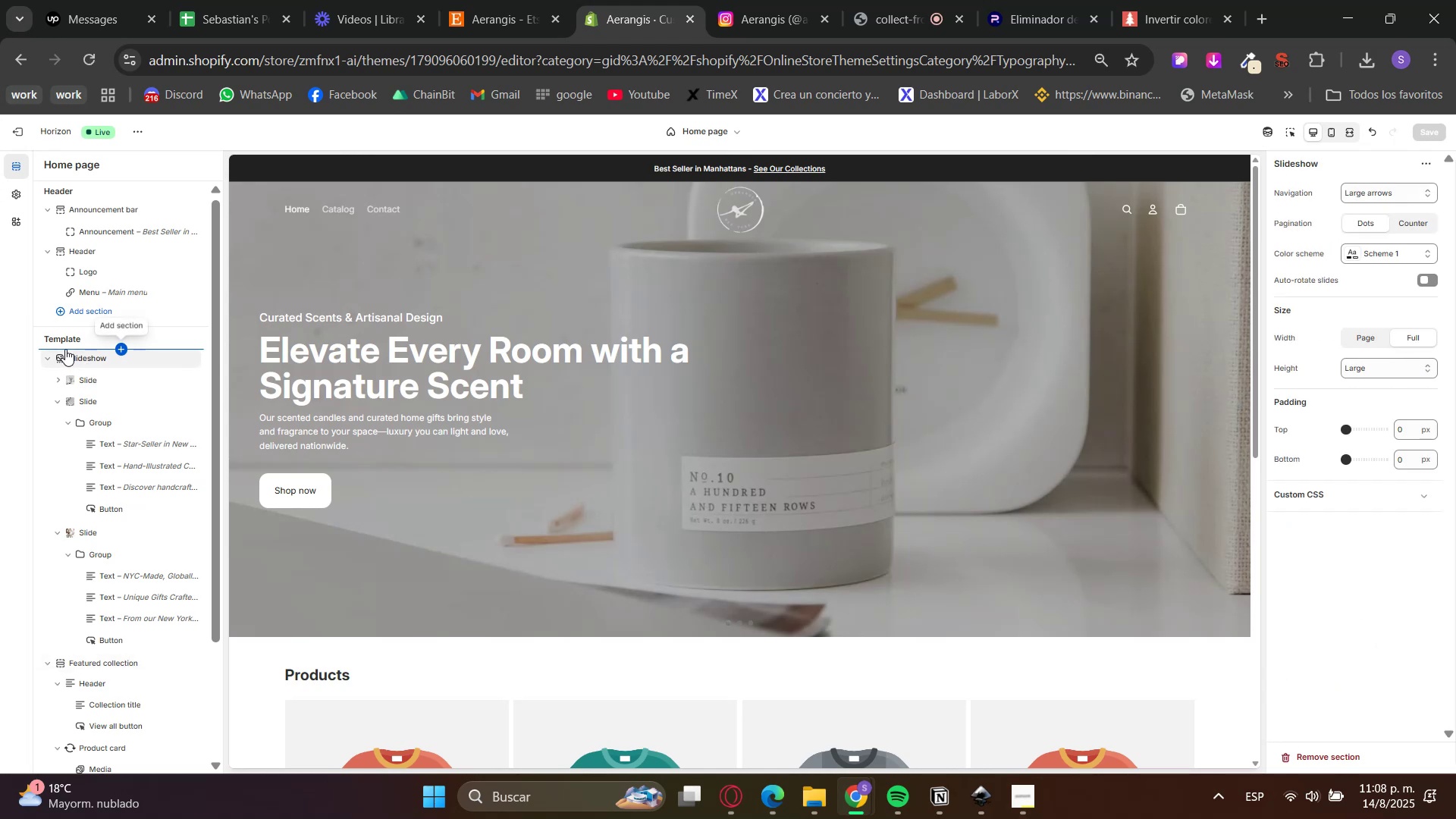 
left_click([49, 359])
 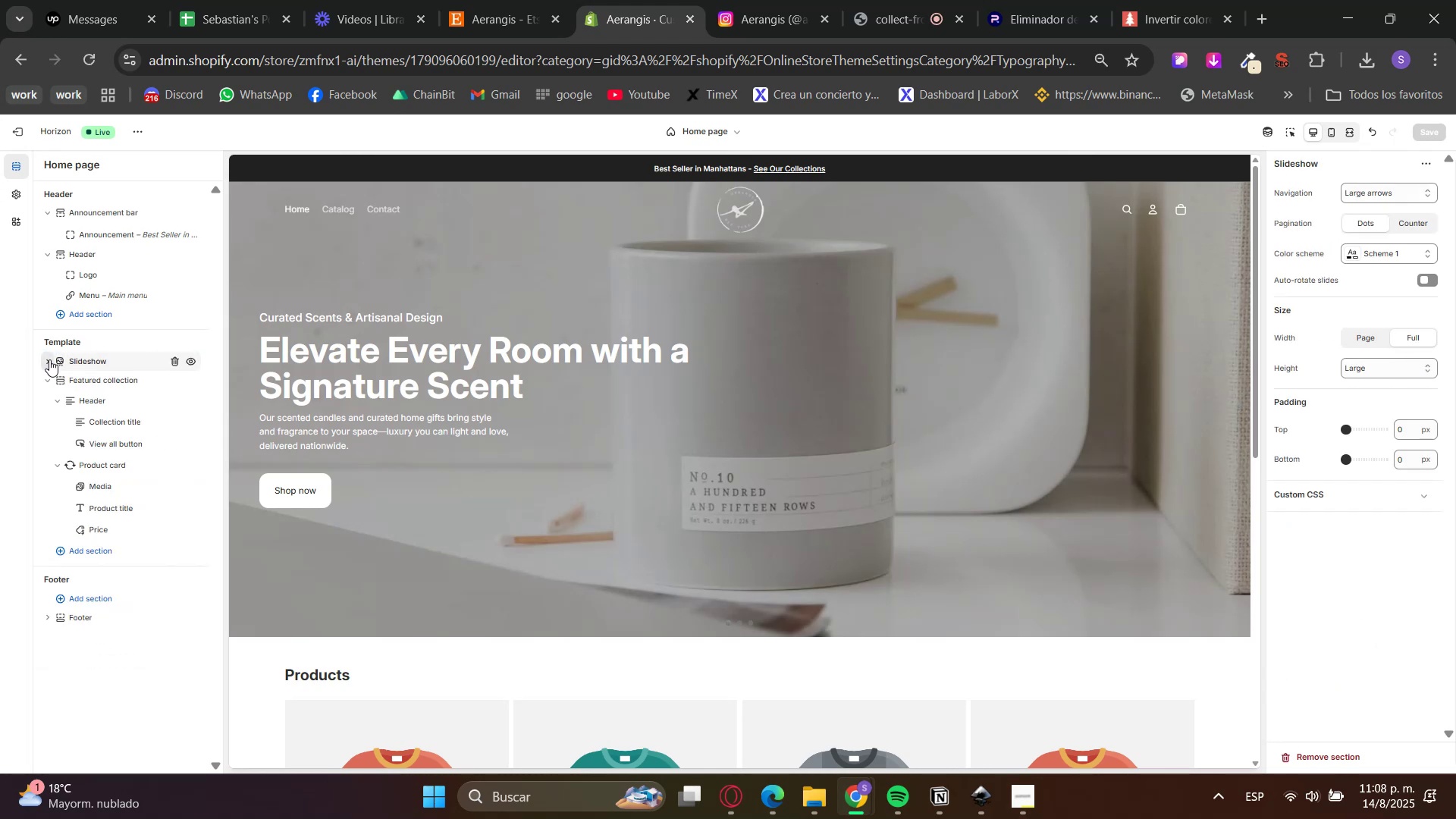 
left_click([49, 359])
 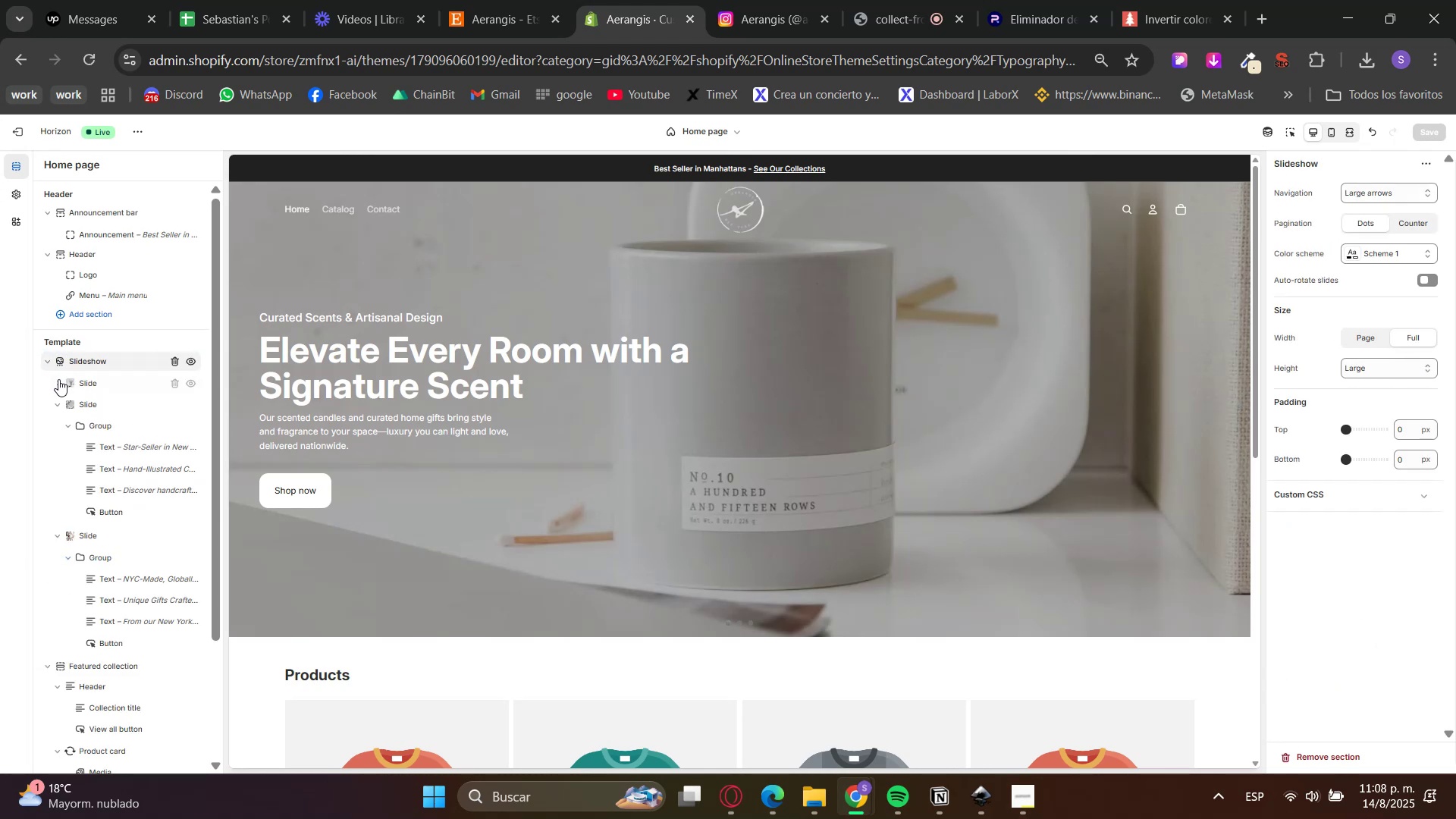 
left_click([58, 400])
 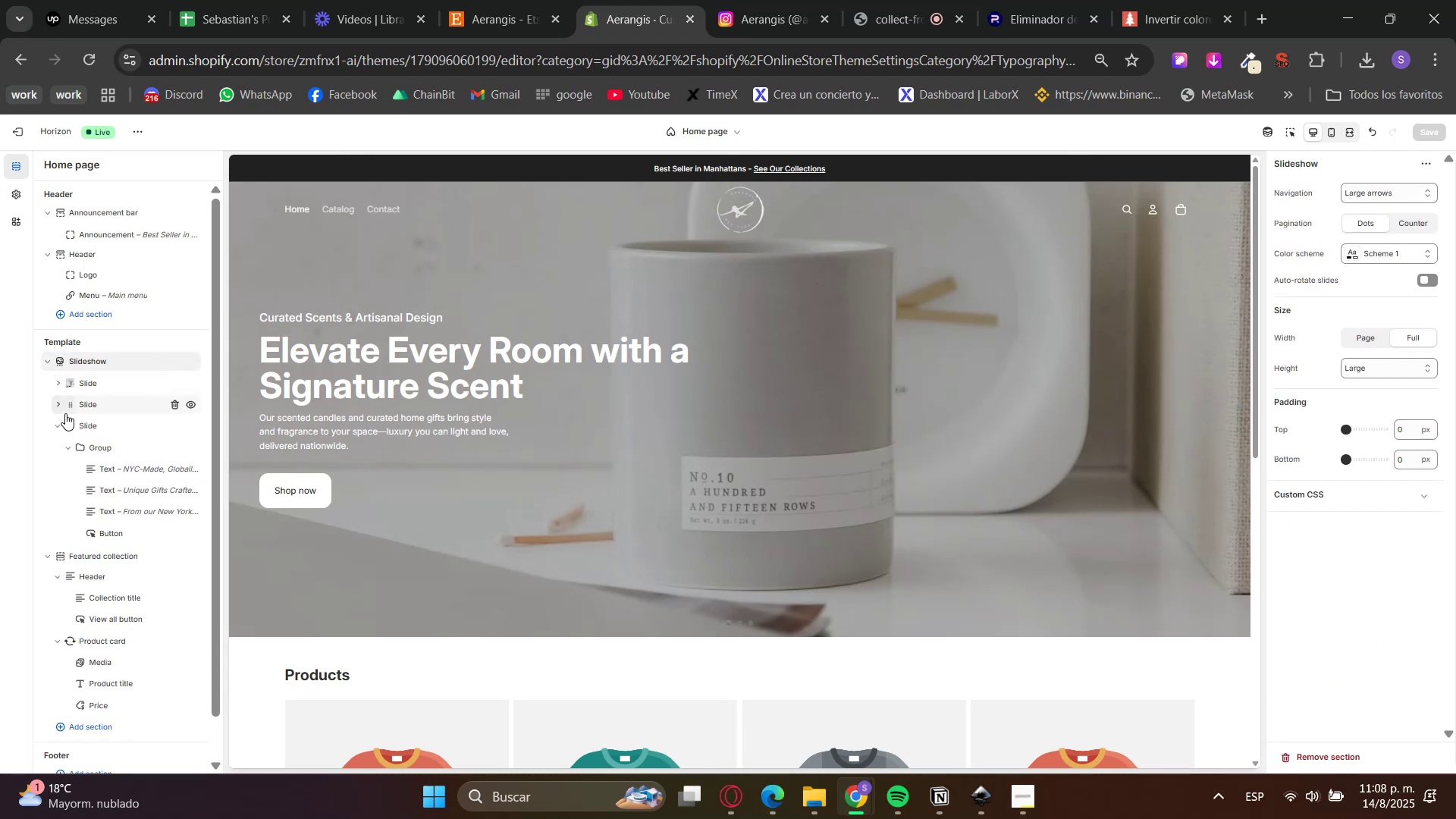 
left_click([55, 425])
 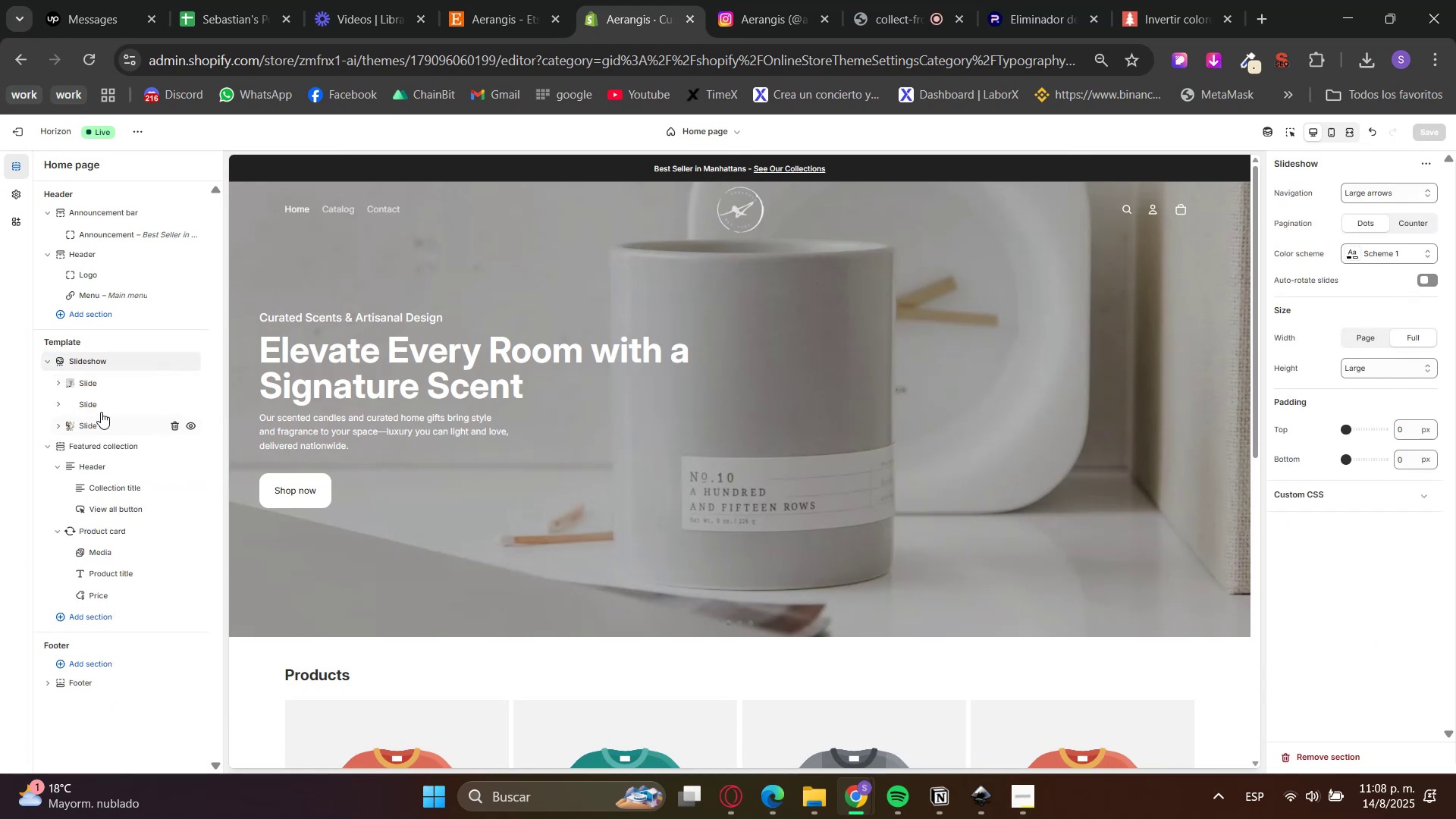 
left_click([71, 373])
 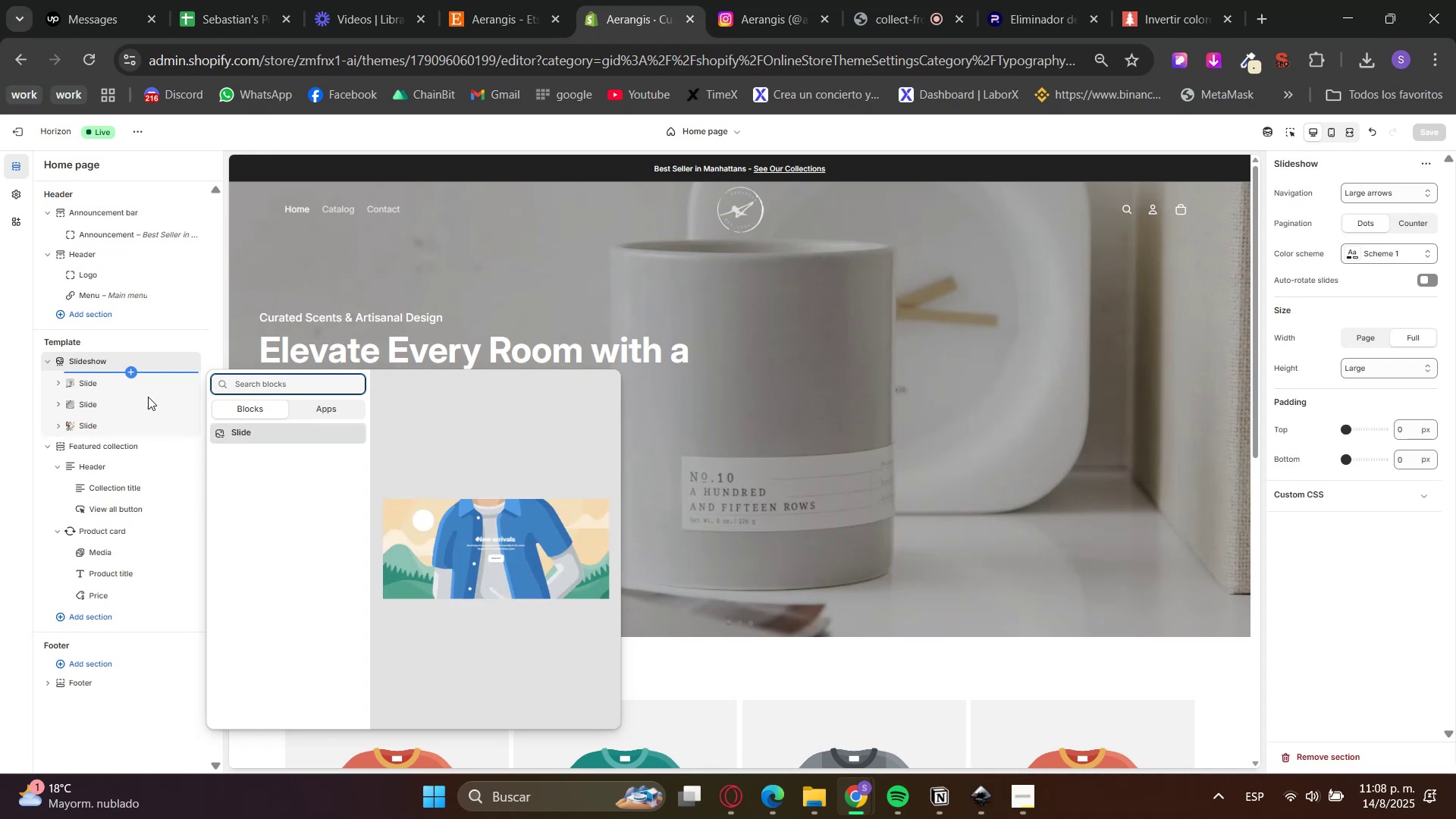 
double_click([60, 371])
 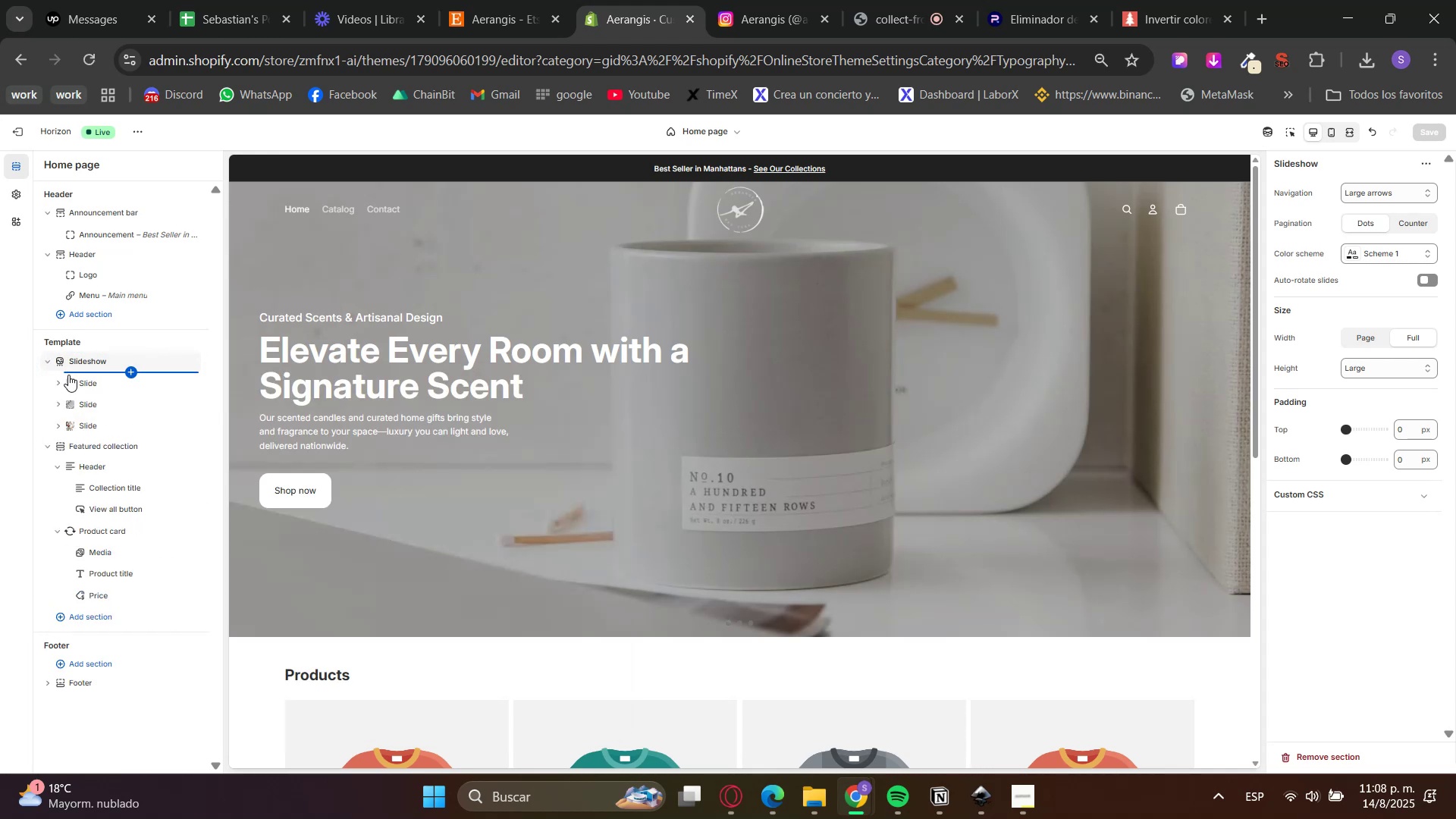 
left_click([68, 375])
 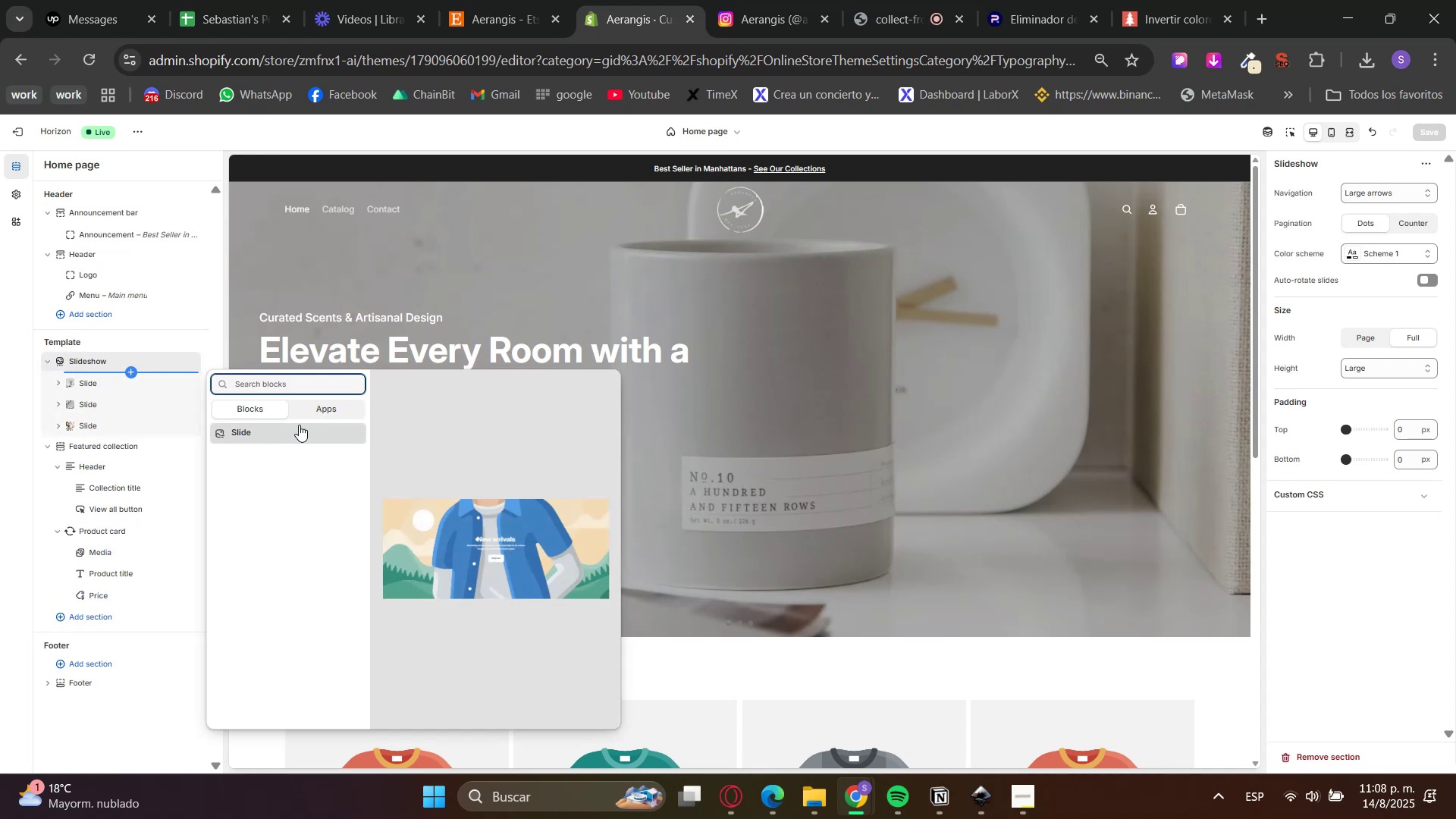 
left_click([313, 416])
 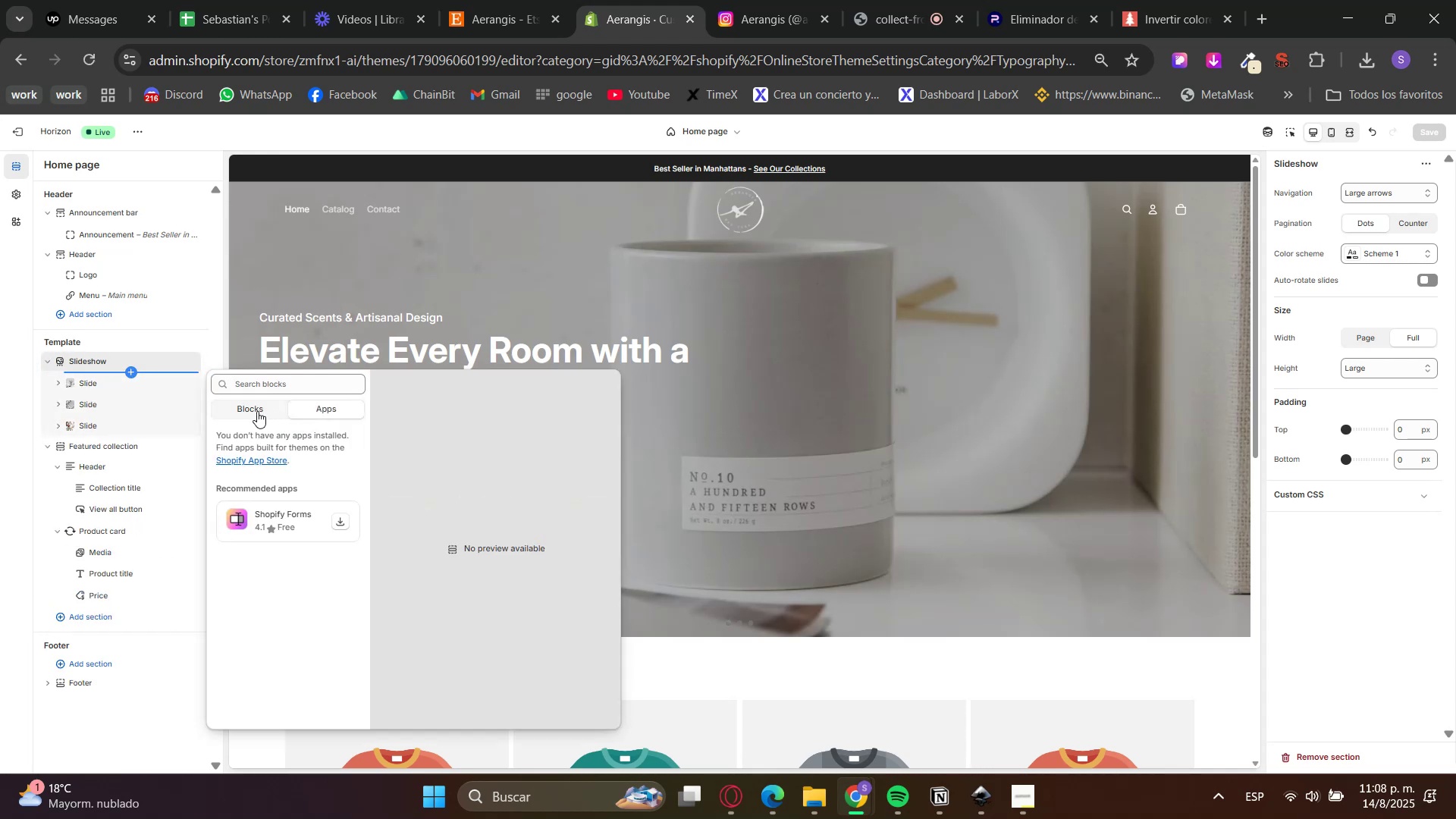 
left_click([253, 407])
 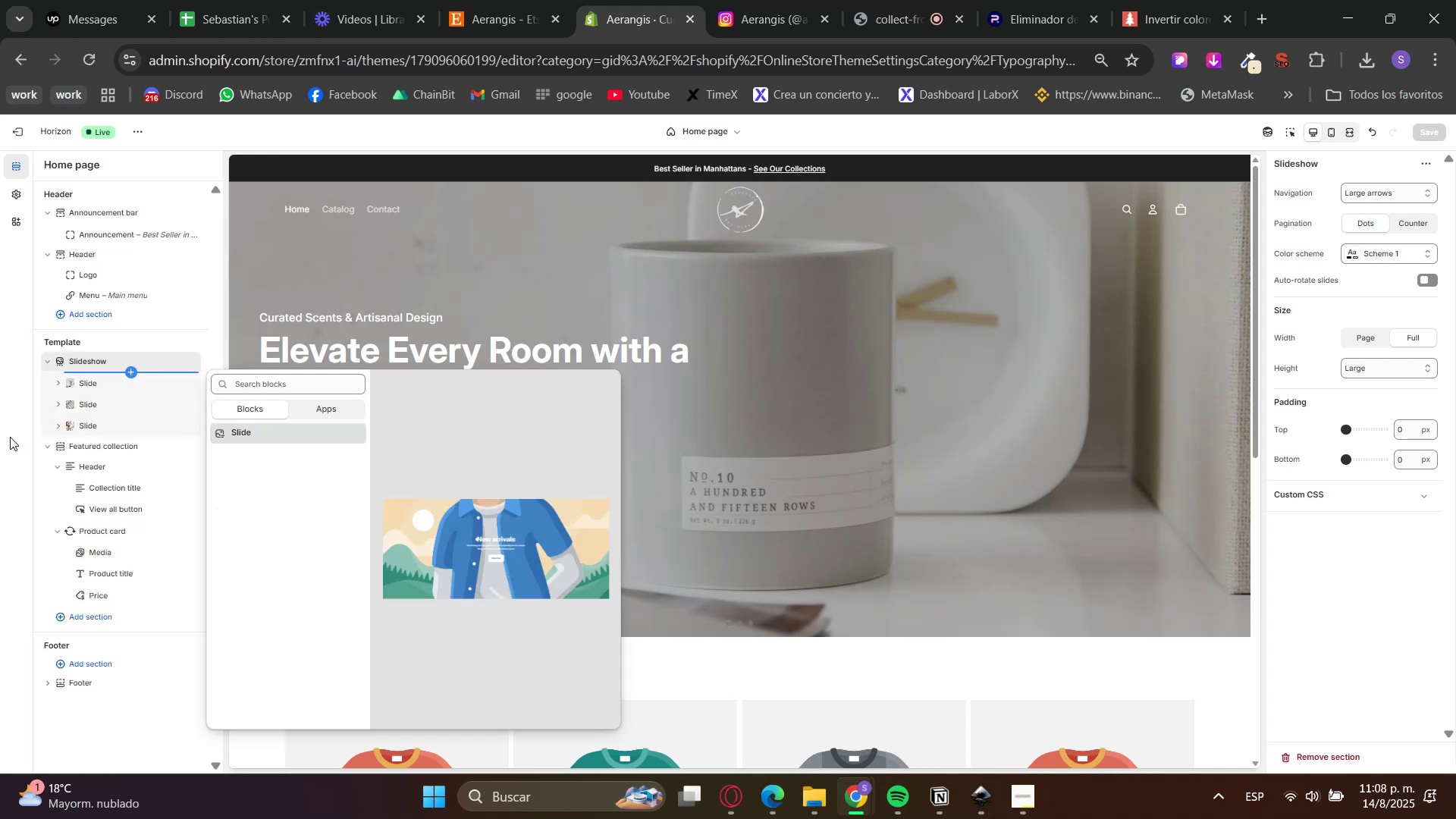 
left_click([9, 437])
 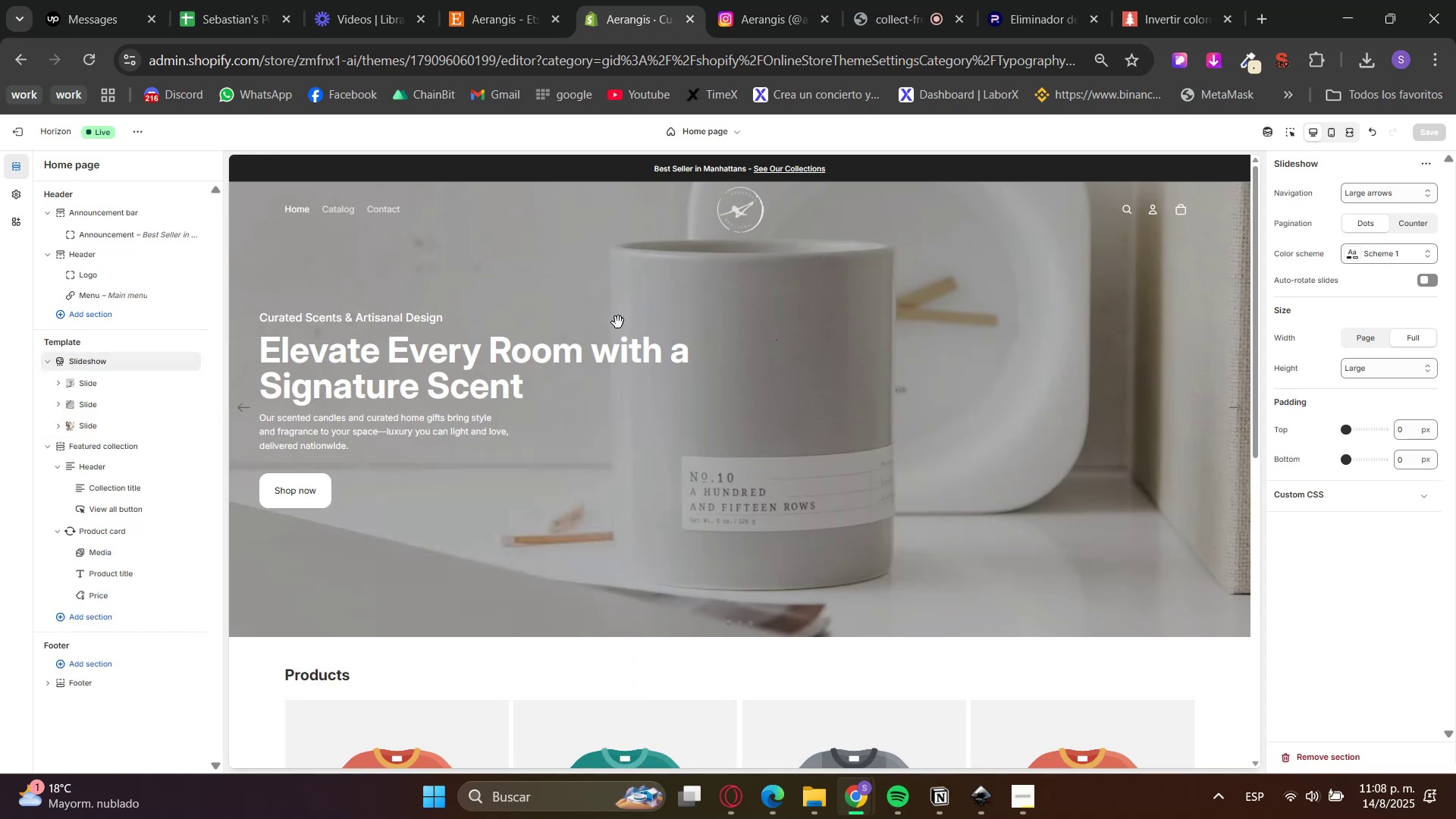 
left_click([18, 193])
 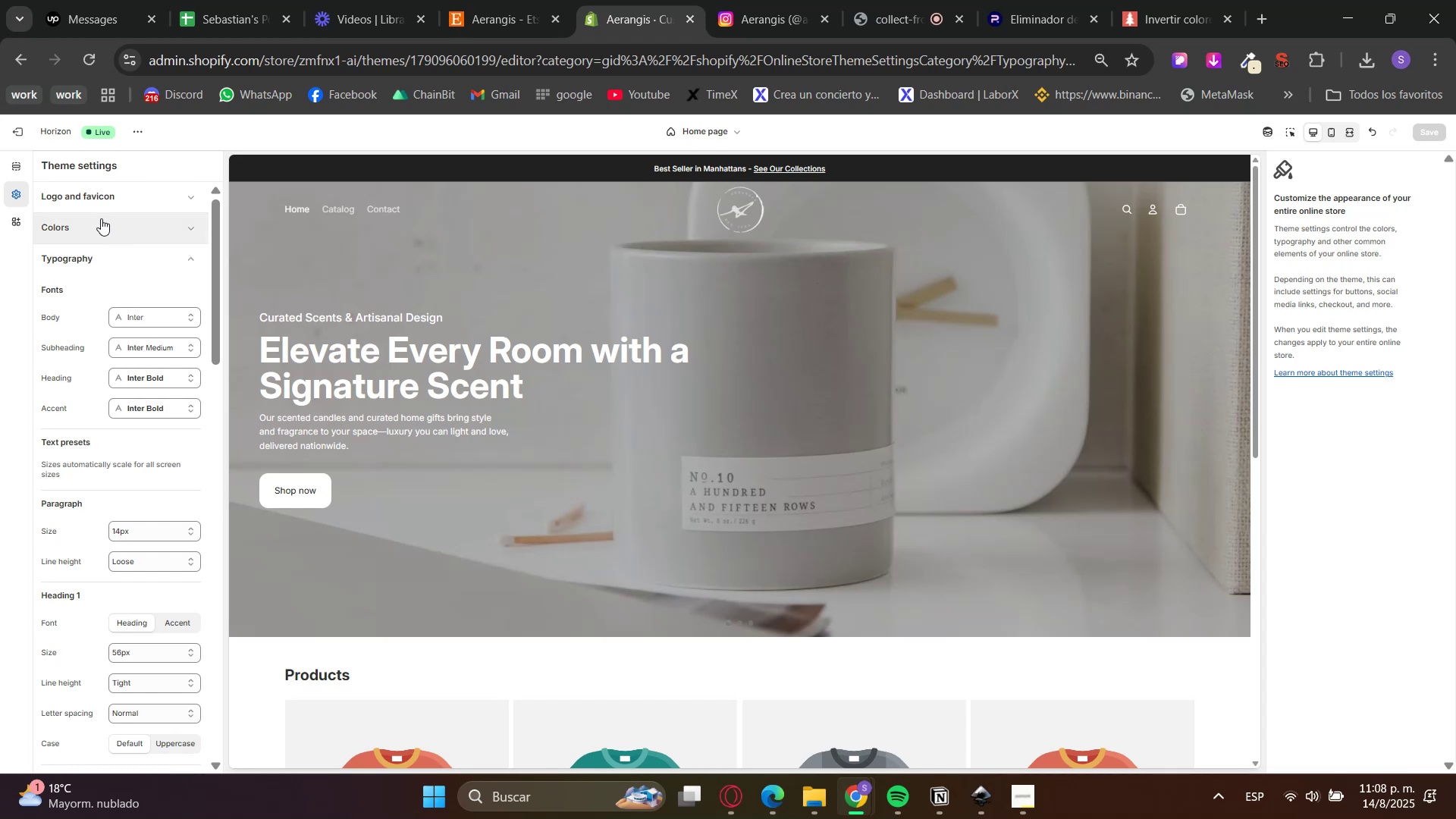 
scroll: coordinate [90, 281], scroll_direction: none, amount: 0.0
 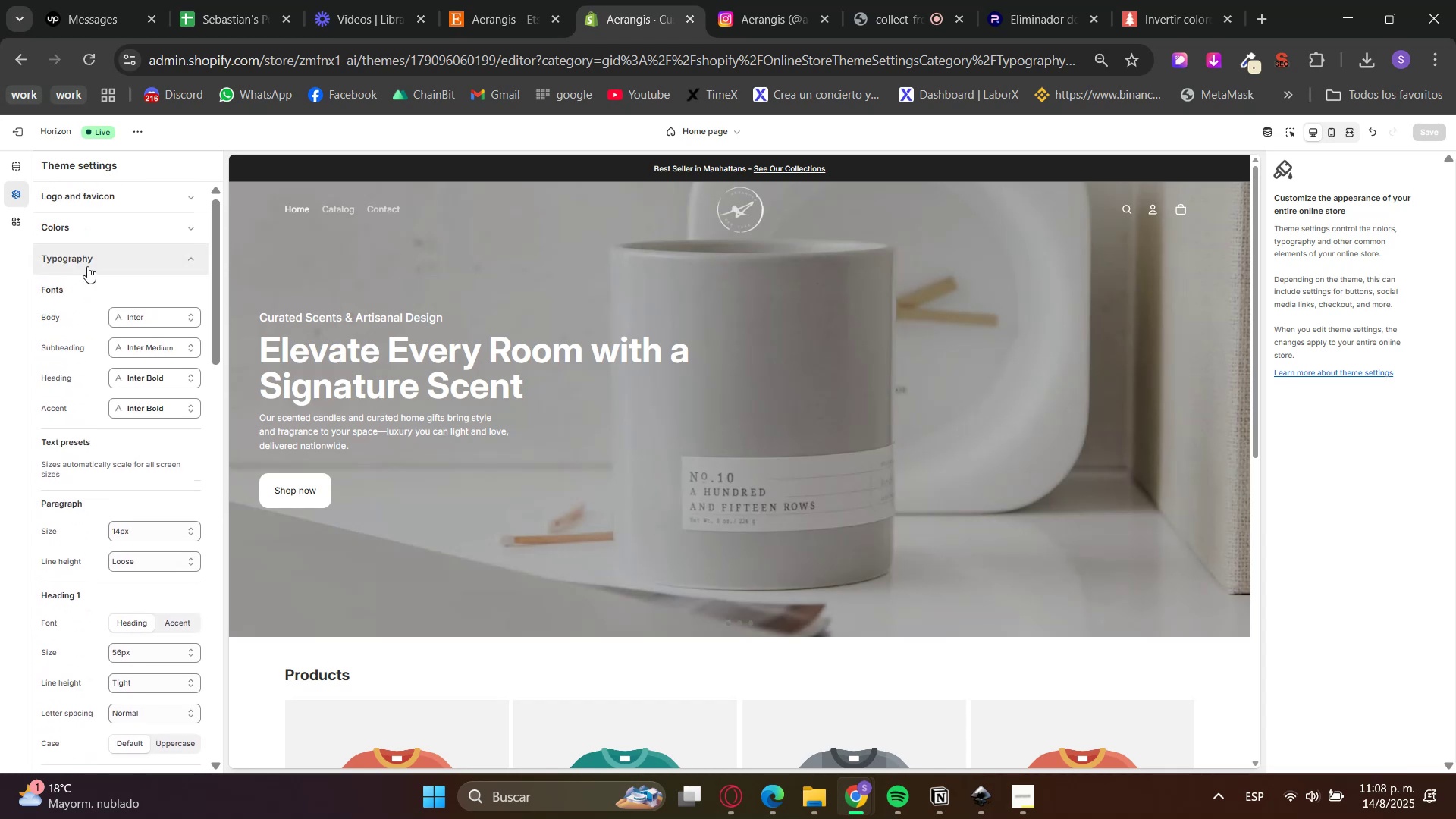 
left_click([89, 260])
 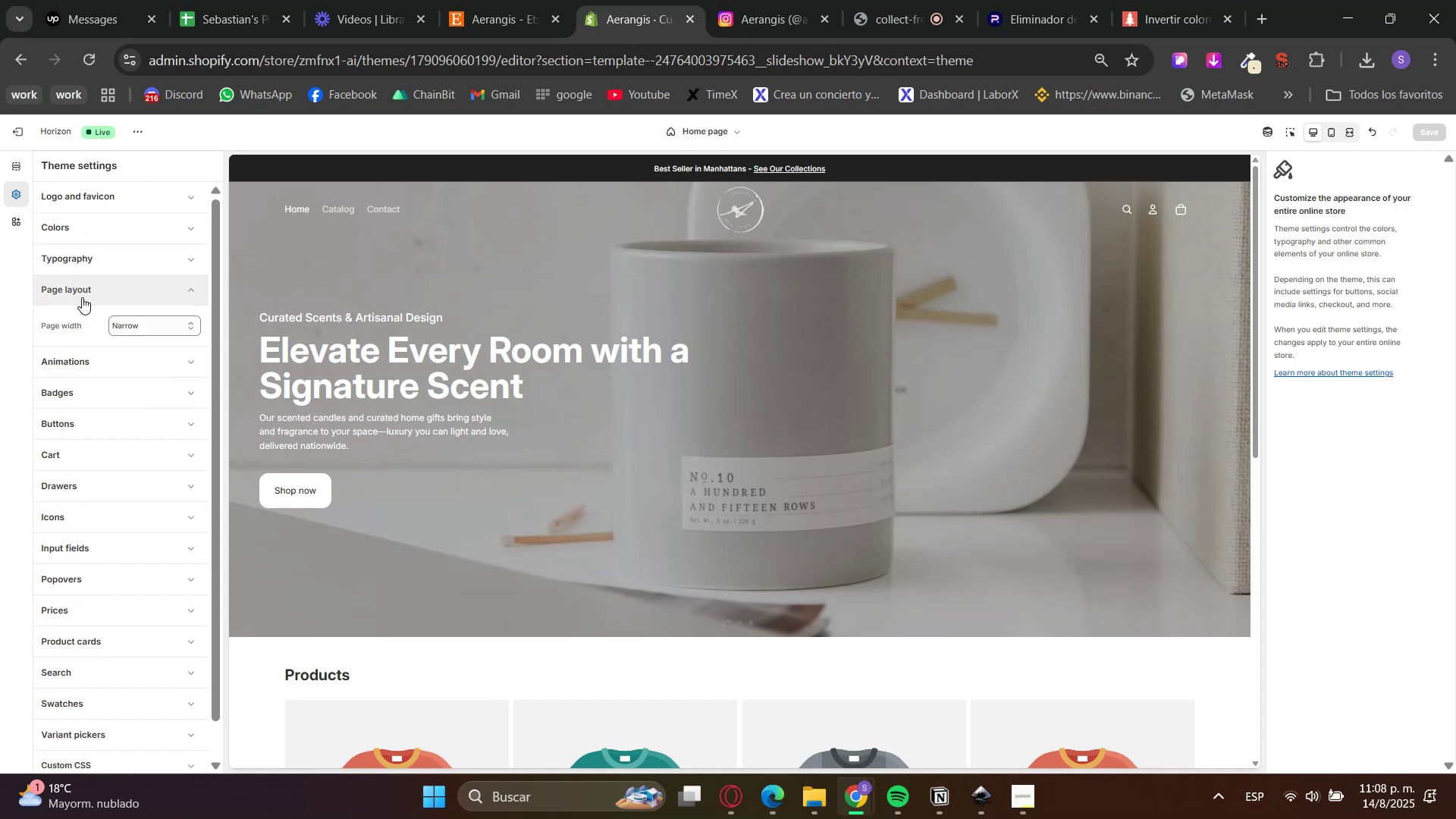 
double_click([139, 327])
 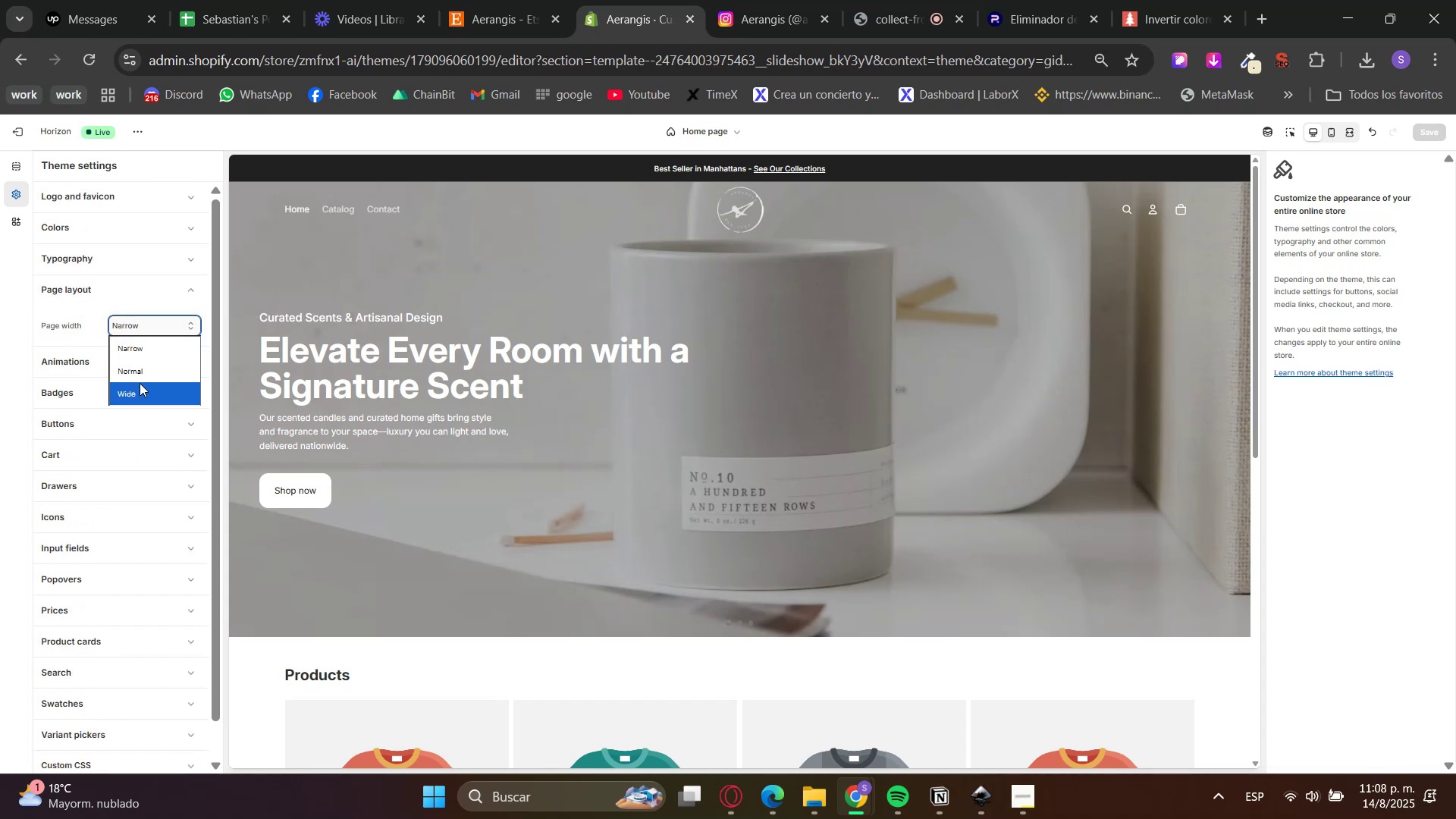 
left_click([133, 375])
 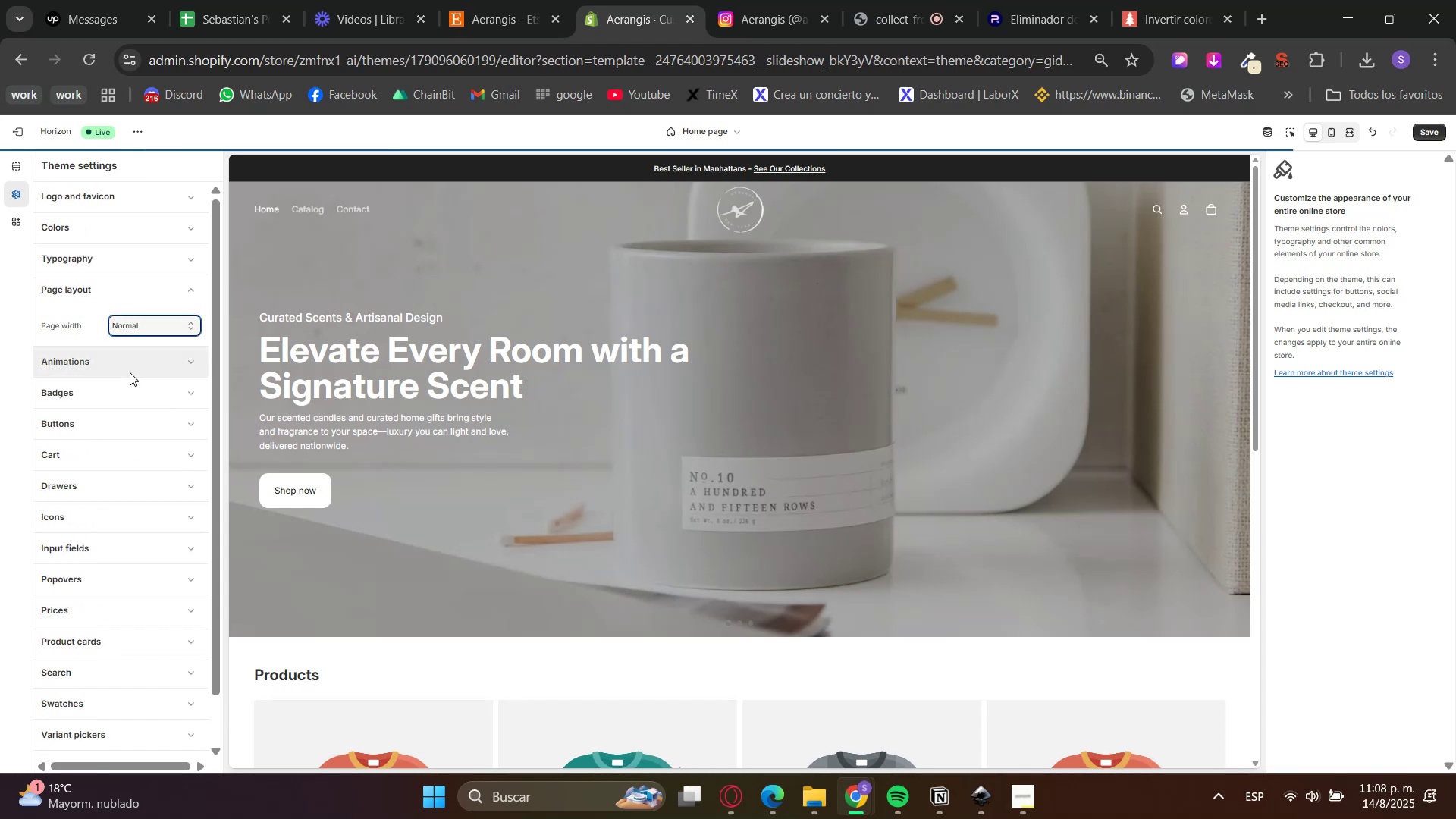 
scroll: coordinate [377, 404], scroll_direction: up, amount: 3.0
 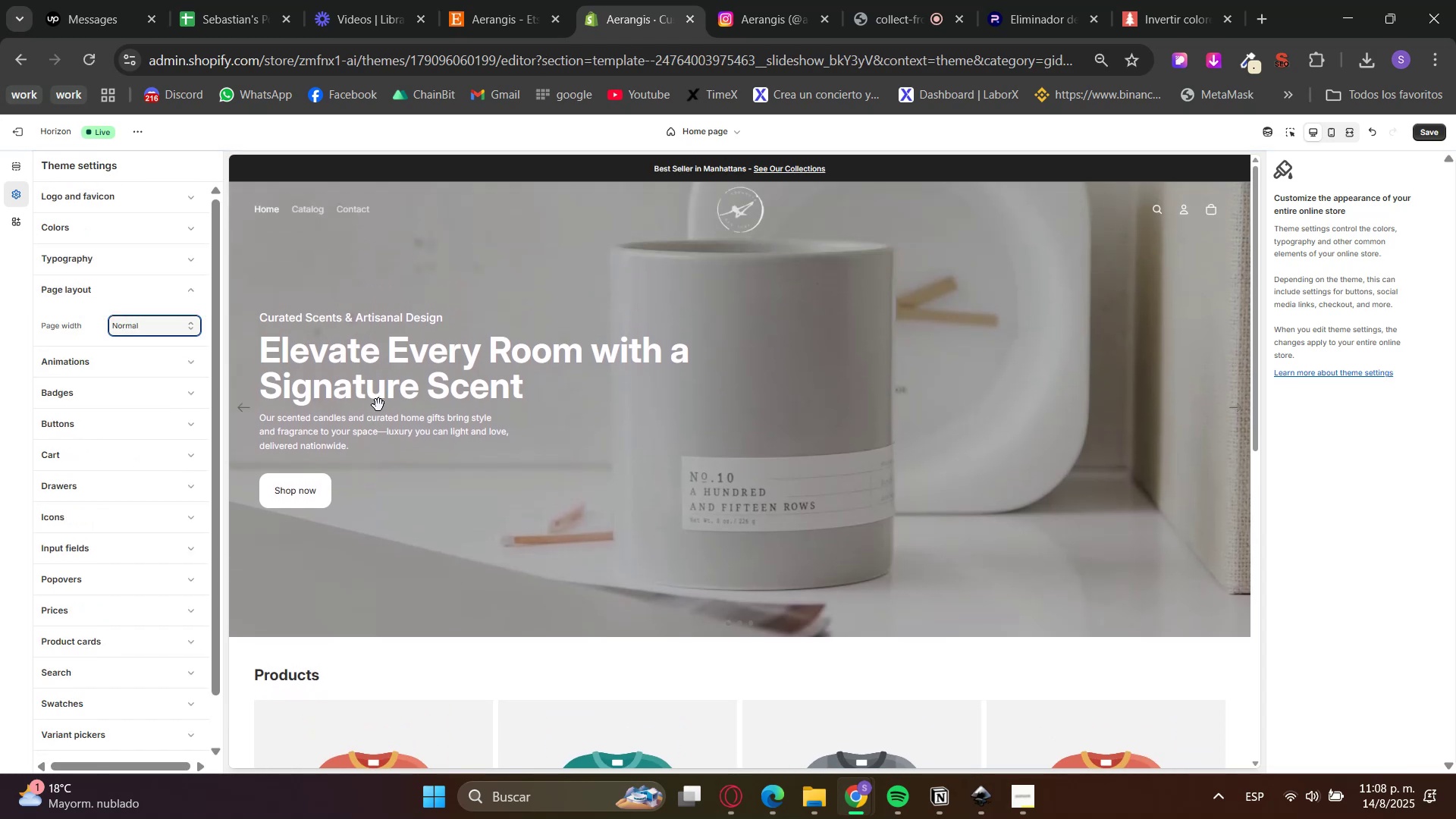 
key(Control+ControlLeft)
 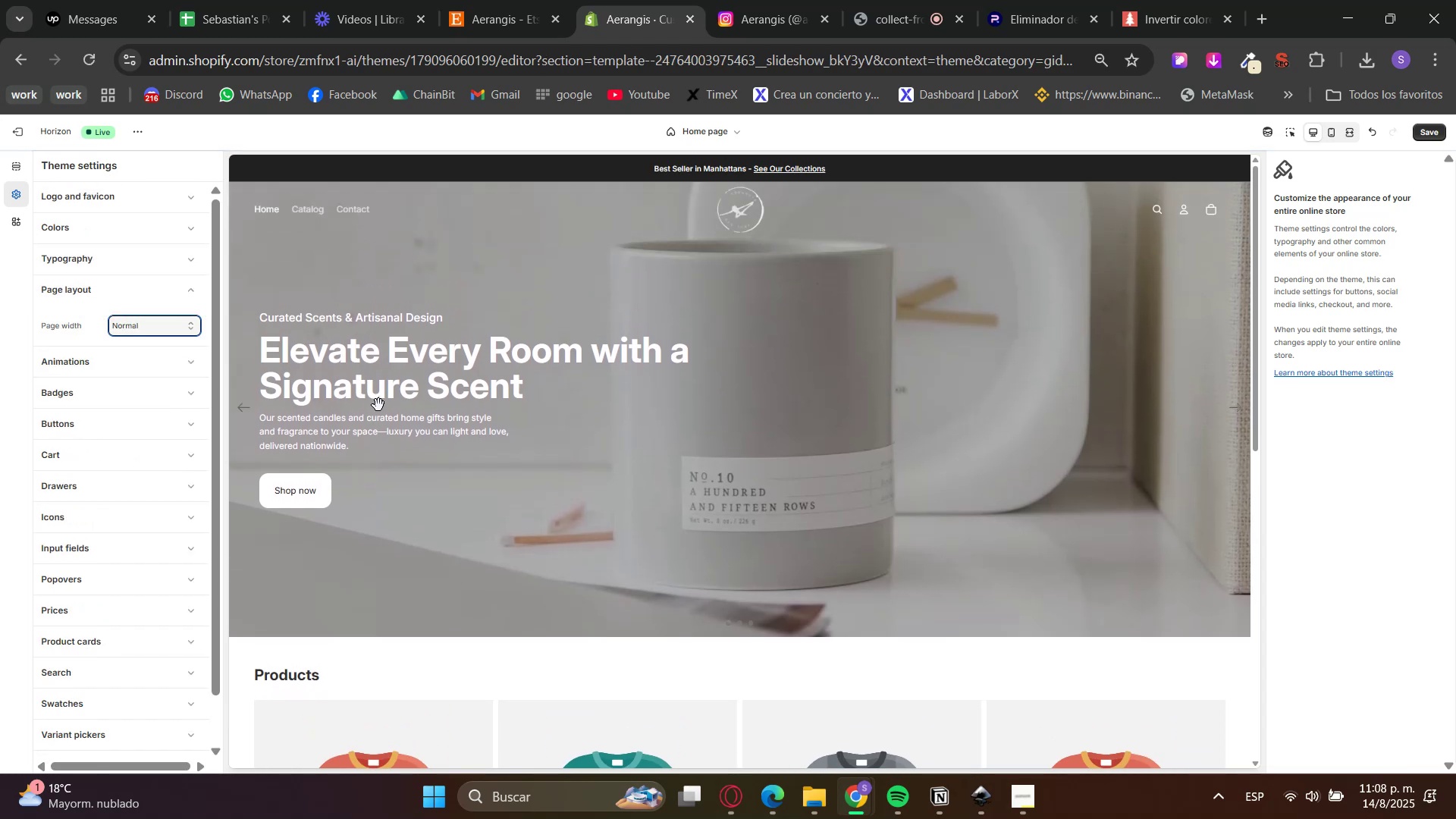 
scroll: coordinate [378, 405], scroll_direction: down, amount: 1.0
 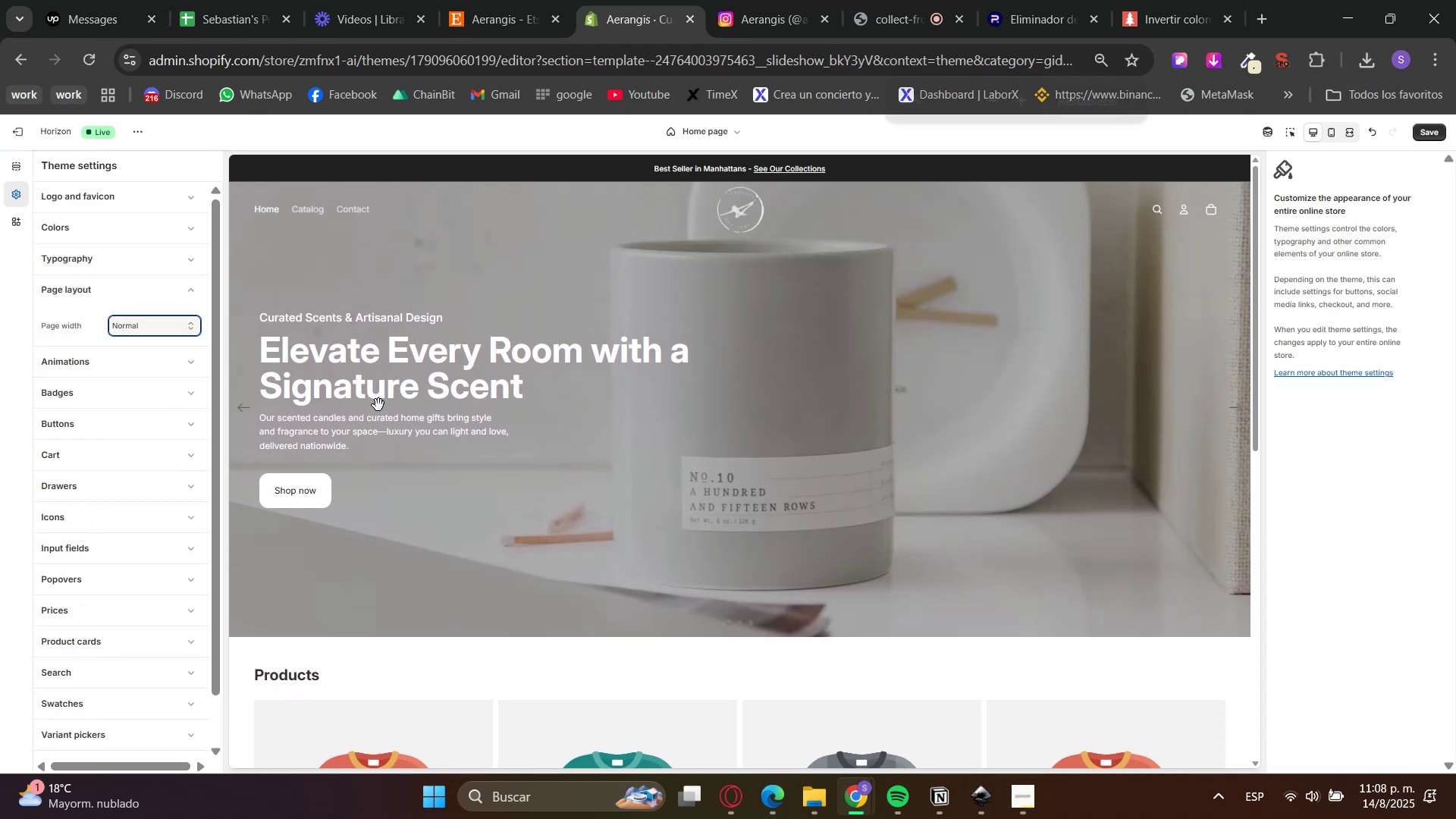 
hold_key(key=ControlLeft, duration=1.35)
scroll: coordinate [378, 405], scroll_direction: up, amount: 1.0
 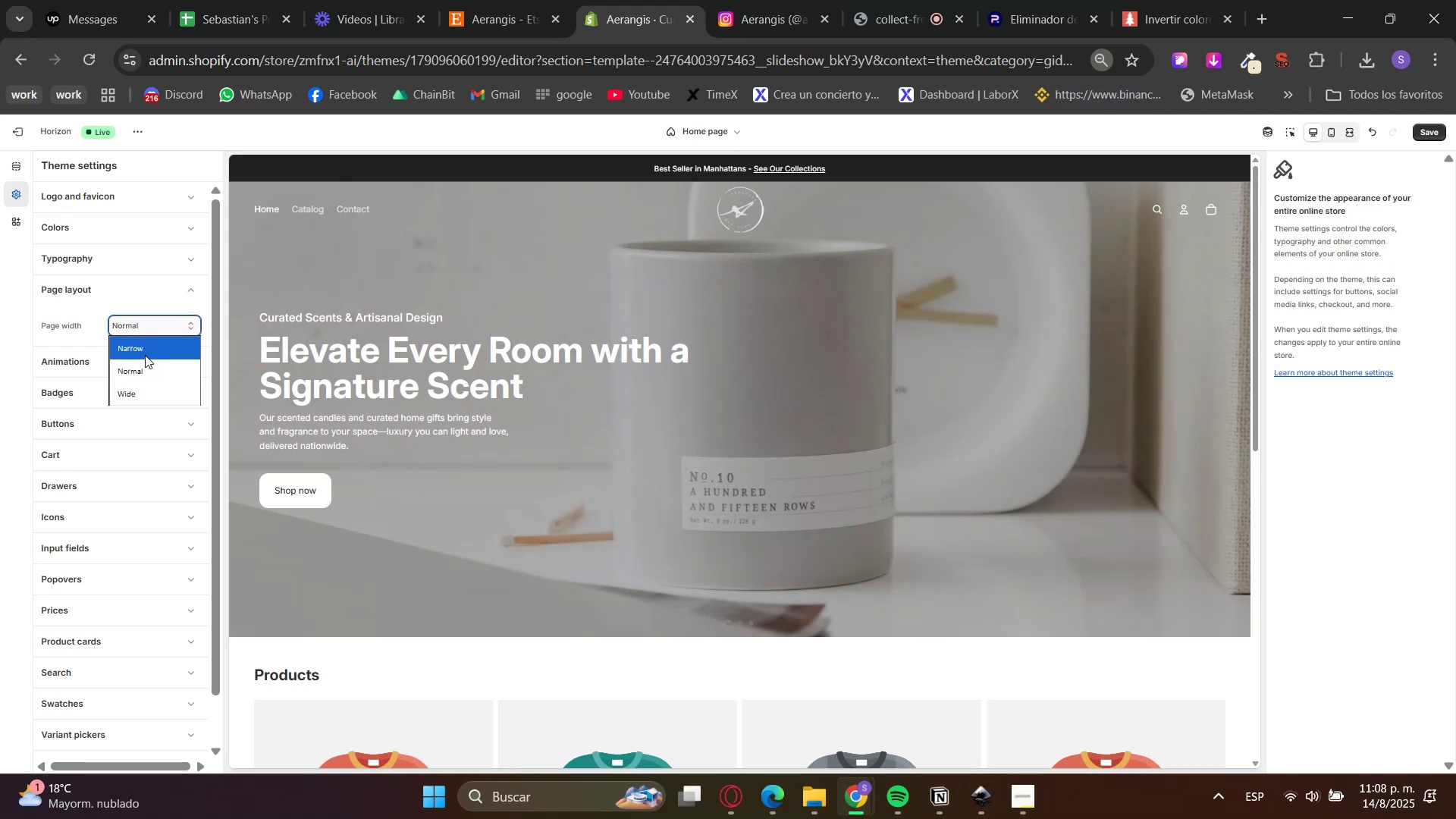 
hold_key(key=ControlLeft, duration=1.52)
scroll: coordinate [656, 450], scroll_direction: down, amount: 4.0
 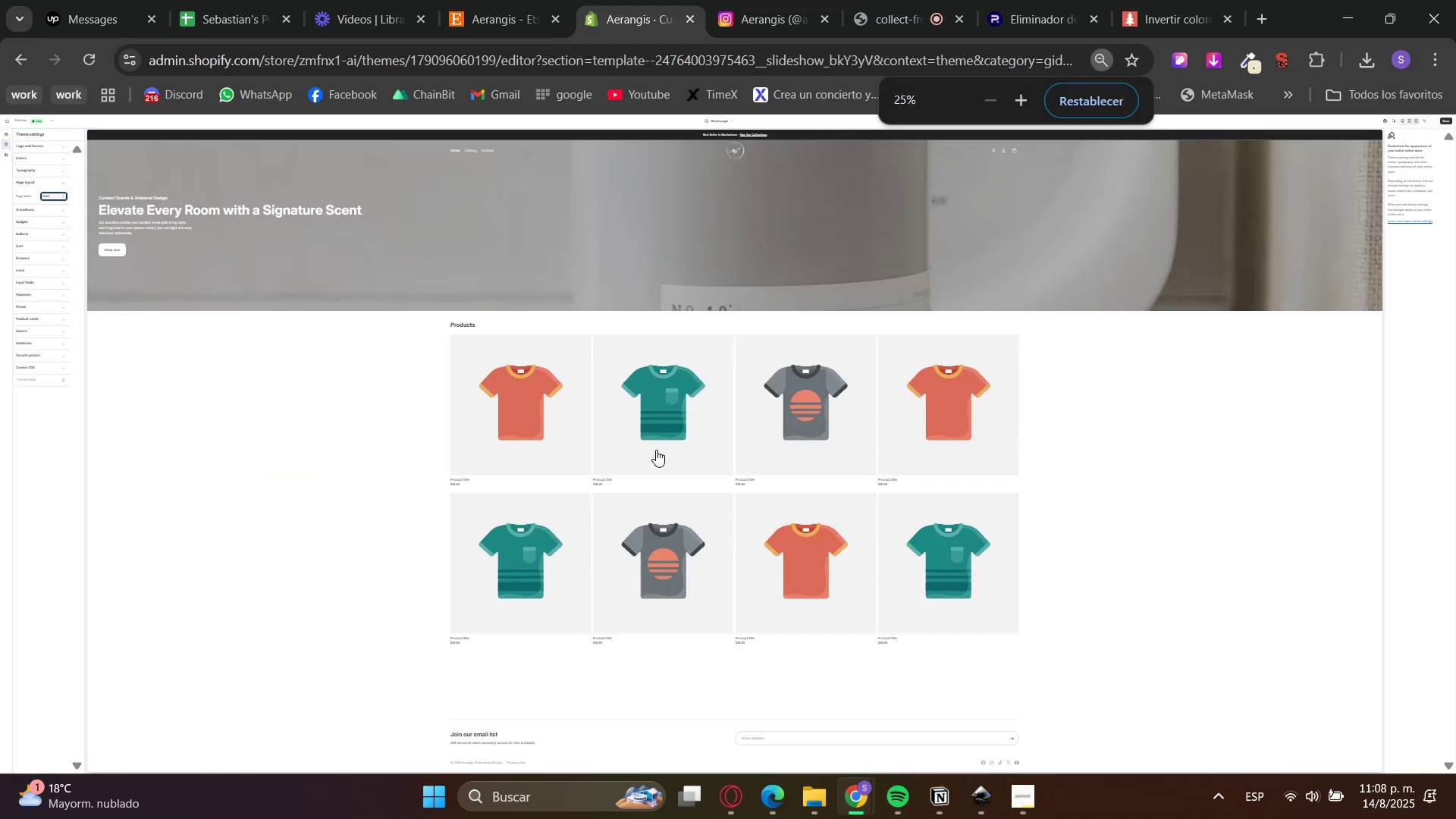 
hold_key(key=ControlLeft, duration=1.53)
scroll: coordinate [656, 450], scroll_direction: up, amount: 1.0
 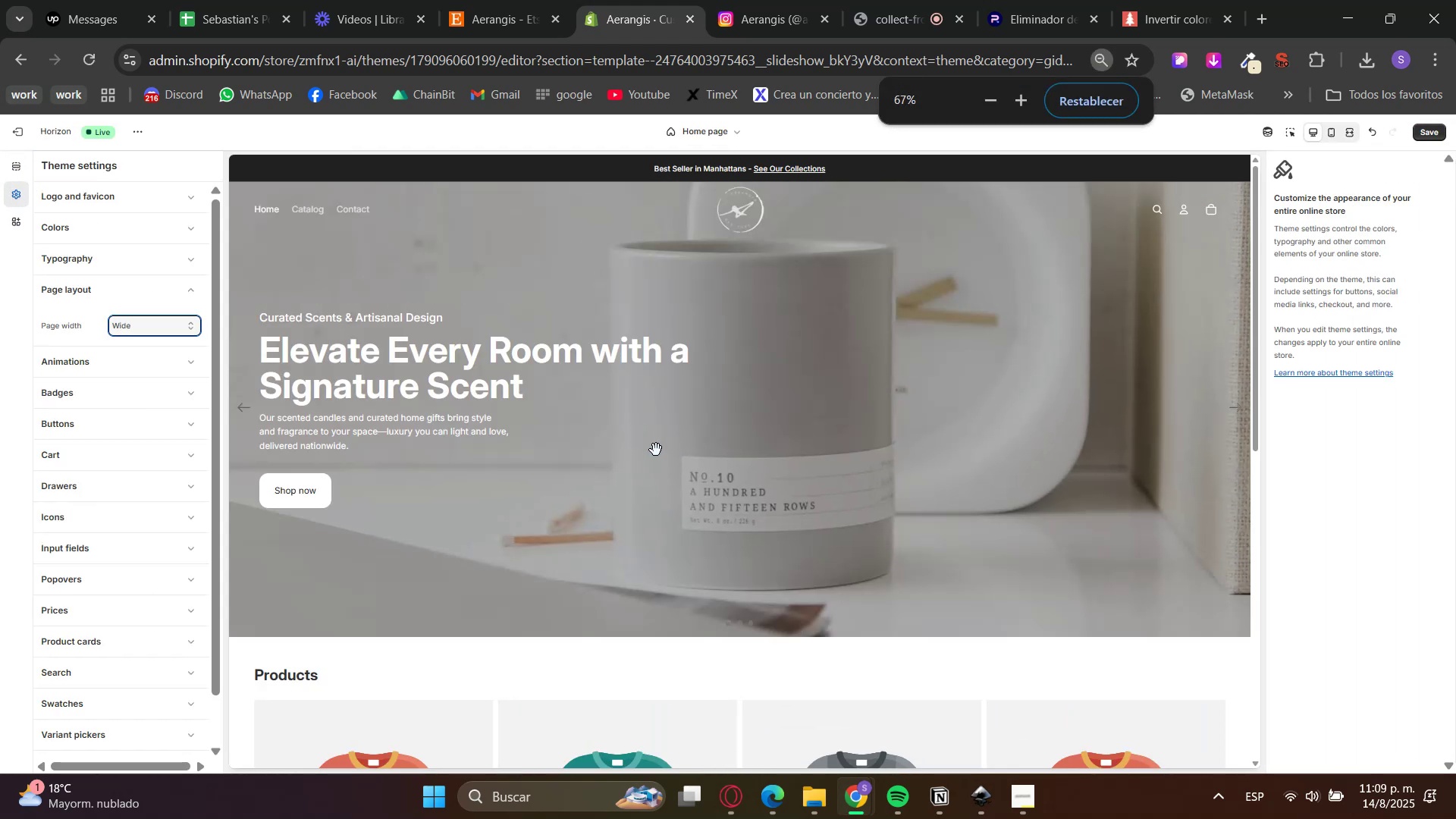 
hold_key(key=ControlLeft, duration=1.52)
 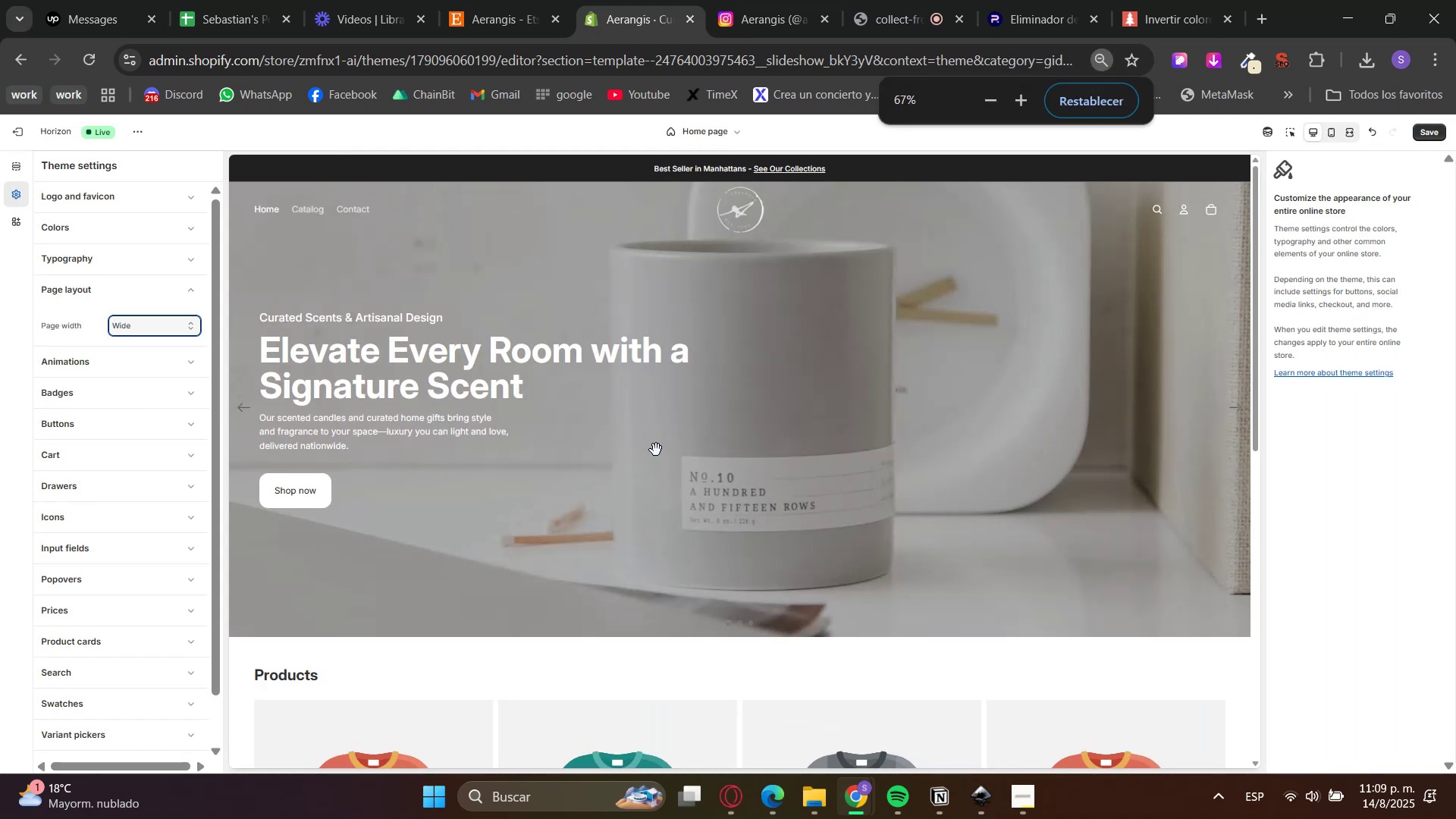 
hold_key(key=ControlLeft, duration=0.43)
 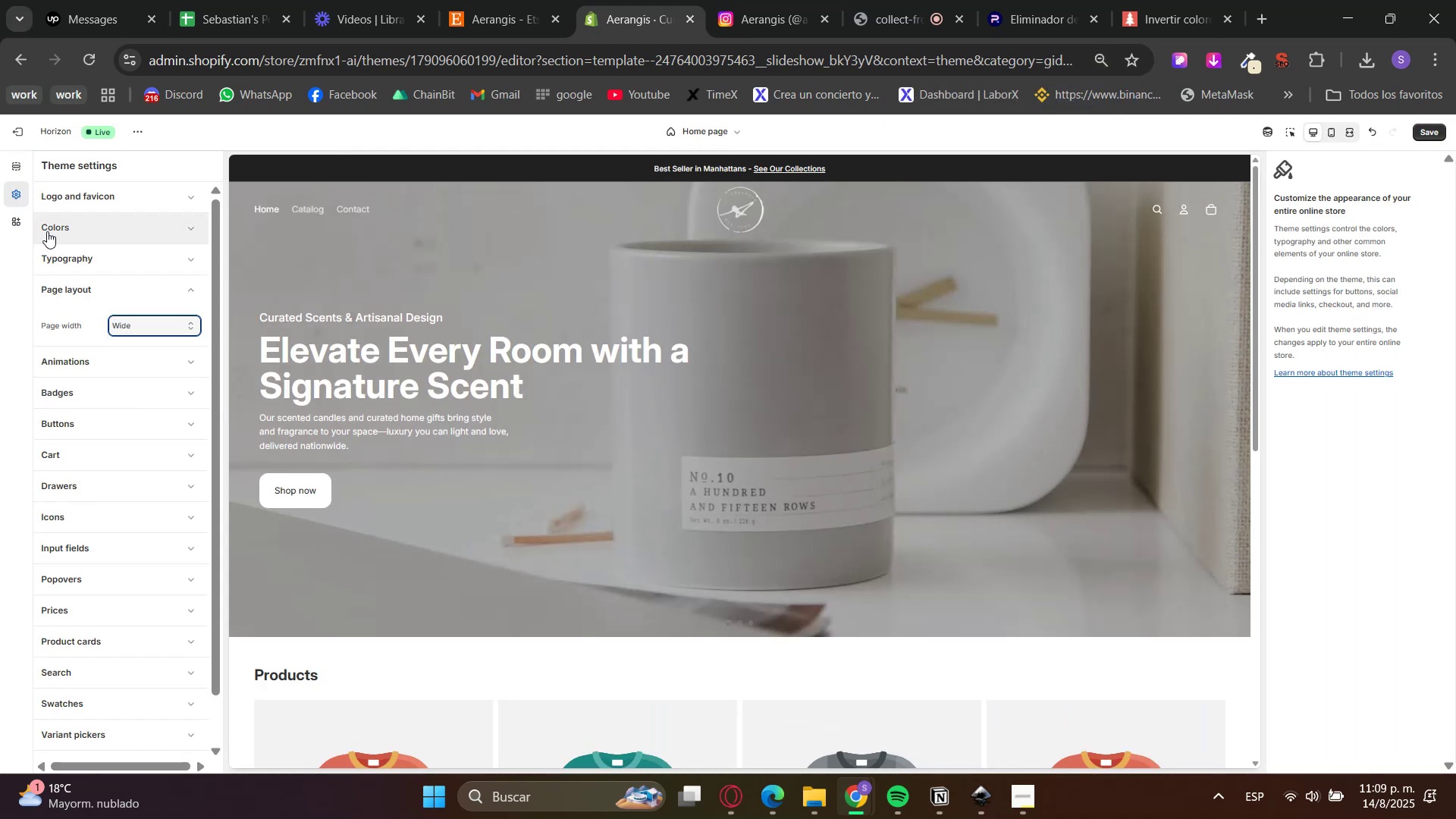 
left_click([20, 169])
 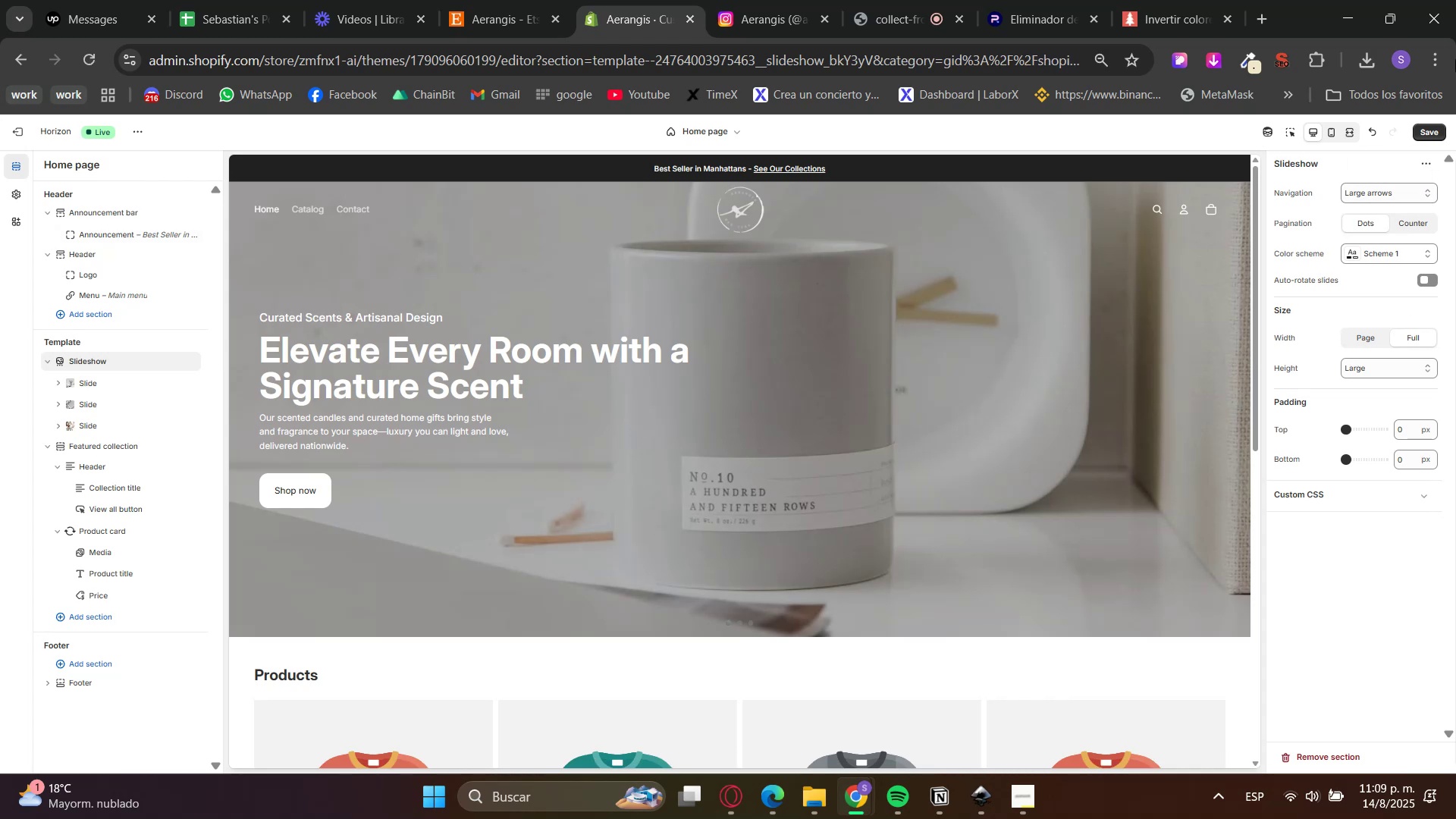 
wait(8.89)
 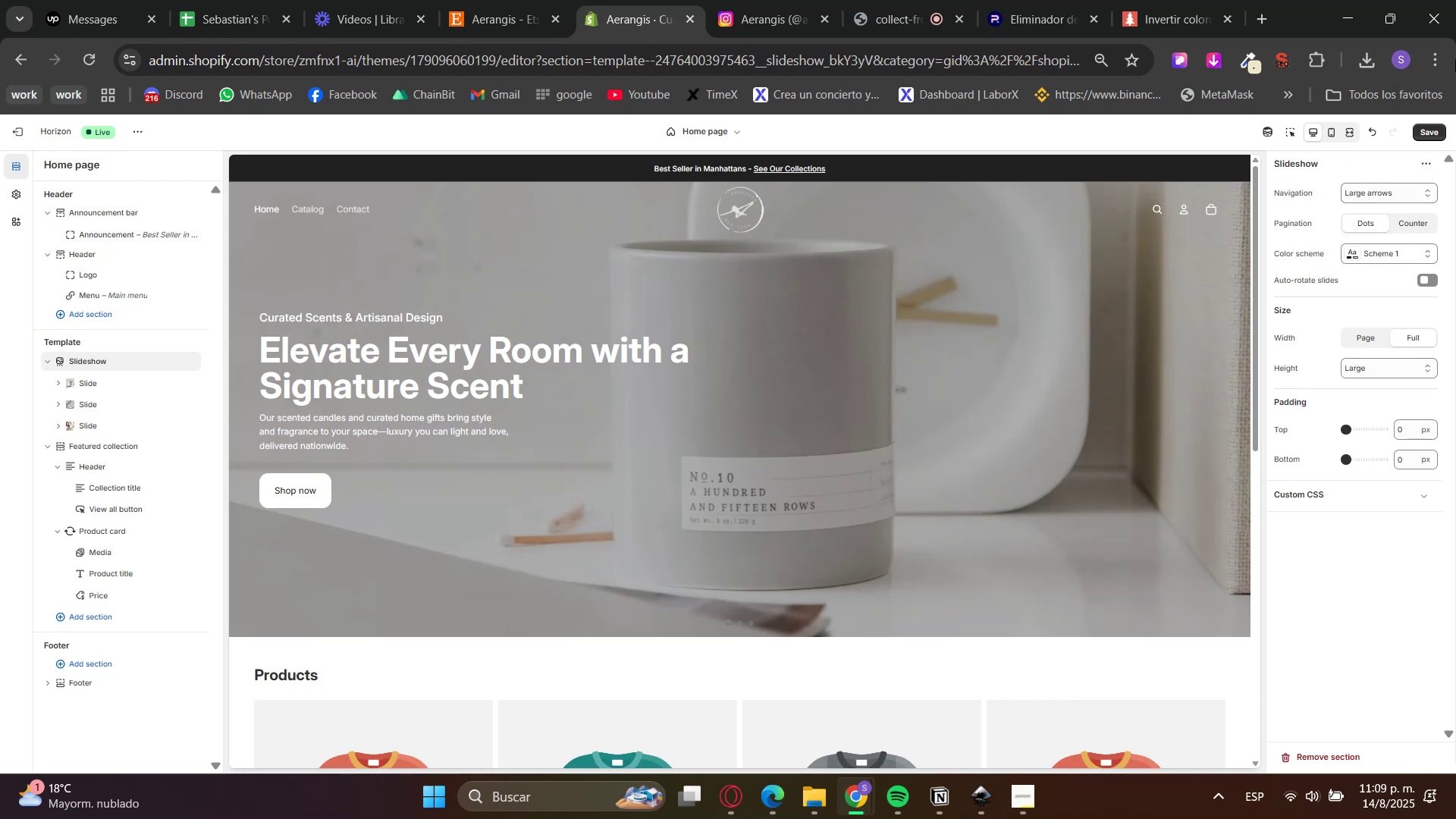 
scroll: coordinate [905, 386], scroll_direction: down, amount: 4.0
 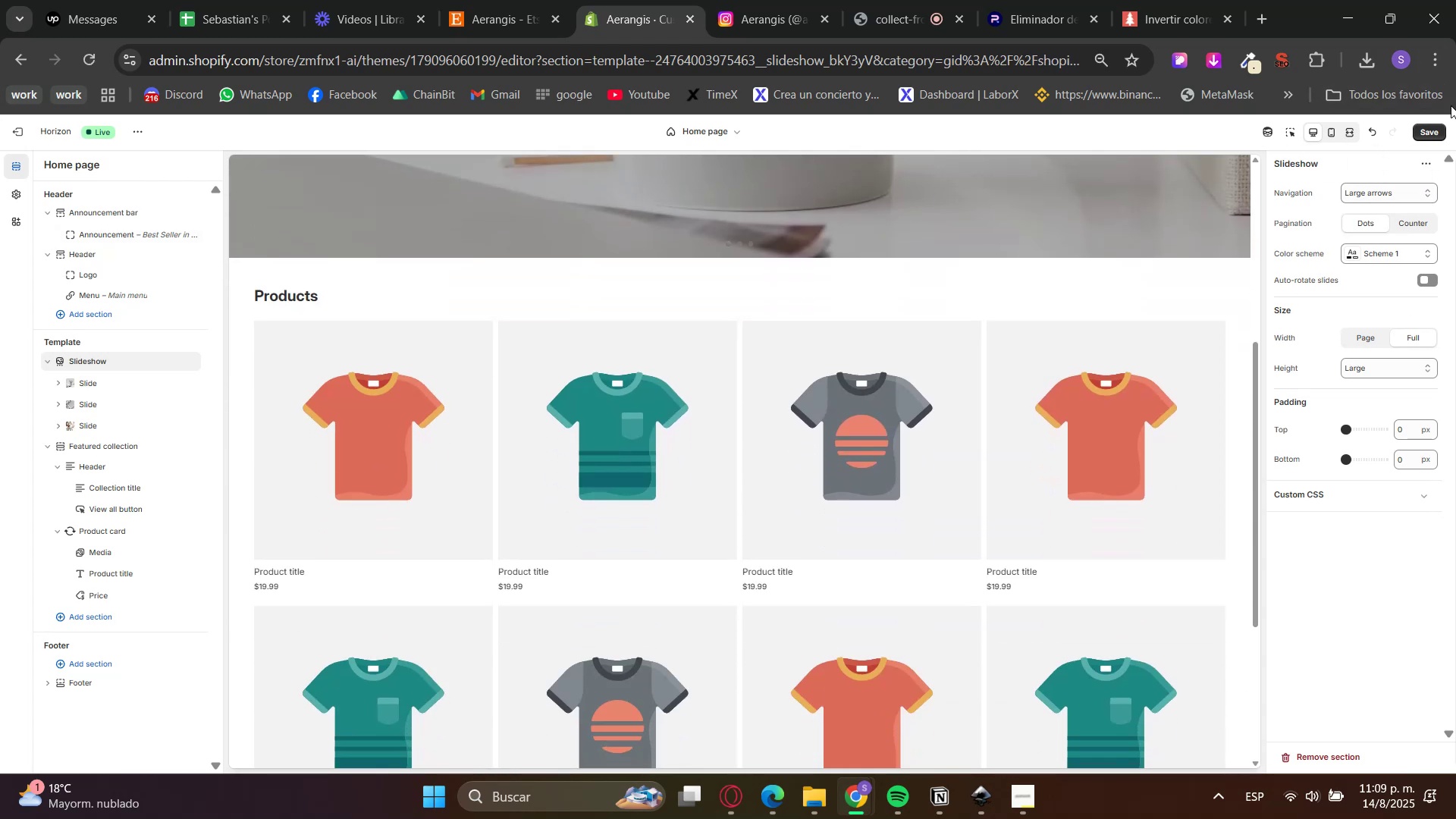 
left_click([1420, 130])
 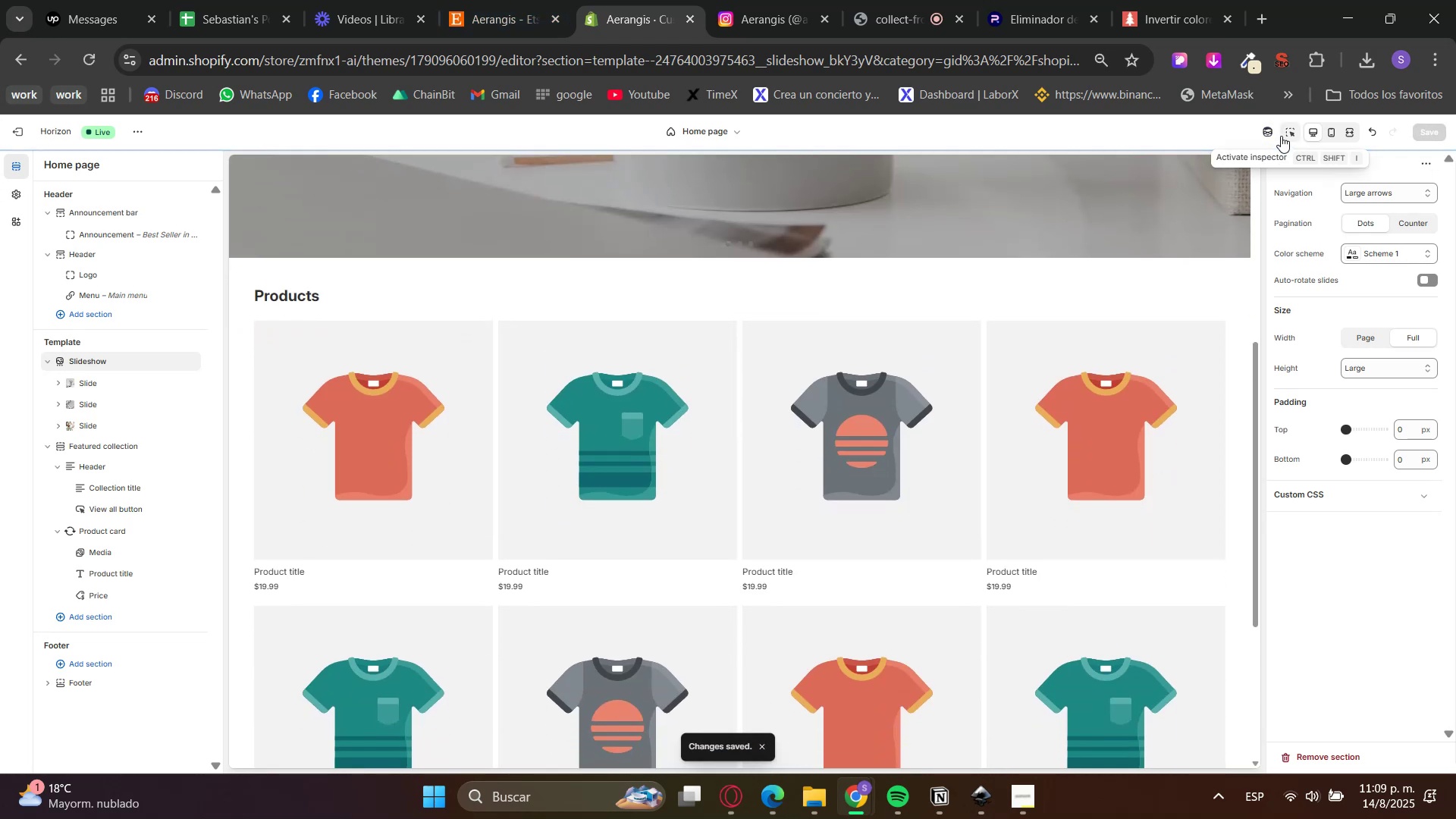 
left_click([1288, 133])
 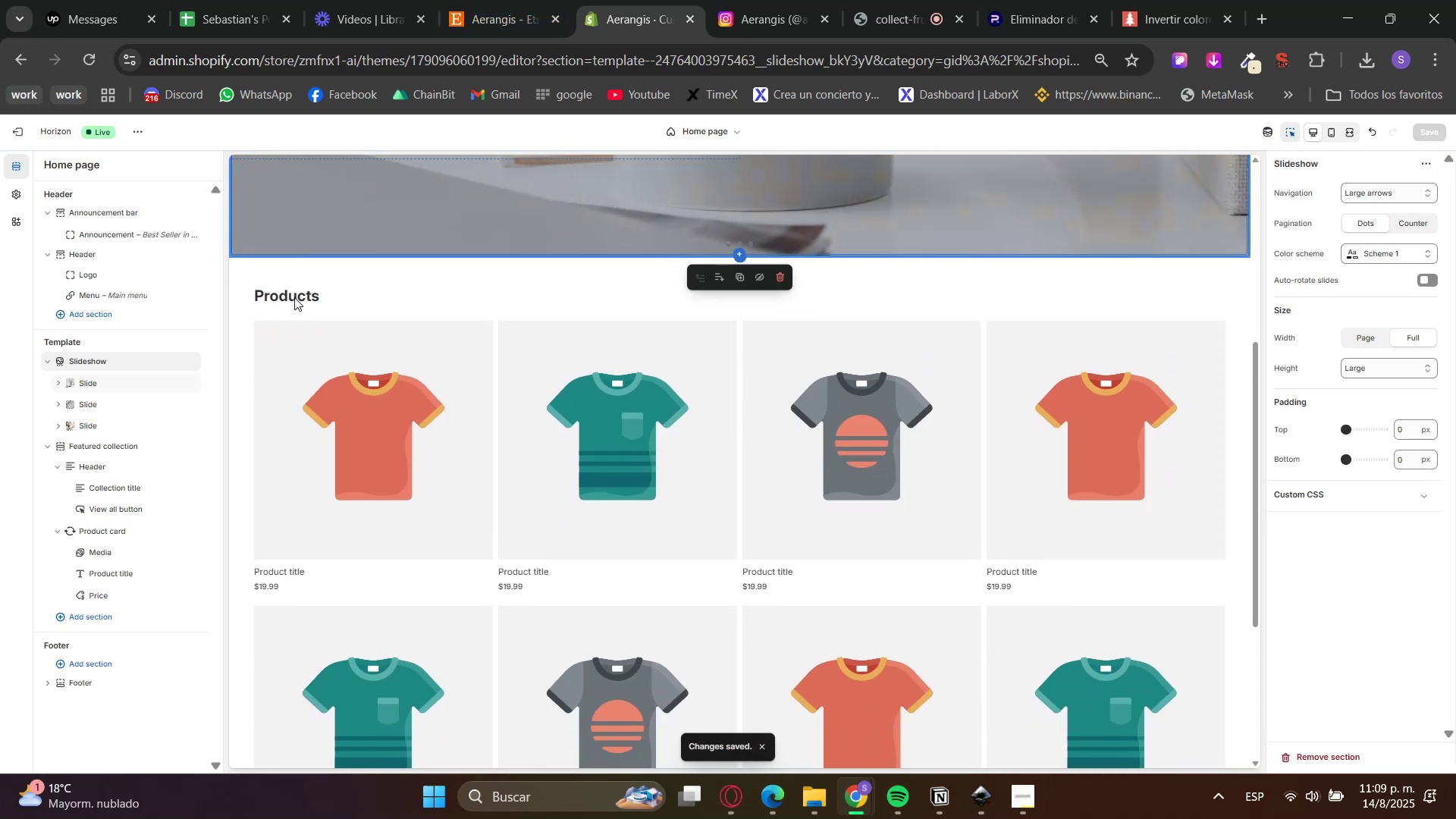 
left_click([287, 293])
 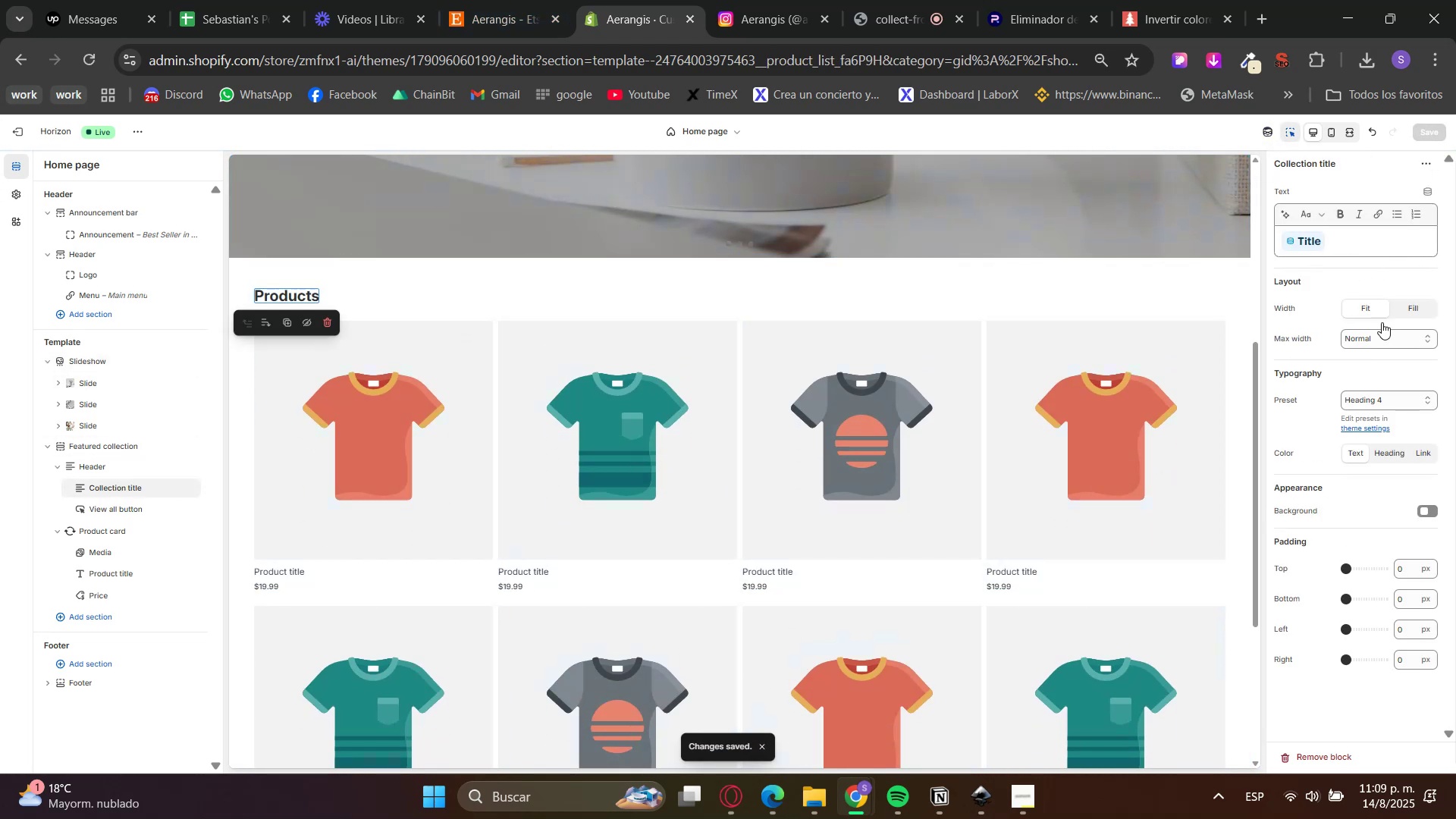 
left_click([1378, 400])
 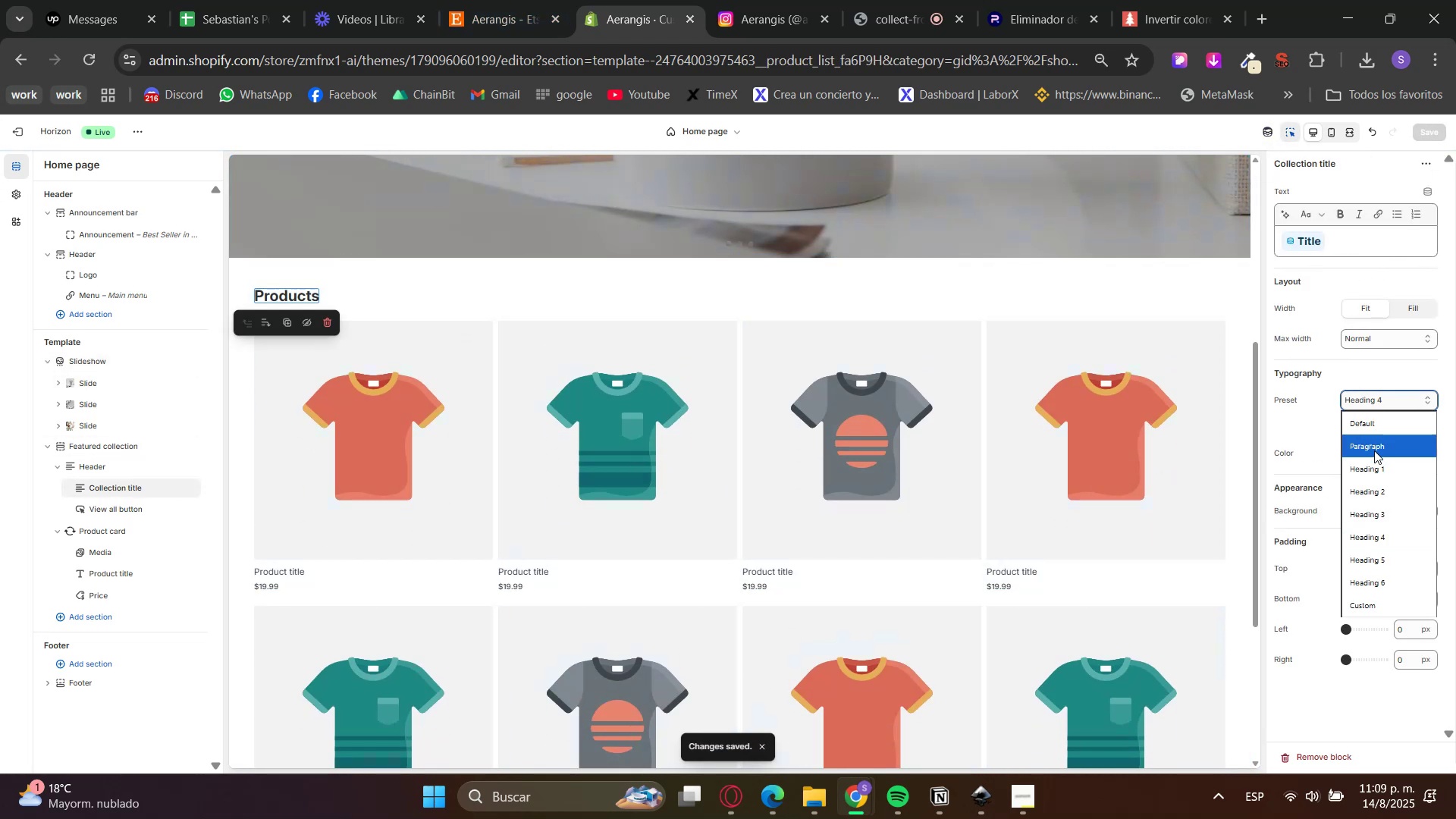 
left_click_drag(start_coordinate=[1374, 479], to_coordinate=[1375, 491])
 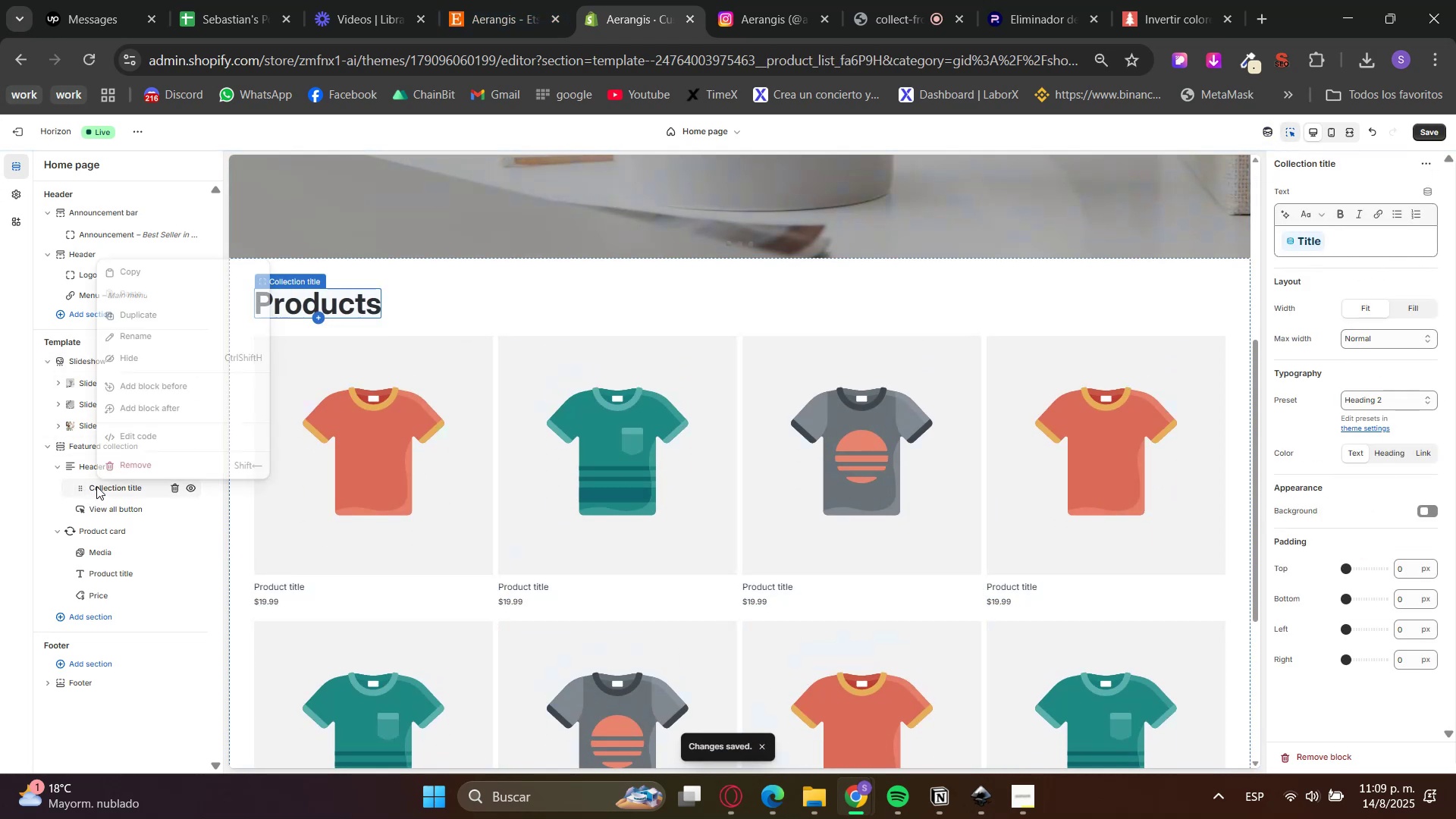 
left_click([162, 315])
 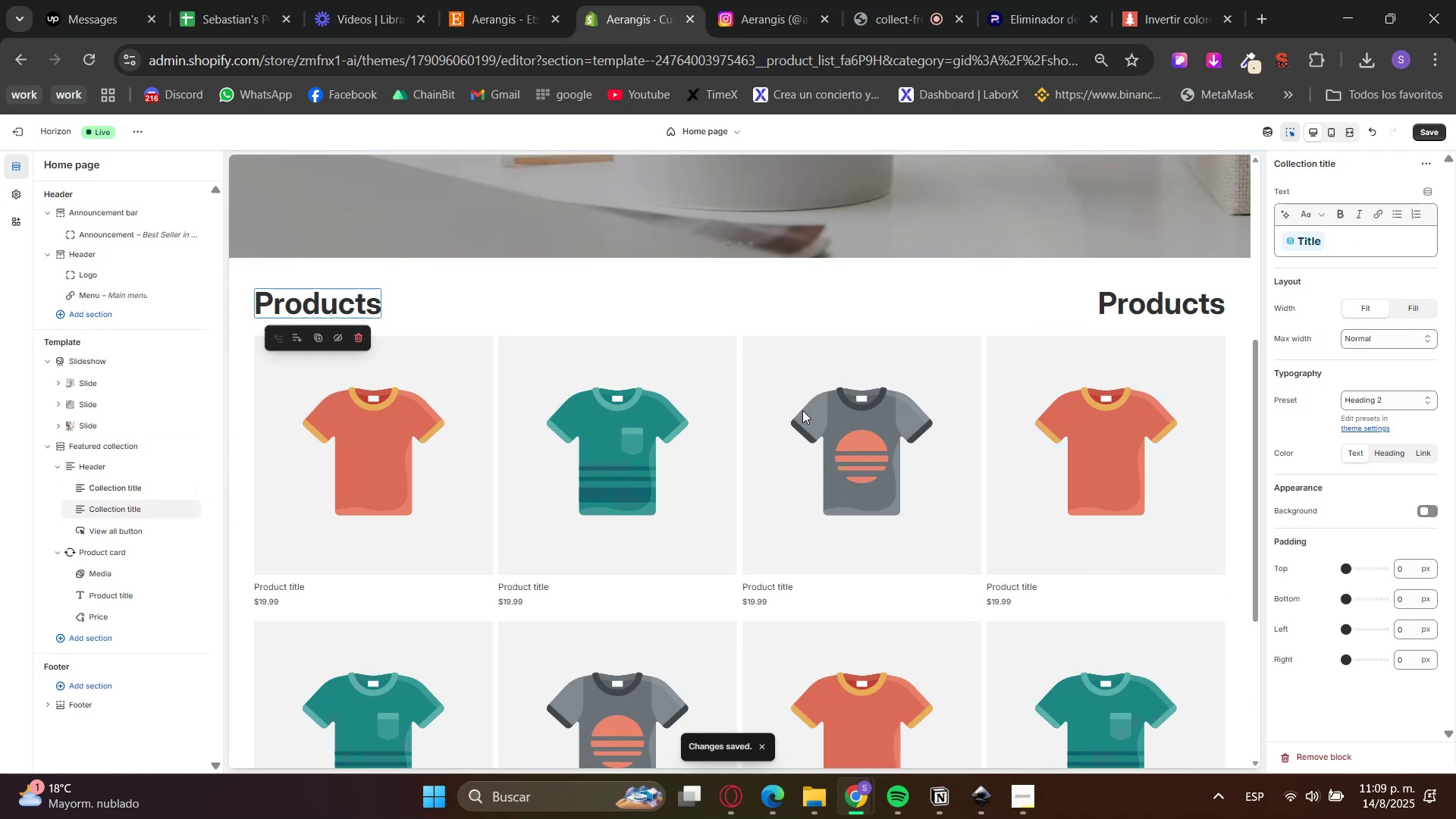 
left_click([95, 462])
 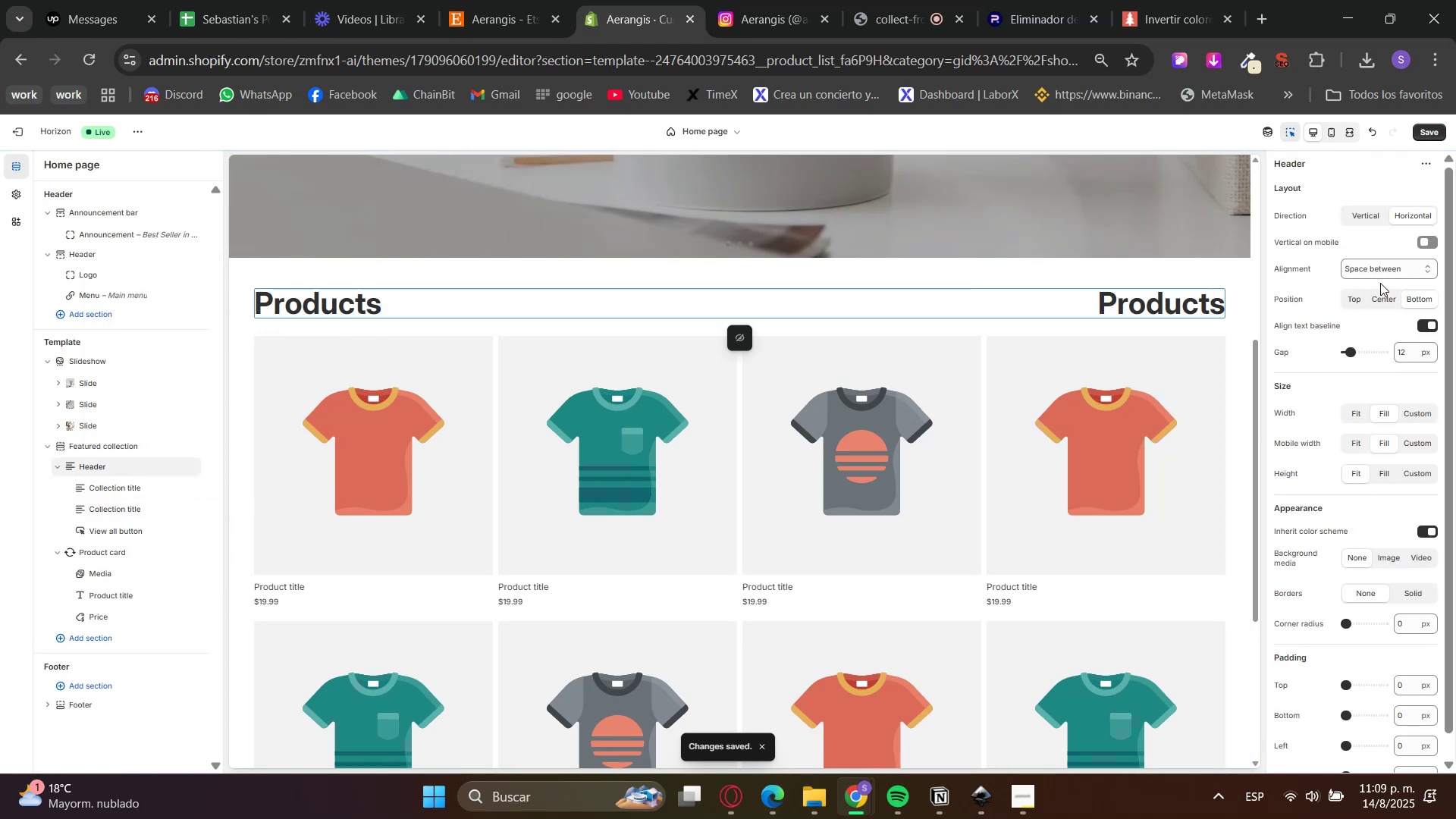 
left_click([1373, 215])
 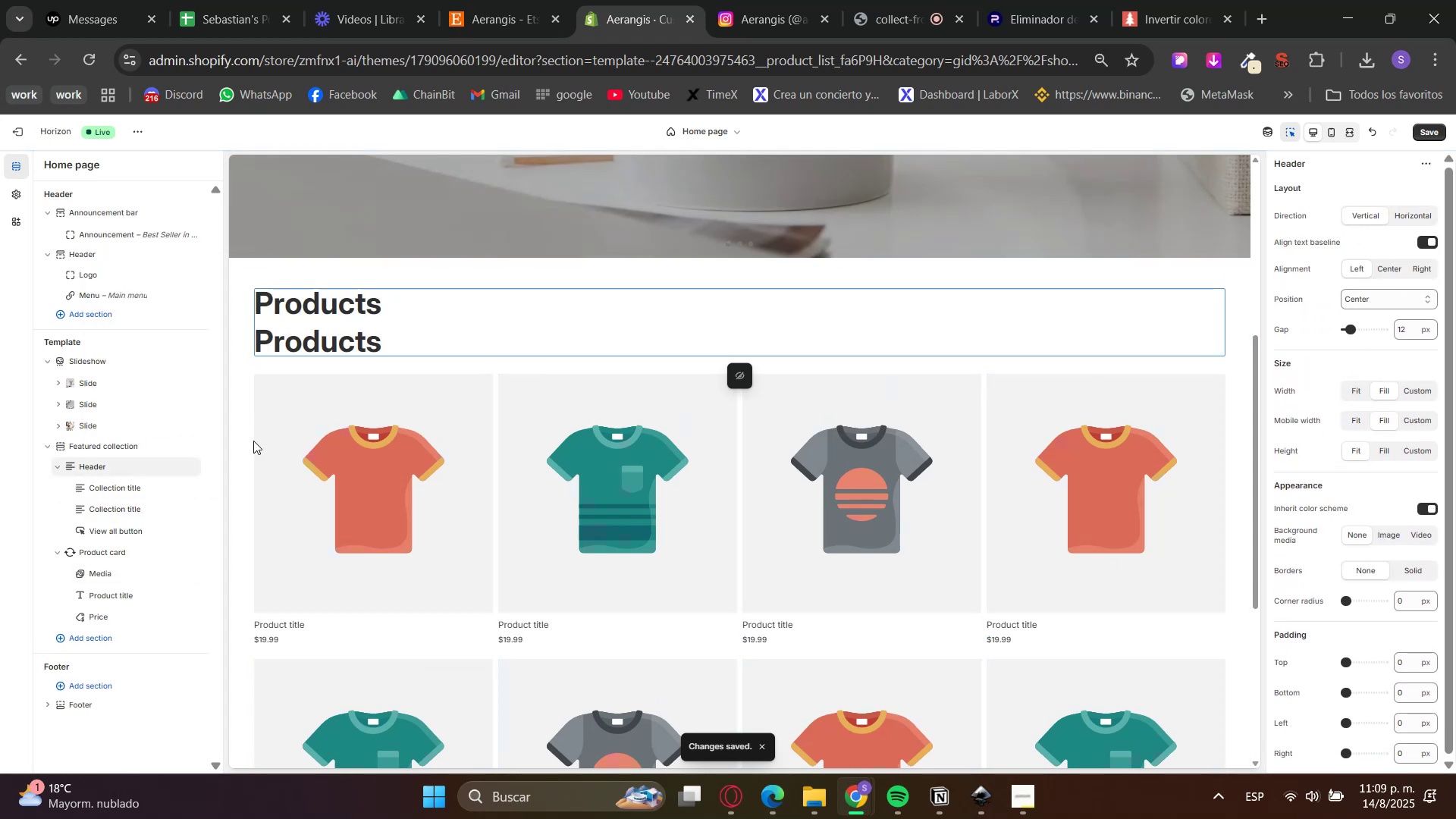 
left_click([105, 478])
 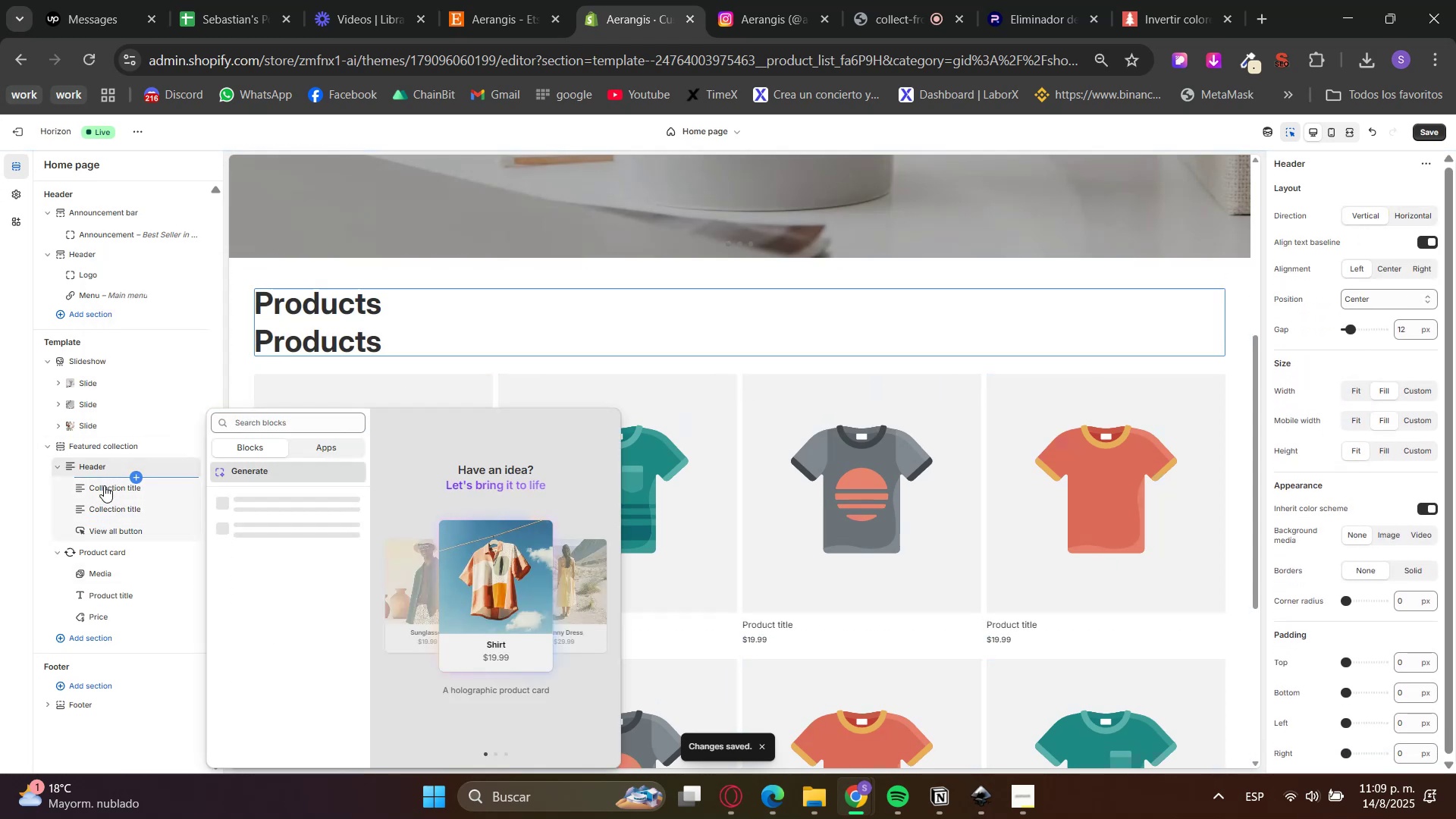 
triple_click([102, 489])
 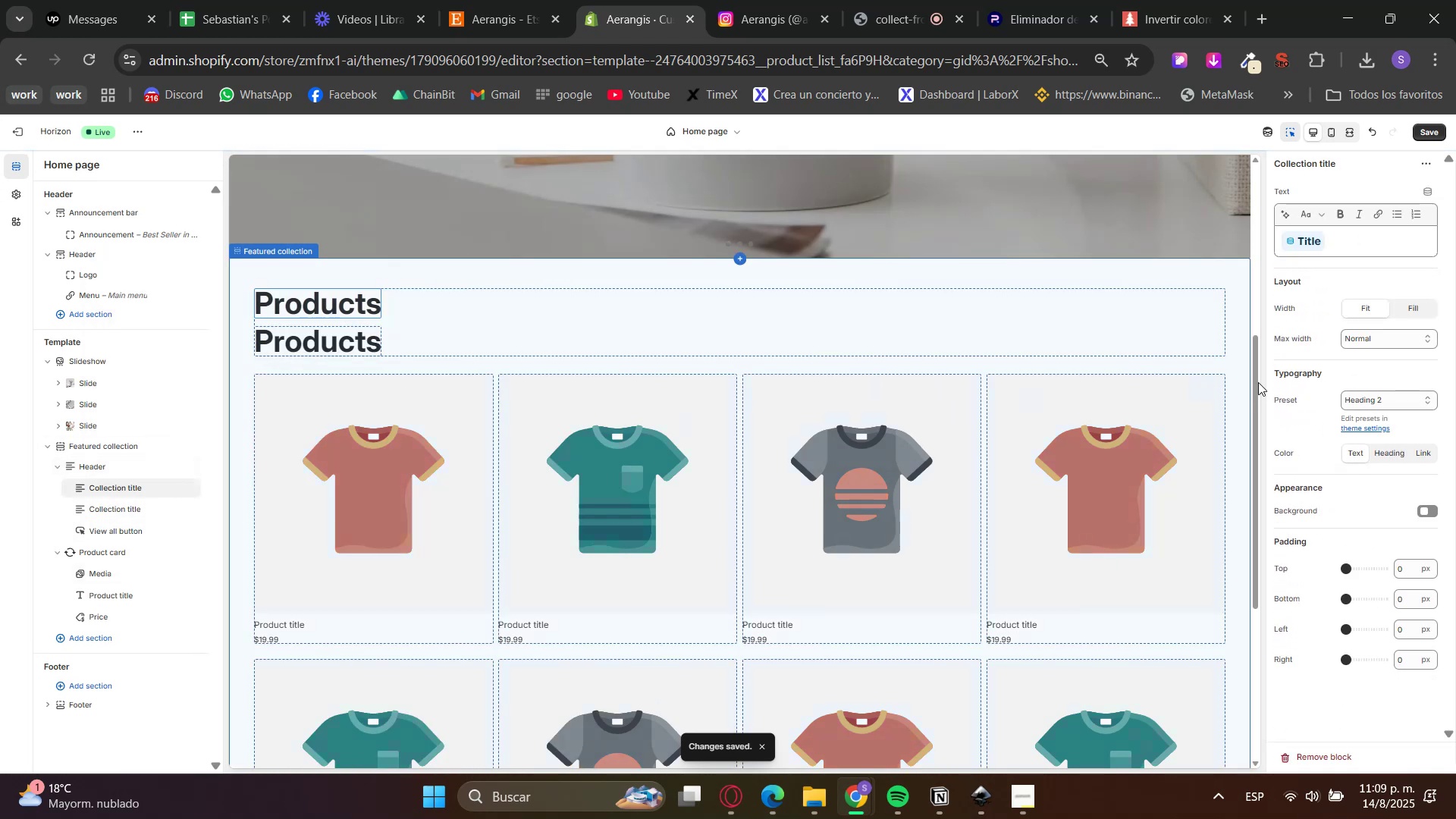 
left_click([1376, 394])
 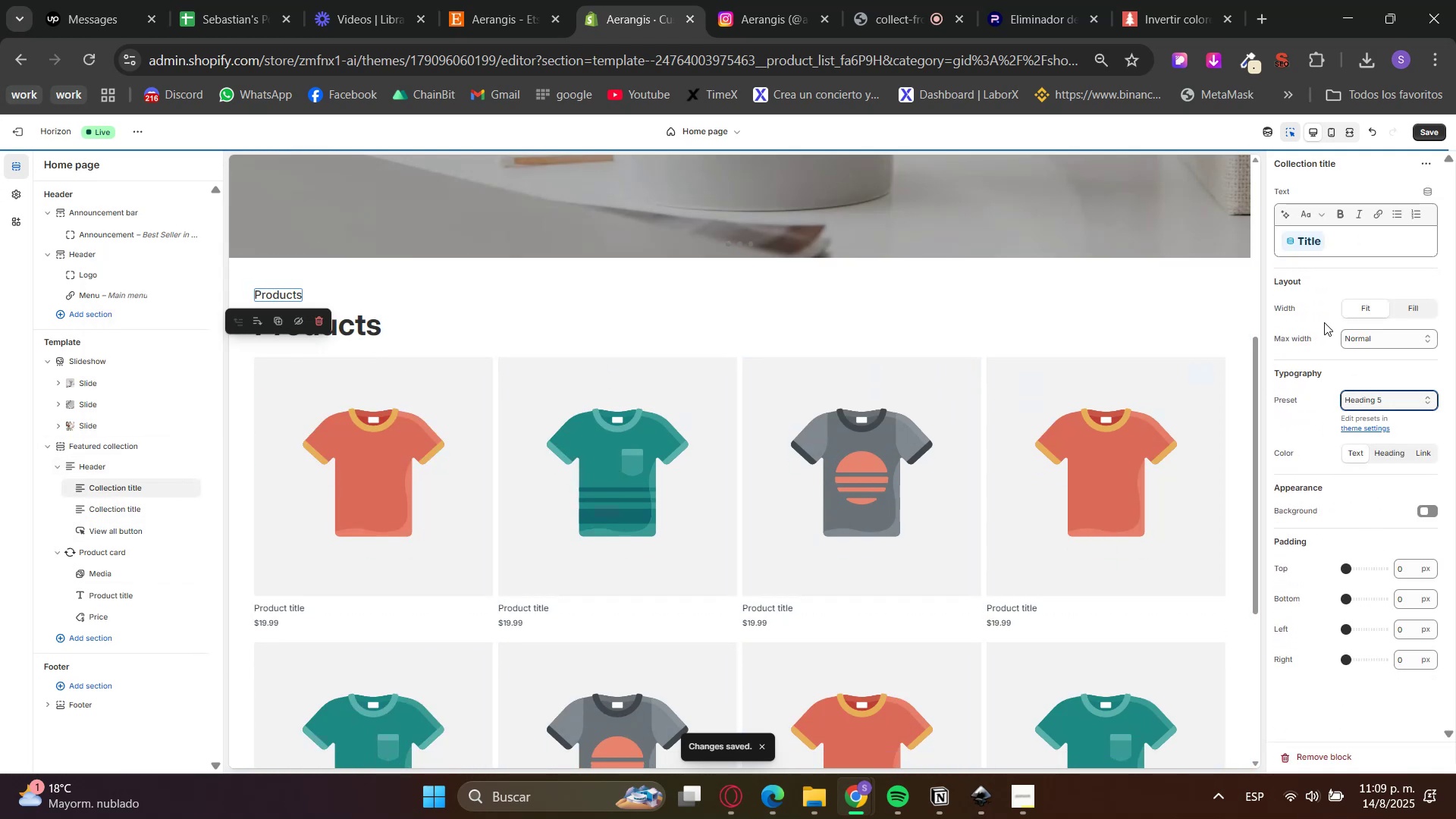 
left_click([1285, 131])
 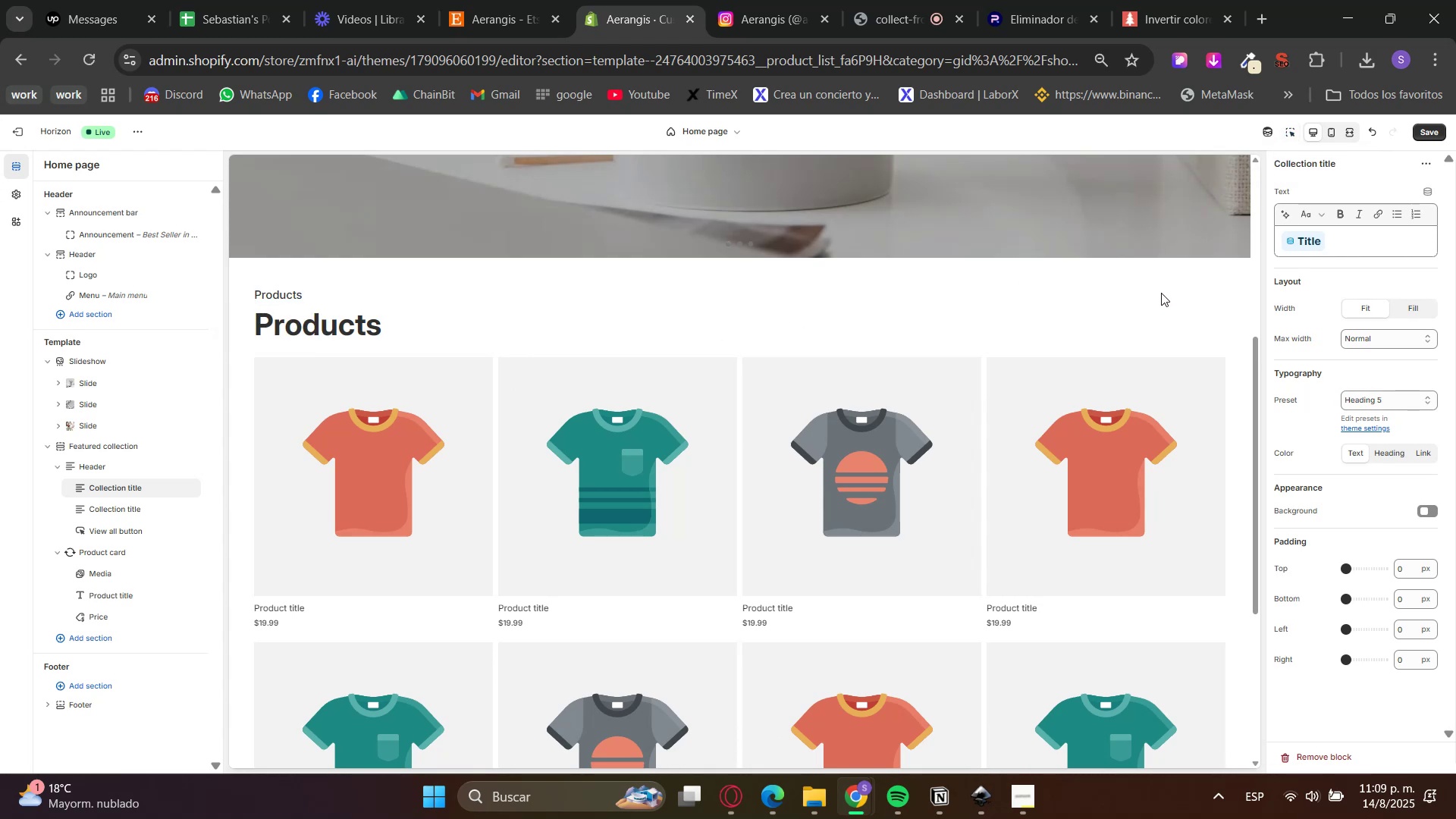 
wait(7.34)
 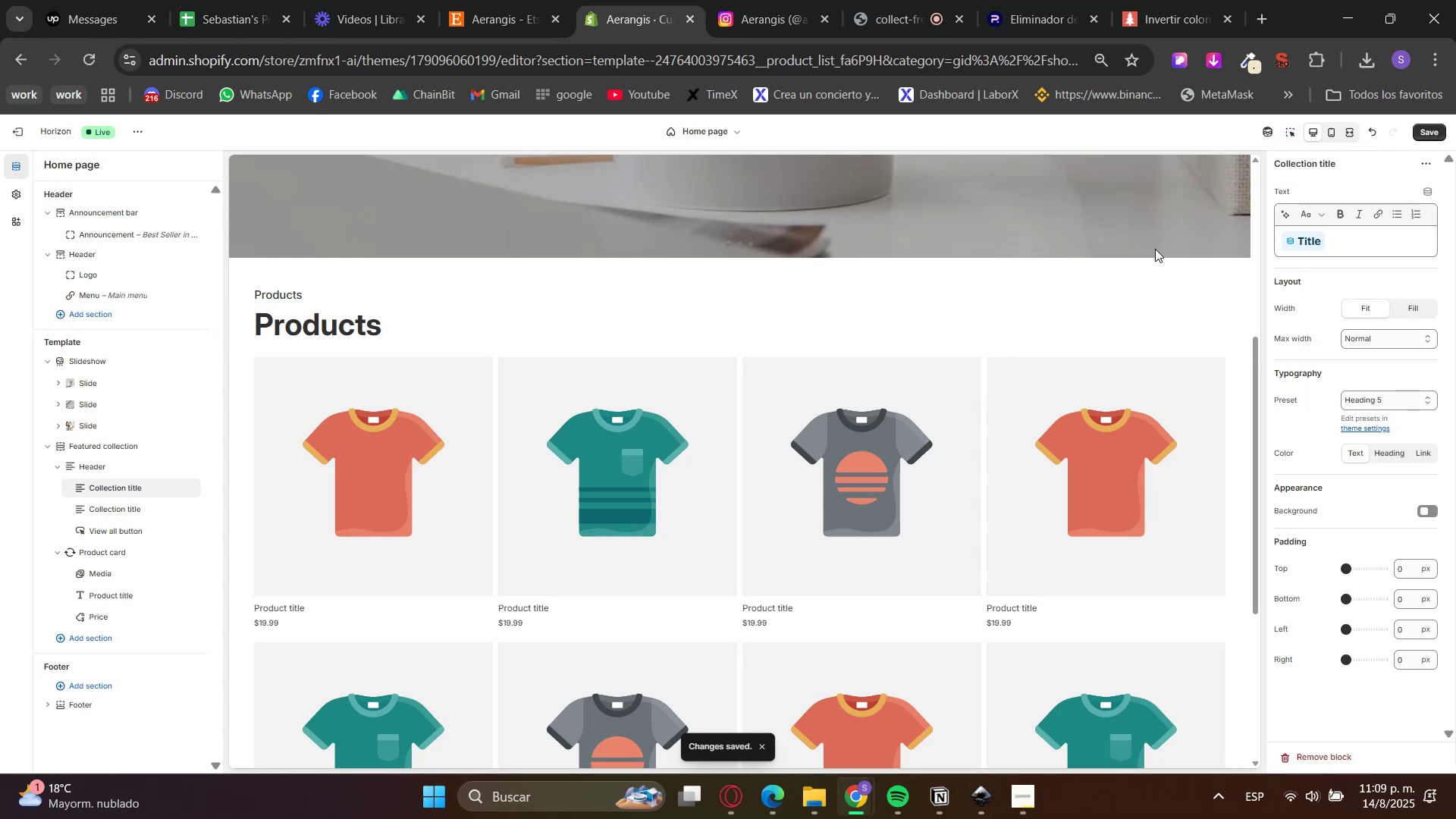 
scroll: coordinate [1102, 312], scroll_direction: down, amount: 2.0
 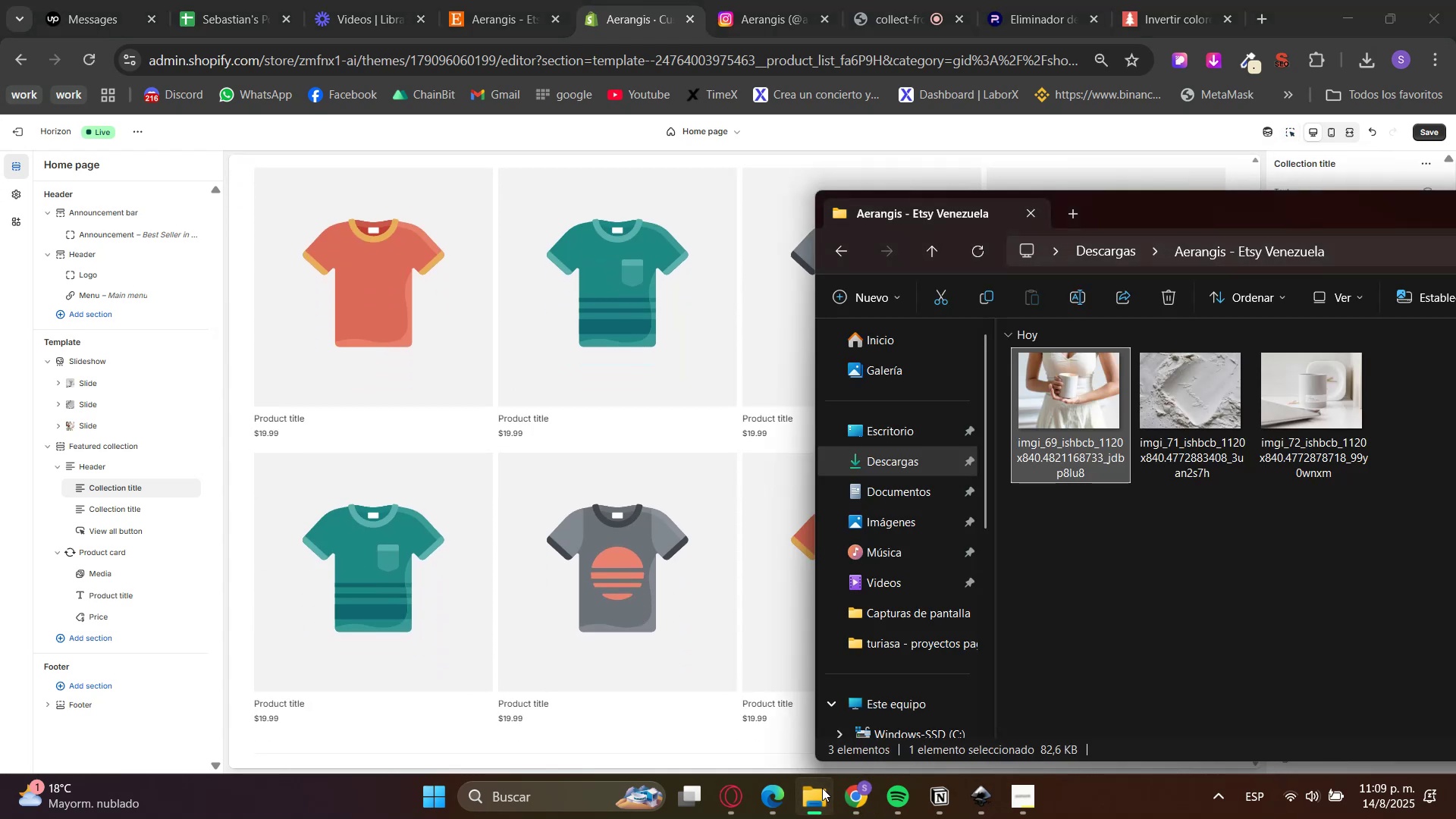 
left_click([917, 463])
 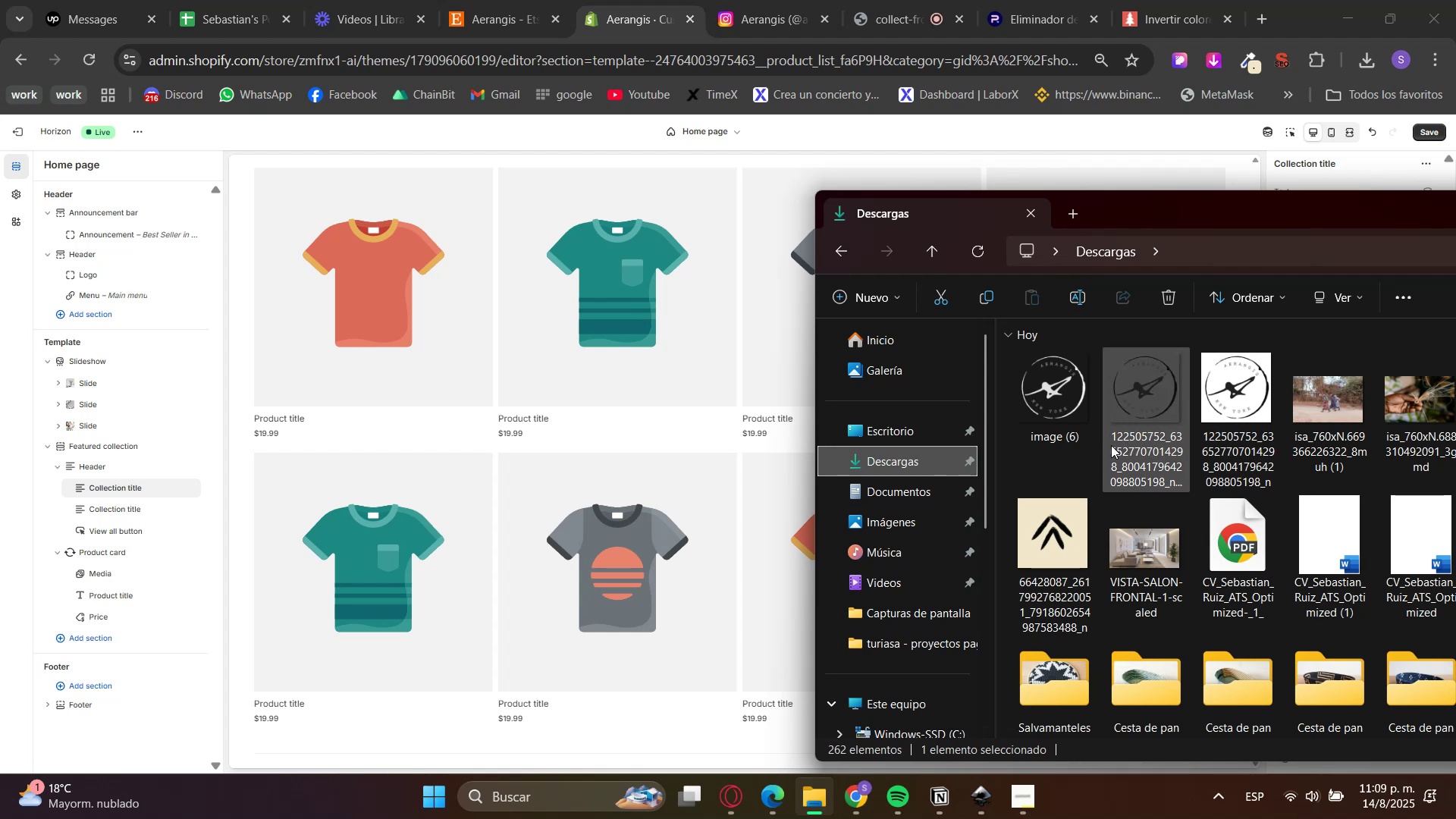 
left_click_drag(start_coordinate=[1310, 216], to_coordinate=[489, 327])
 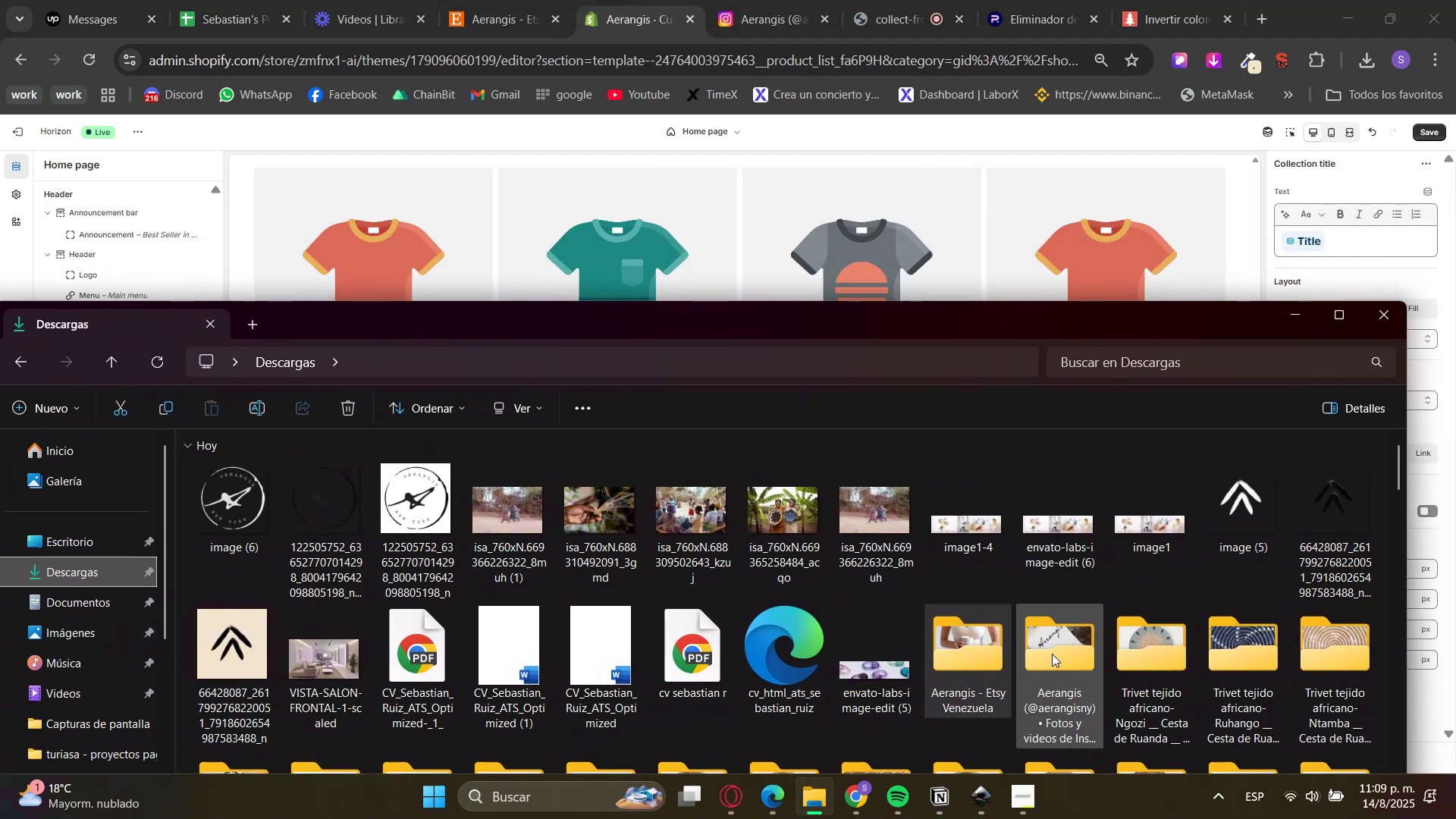 
double_click([1052, 653])
 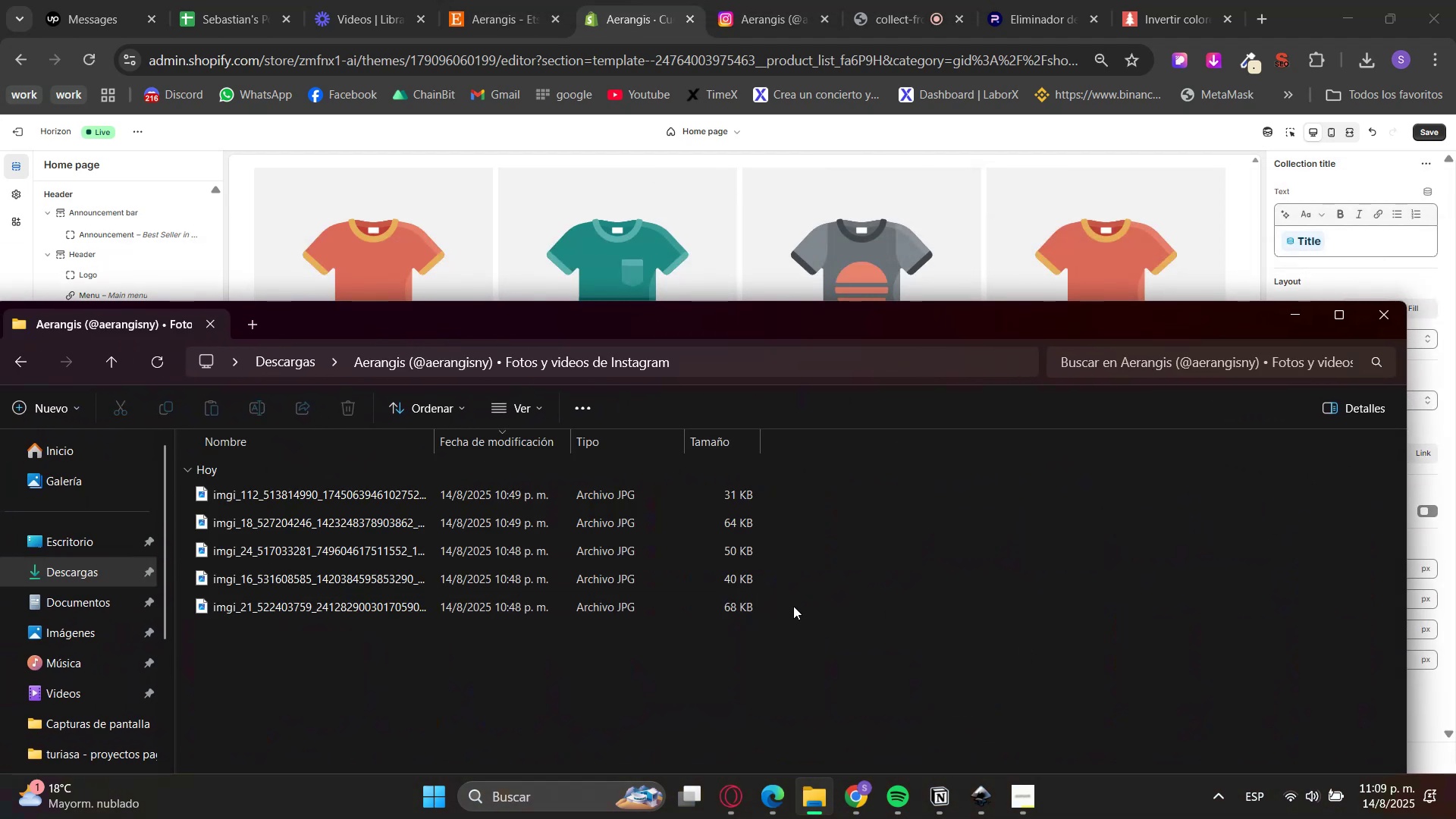 
hold_key(key=ControlLeft, duration=1.53)
scroll: coordinate [866, 603], scroll_direction: up, amount: 31.0
 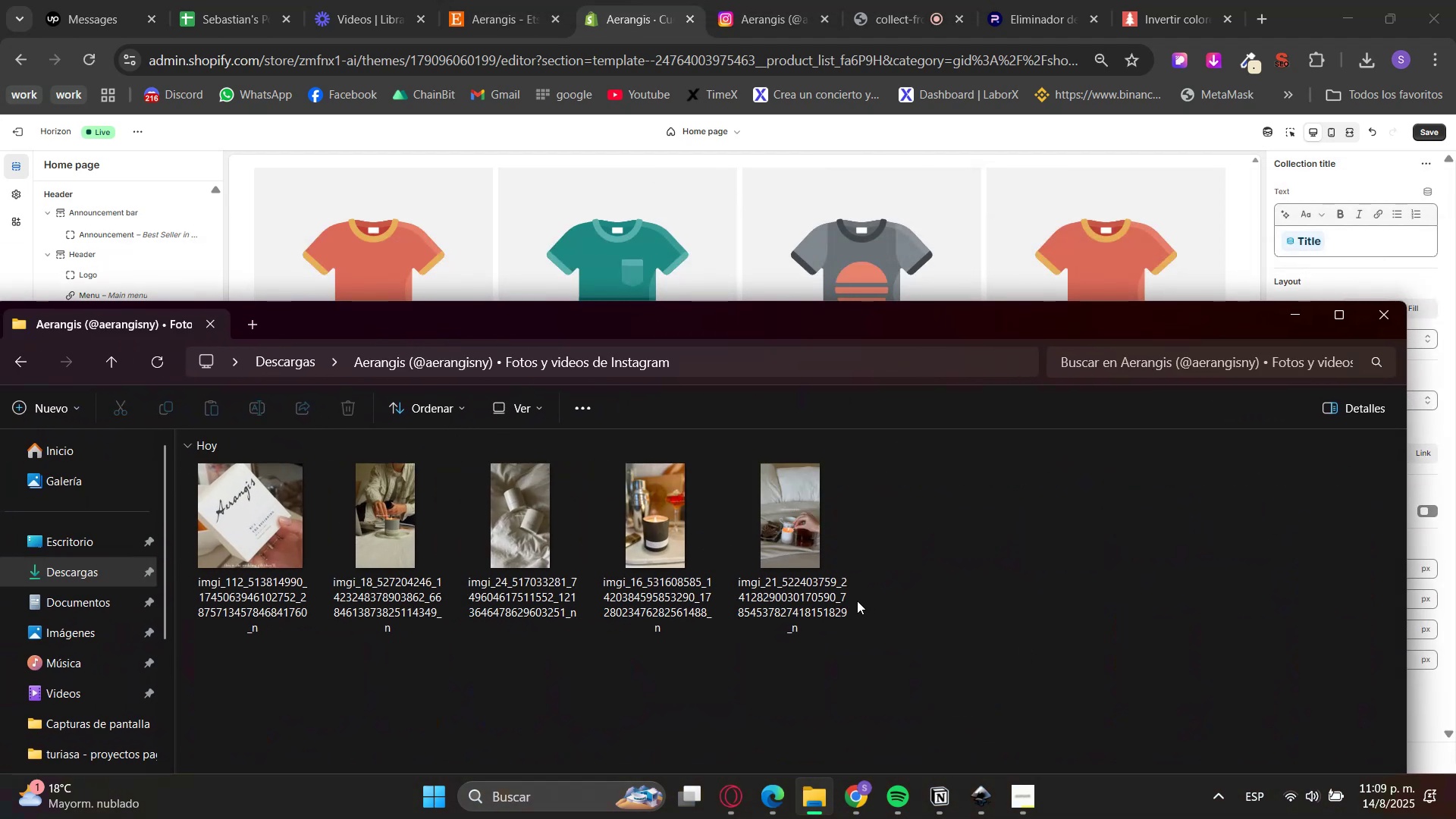 
hold_key(key=ControlLeft, duration=0.39)
 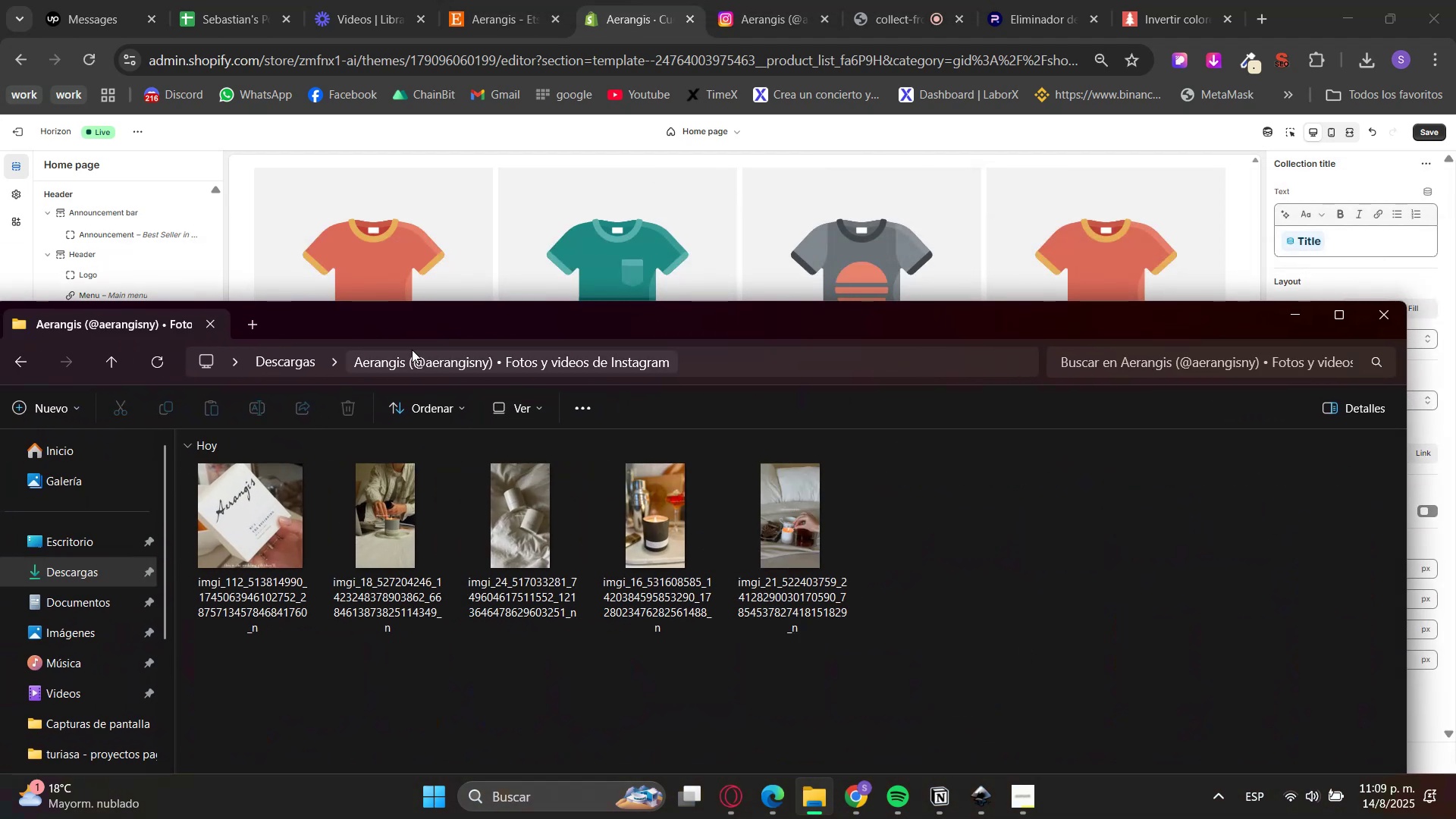 
left_click_drag(start_coordinate=[346, 326], to_coordinate=[809, 419])
 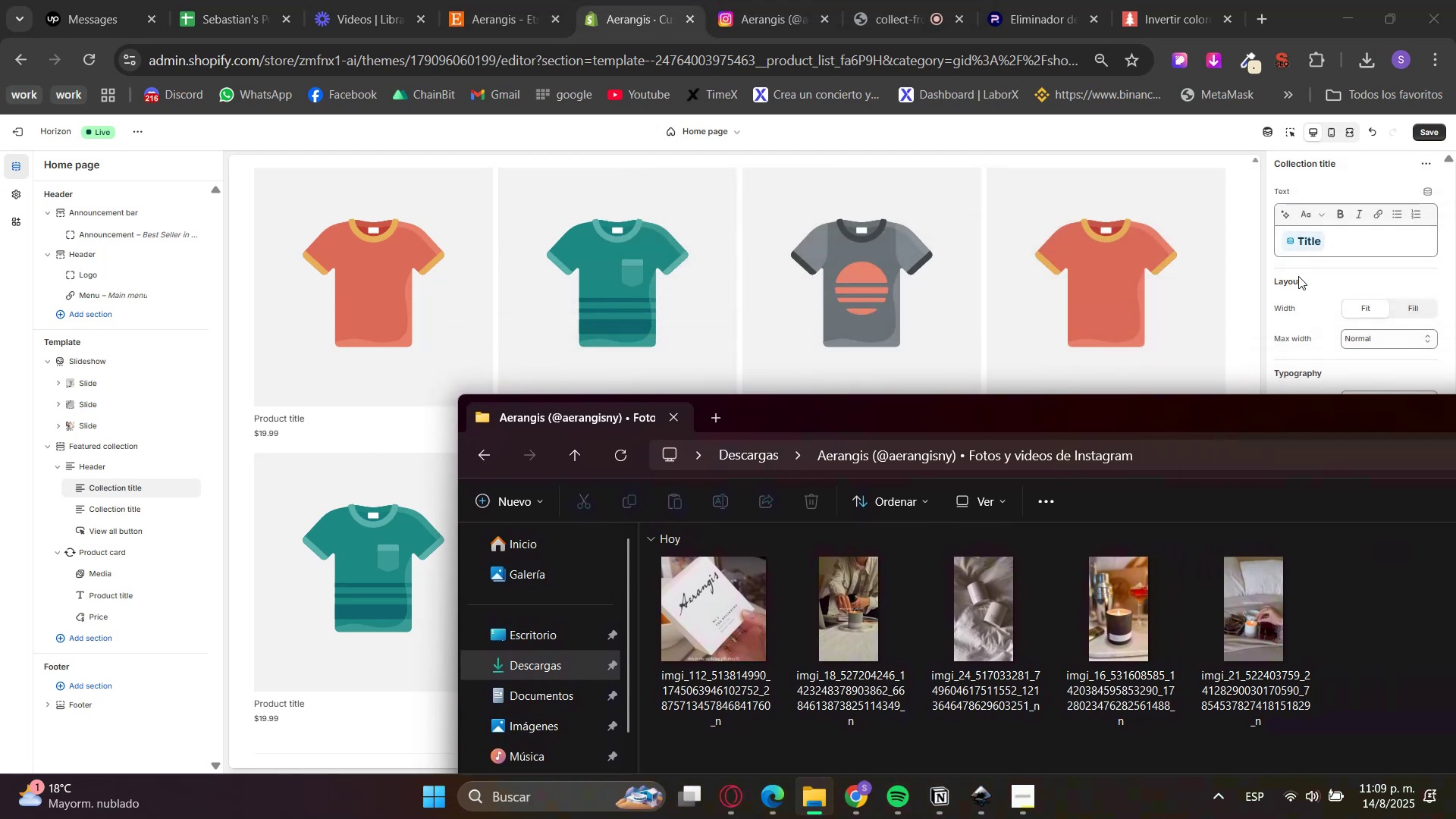 
left_click([1298, 276])
 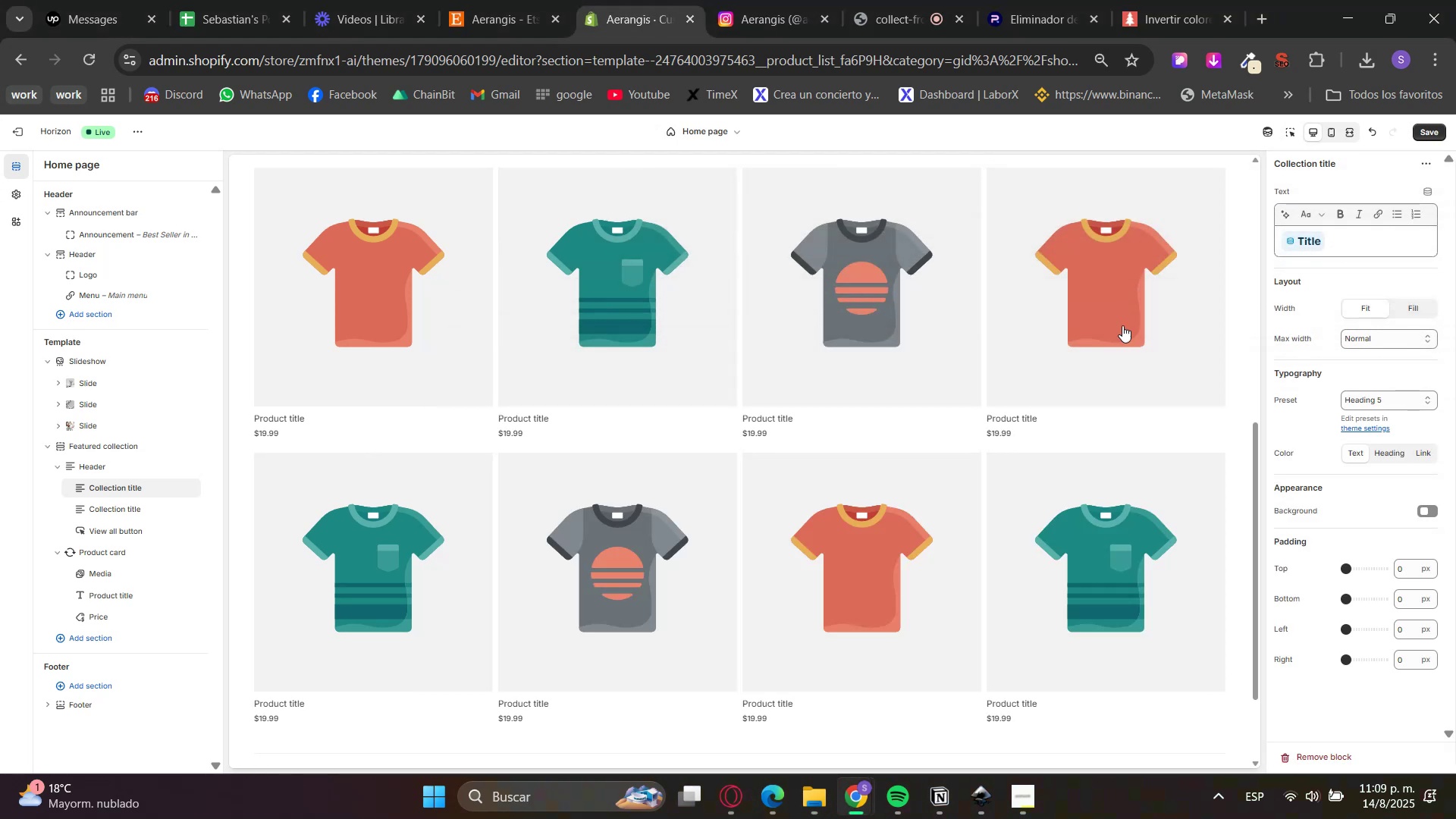 
scroll: coordinate [298, 651], scroll_direction: down, amount: 8.0
 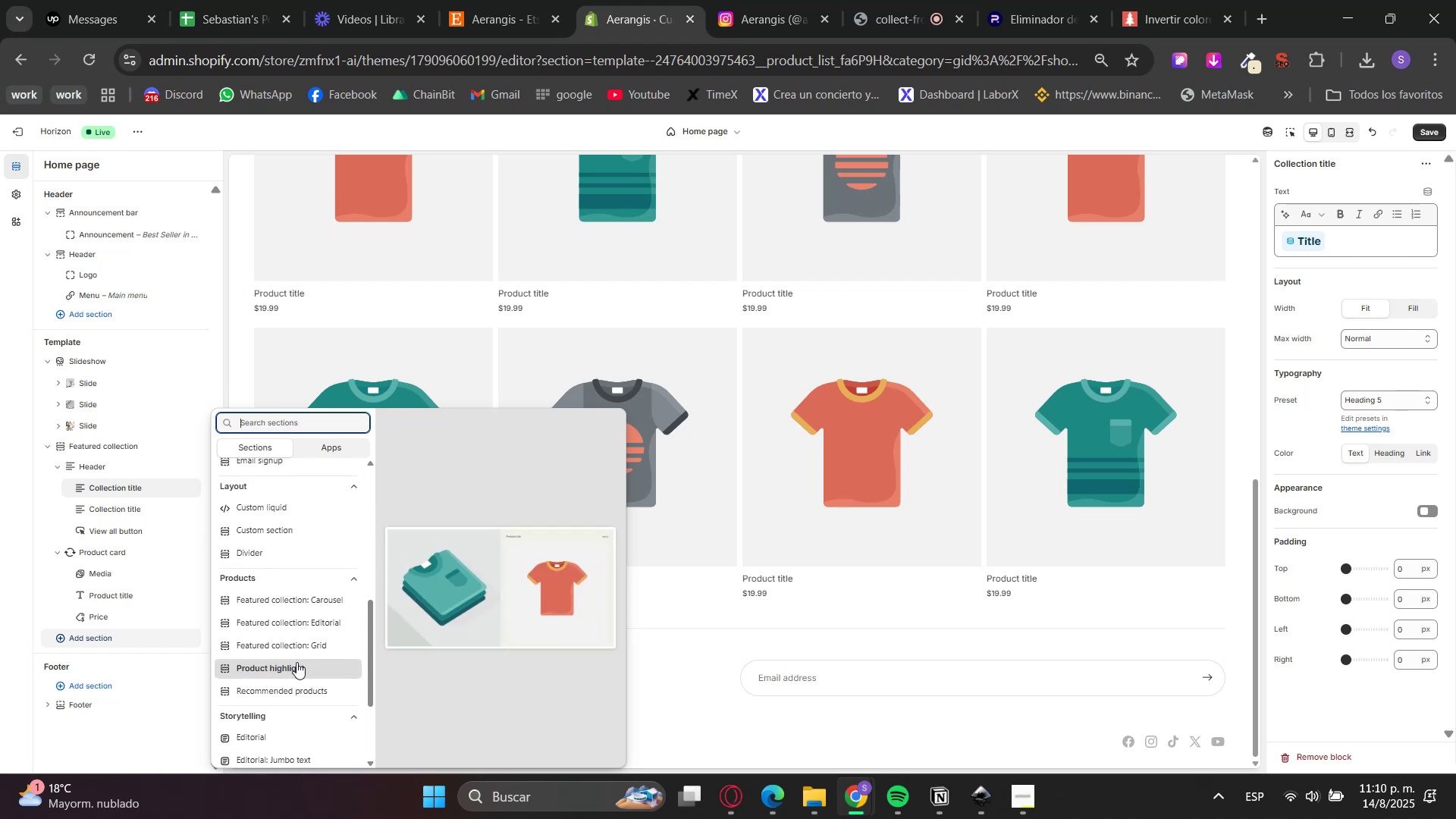 
left_click([297, 662])
 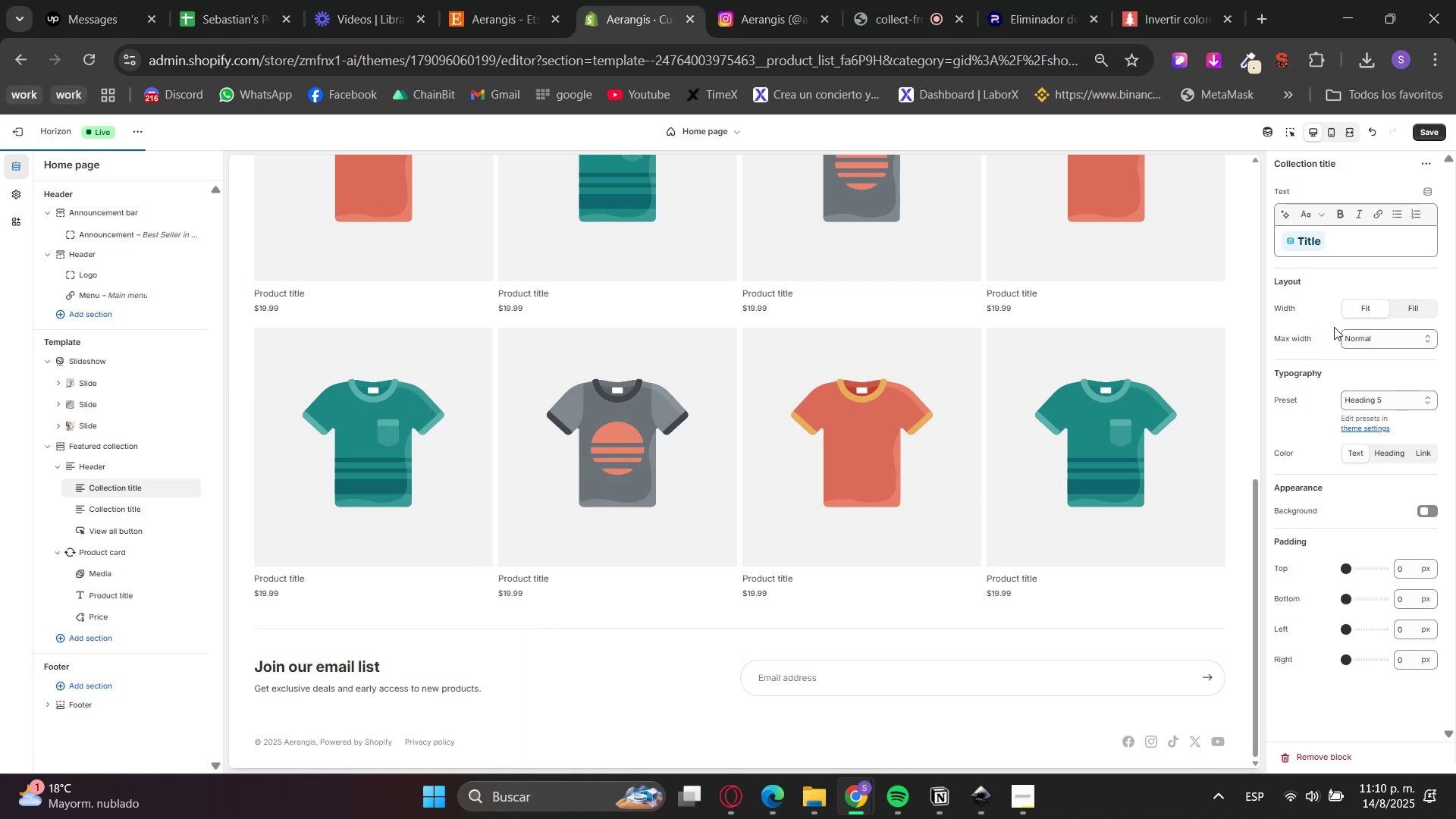 
left_click([1385, 258])
 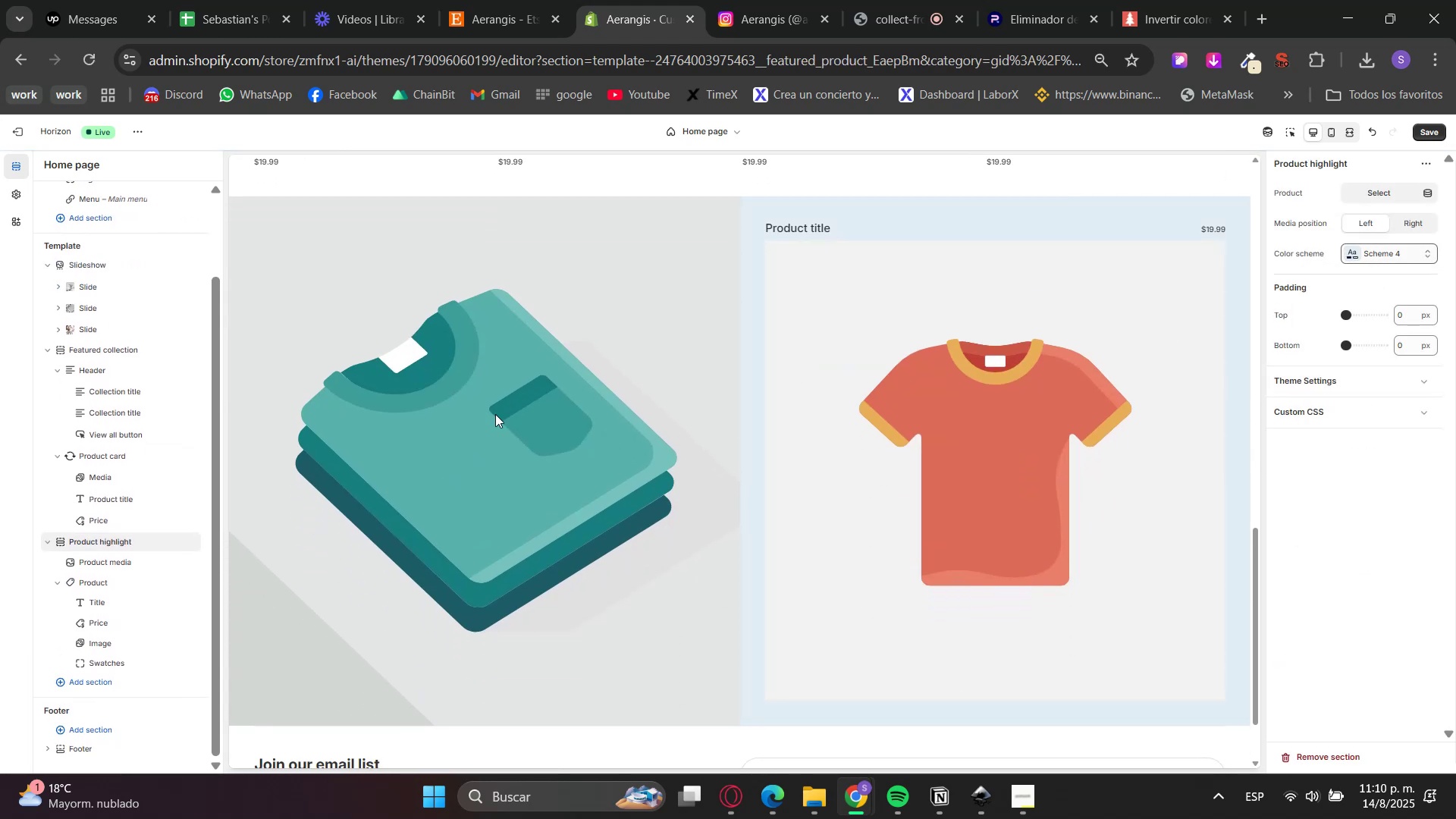 
left_click([86, 563])
 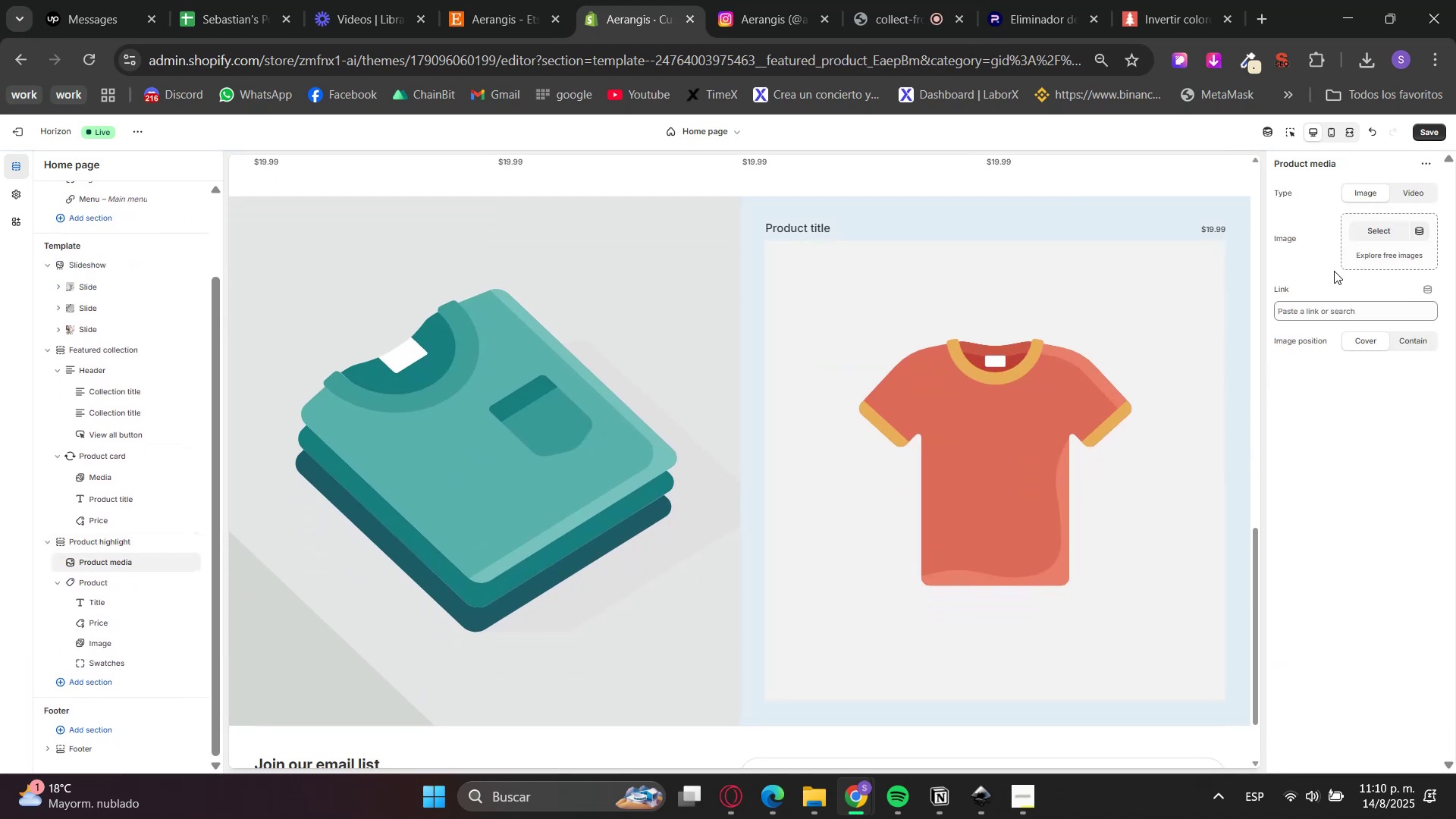 
left_click([1385, 228])
 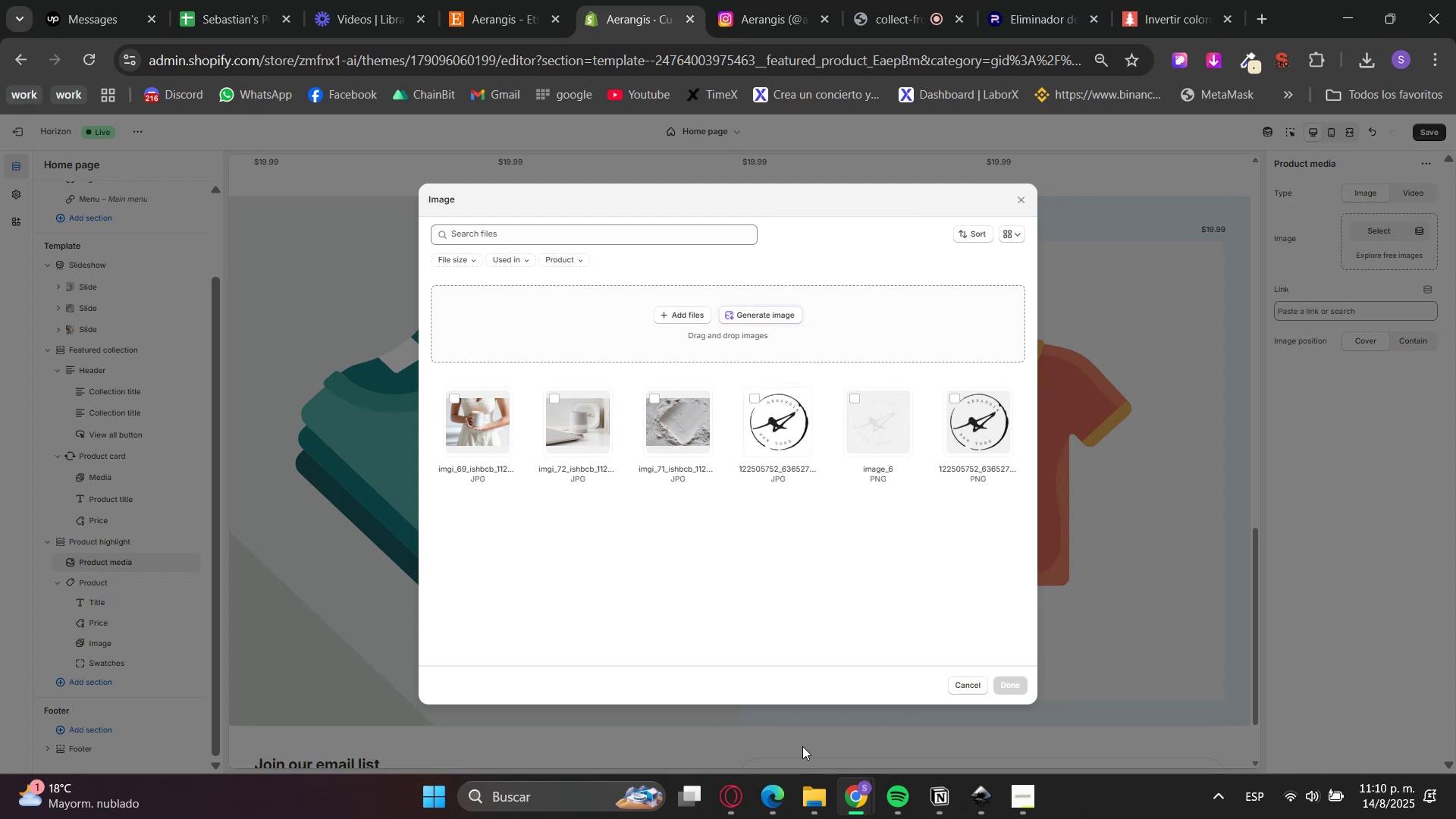 
left_click([810, 789])
 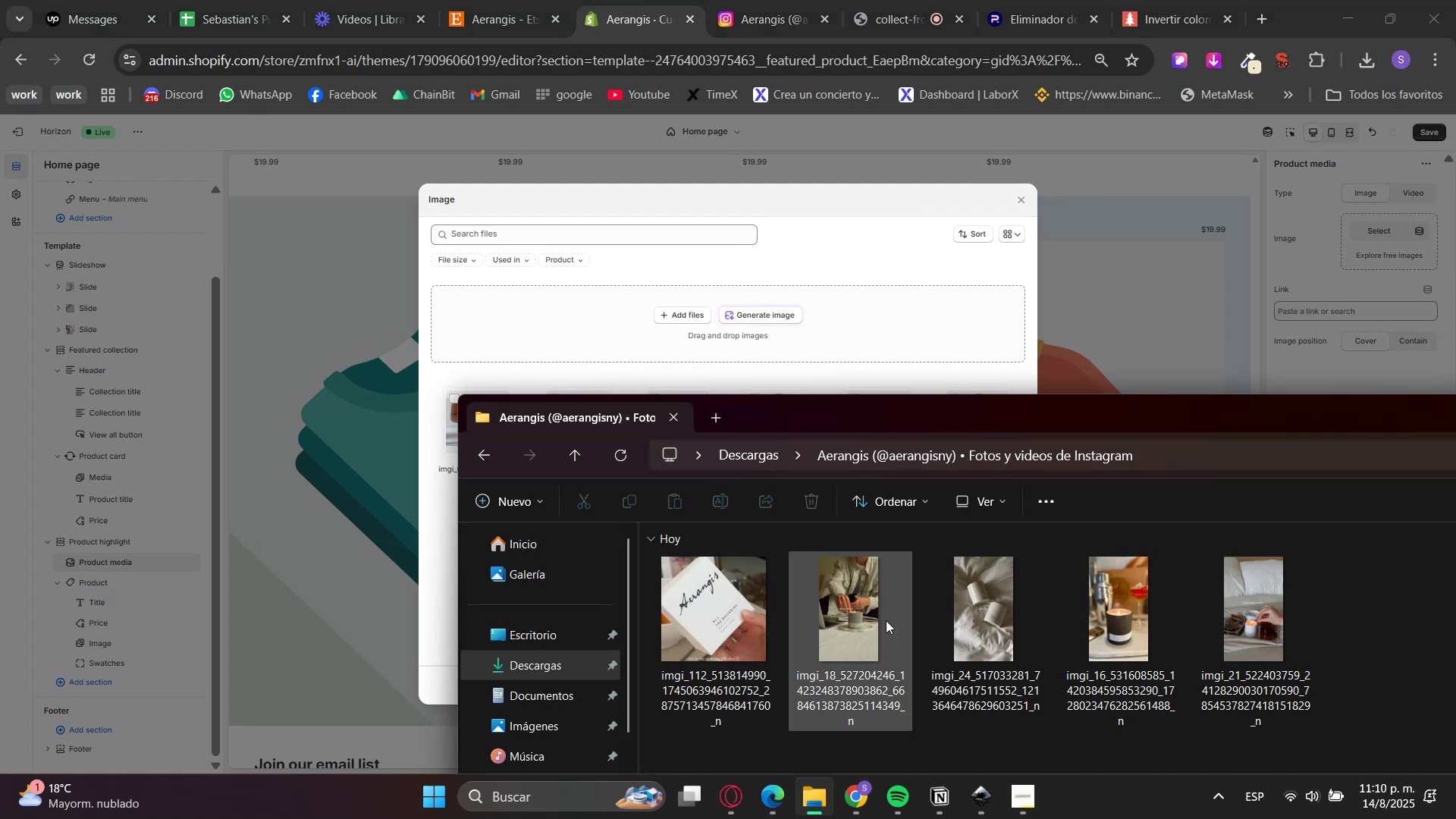 
left_click_drag(start_coordinate=[995, 611], to_coordinate=[724, 337])
 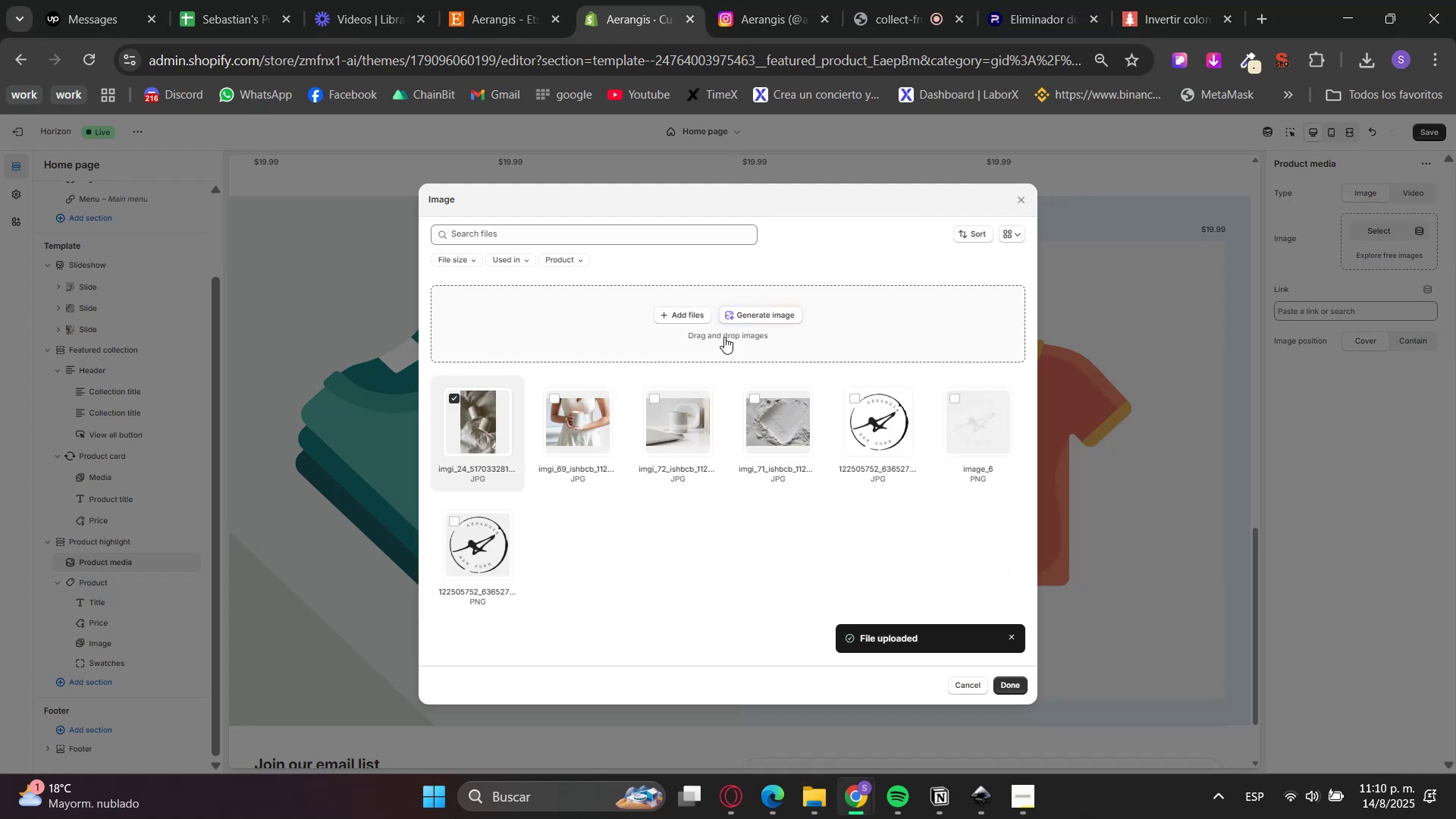 
wait(6.69)
 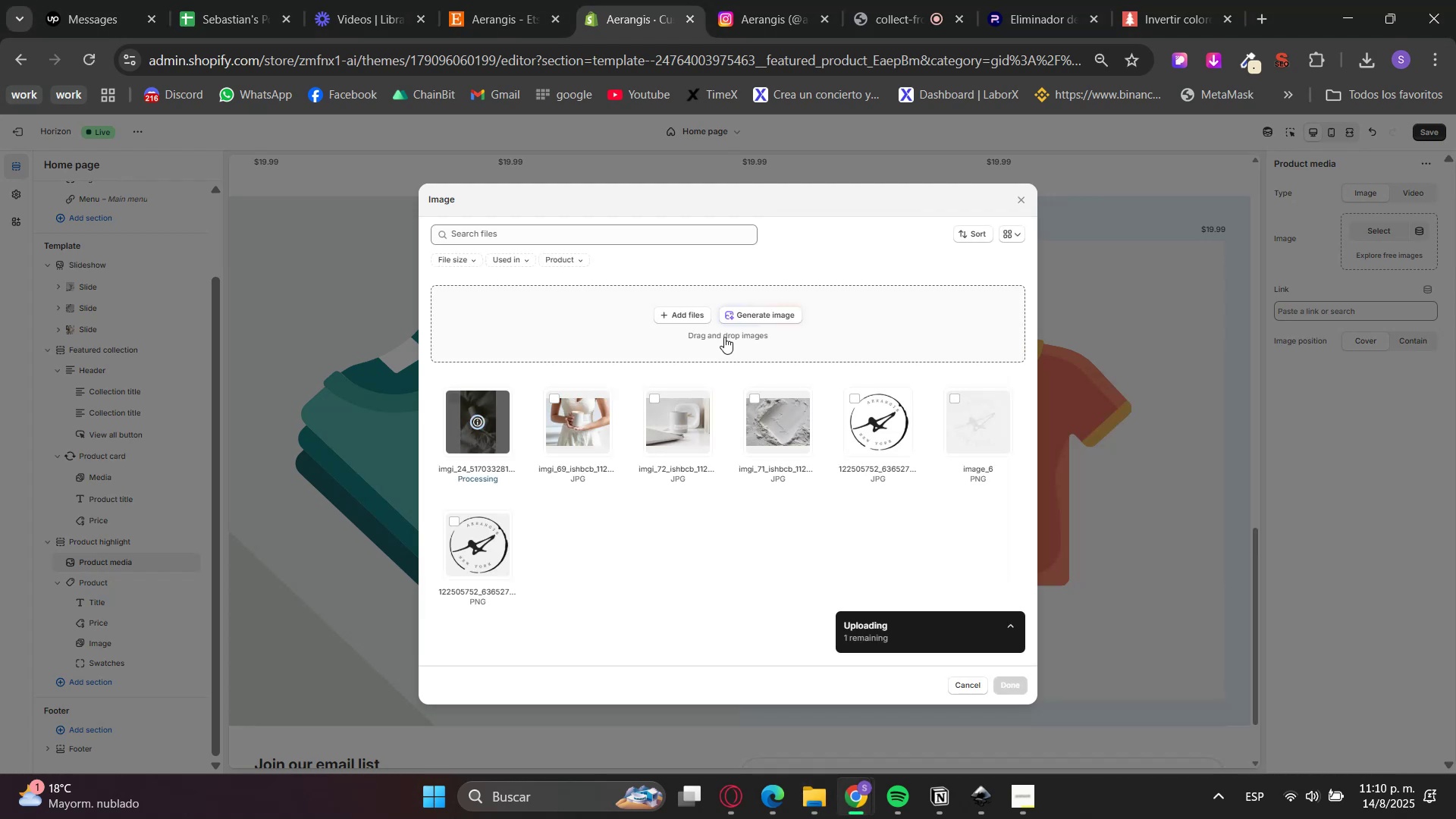 
left_click([1011, 686])
 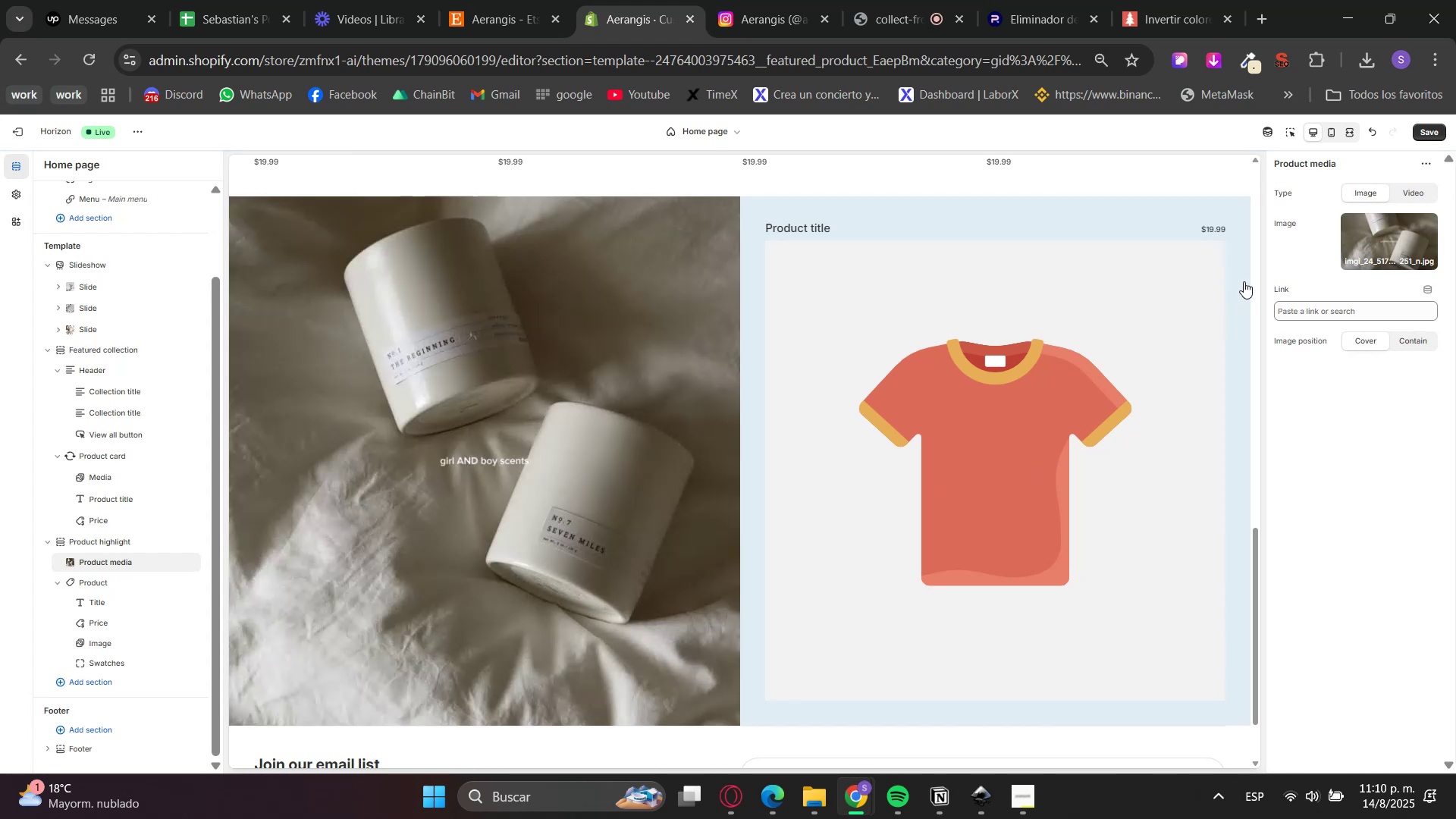 
wait(6.25)
 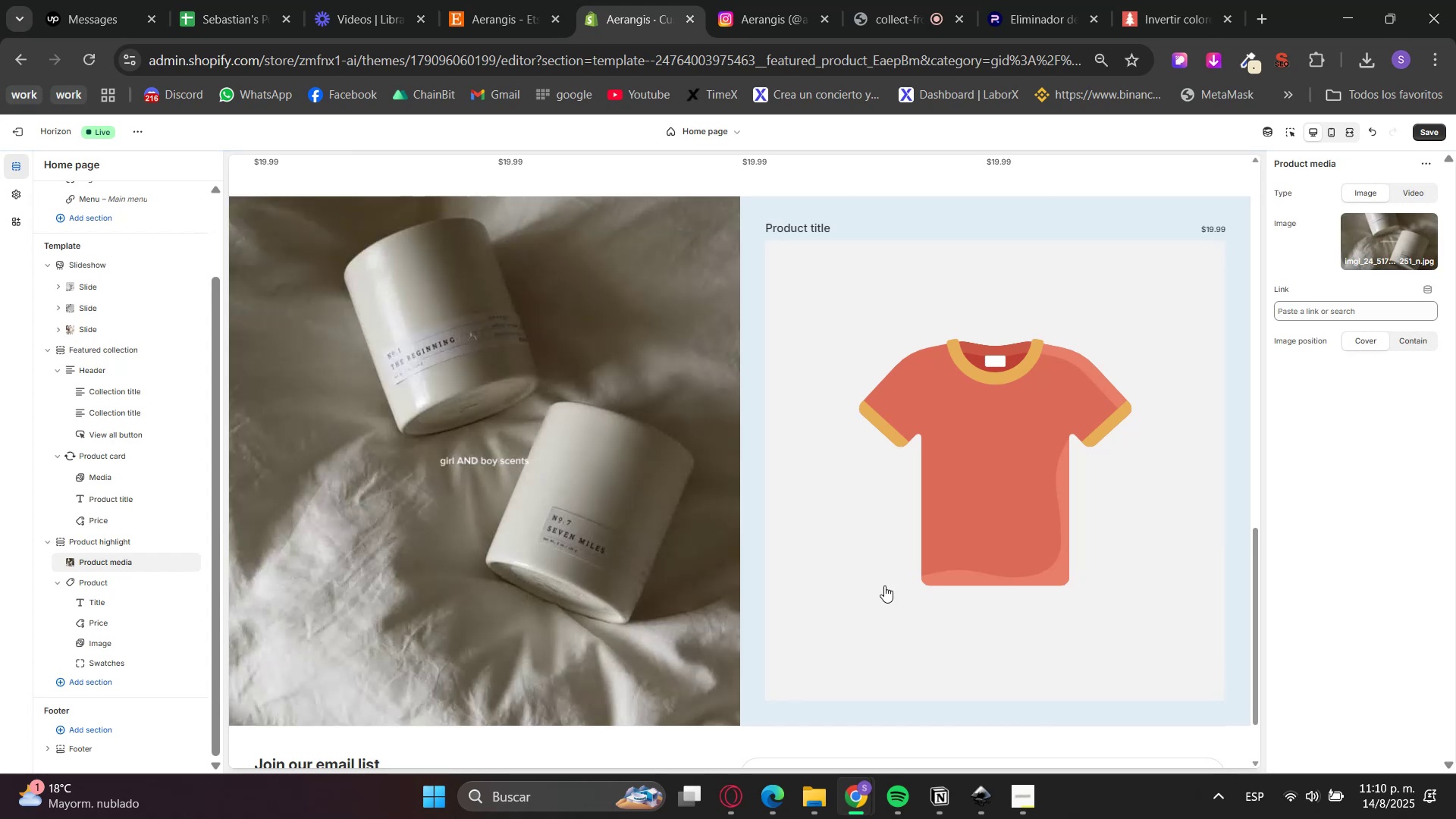 
left_click([1405, 236])
 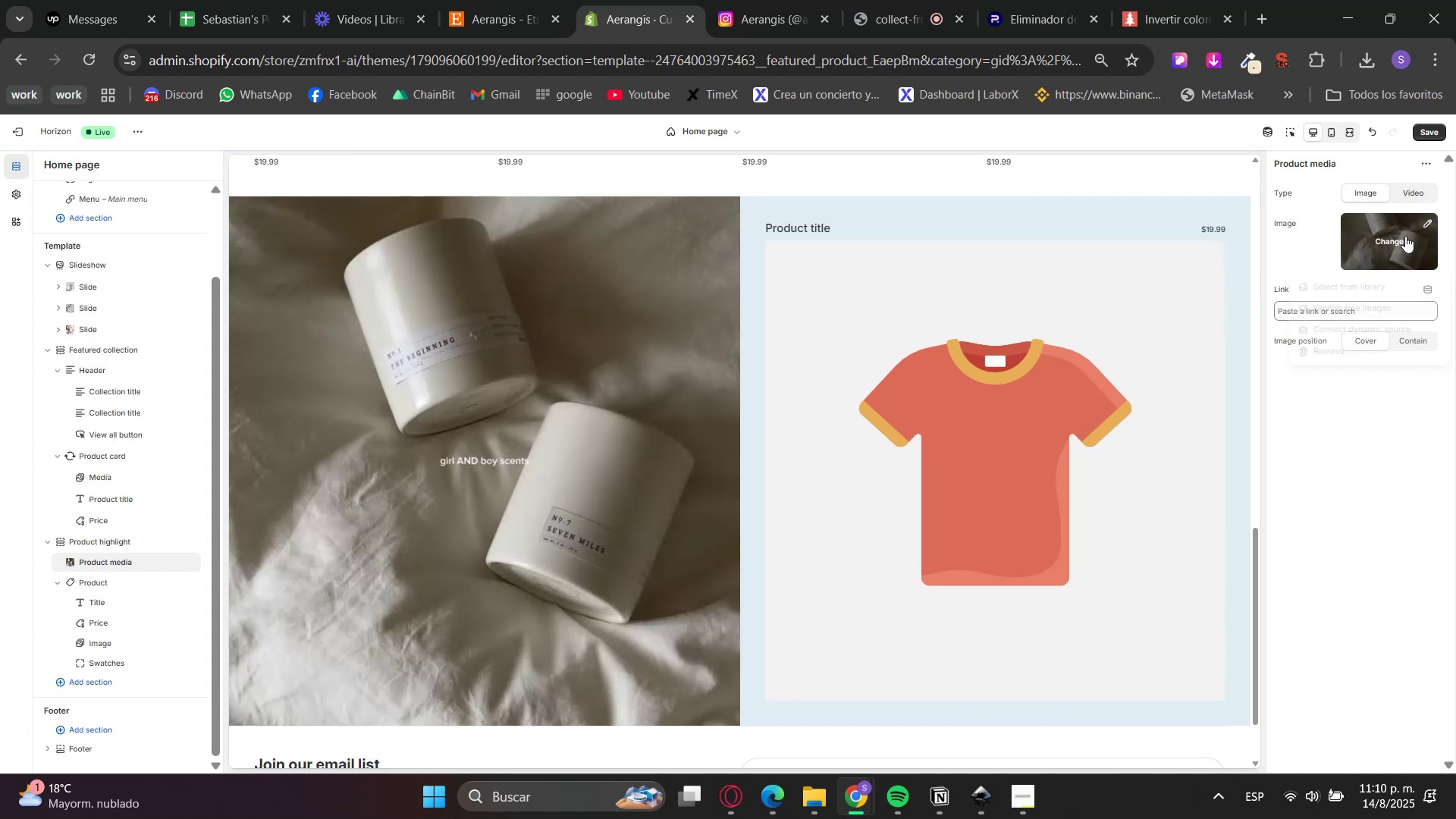 
mouse_move([1324, 284])
 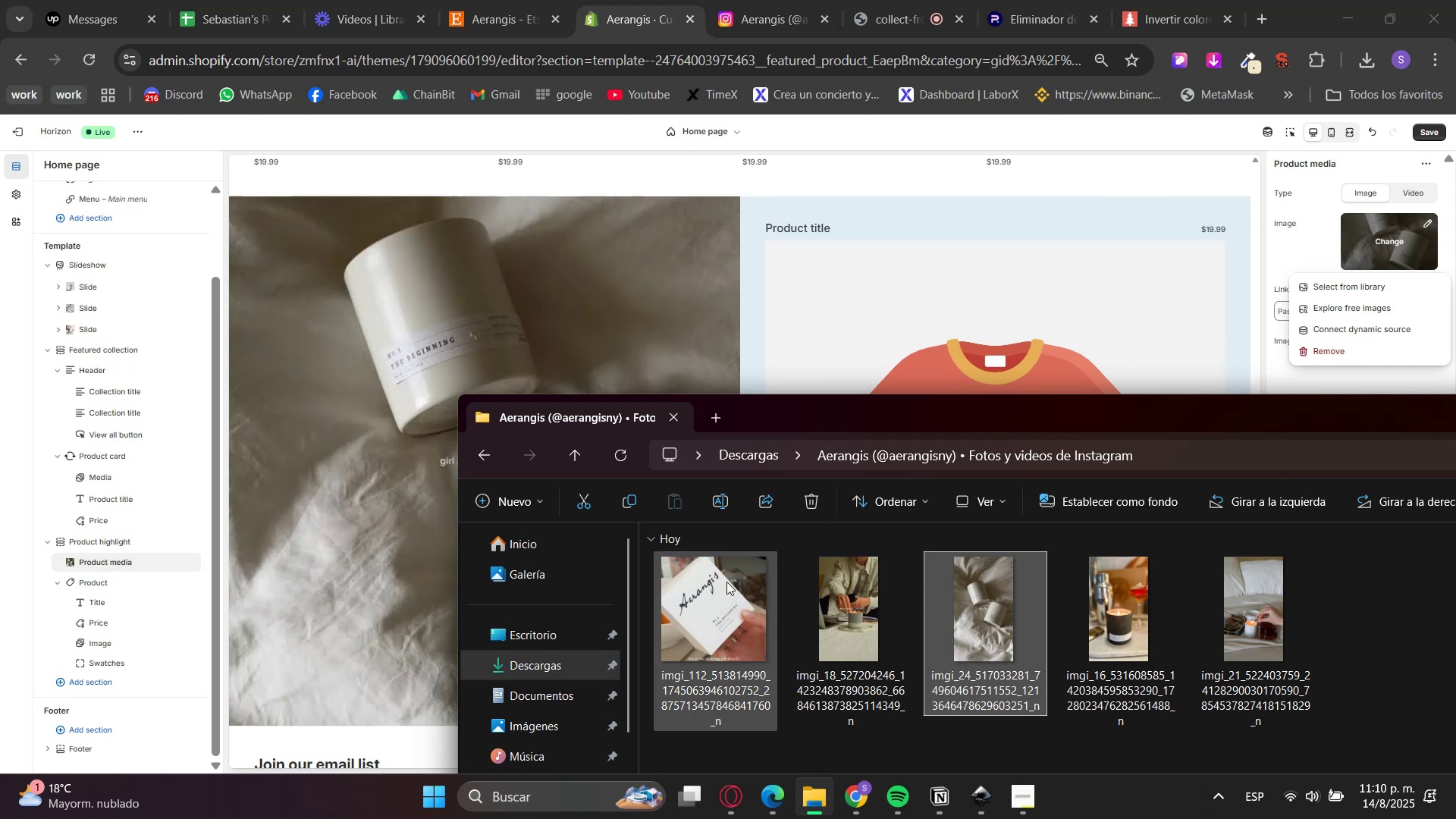 
left_click([723, 628])
 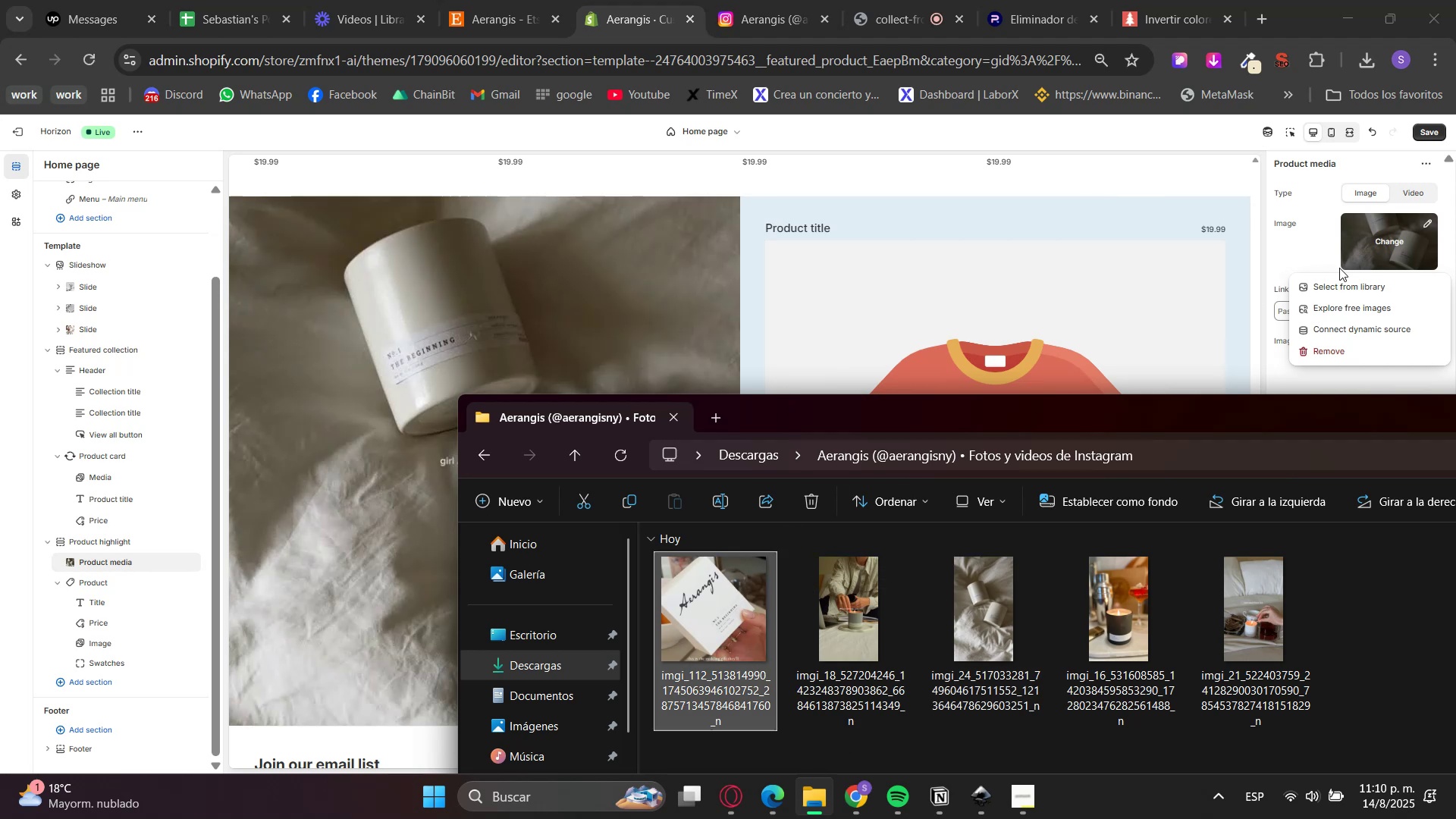 
left_click([1362, 281])
 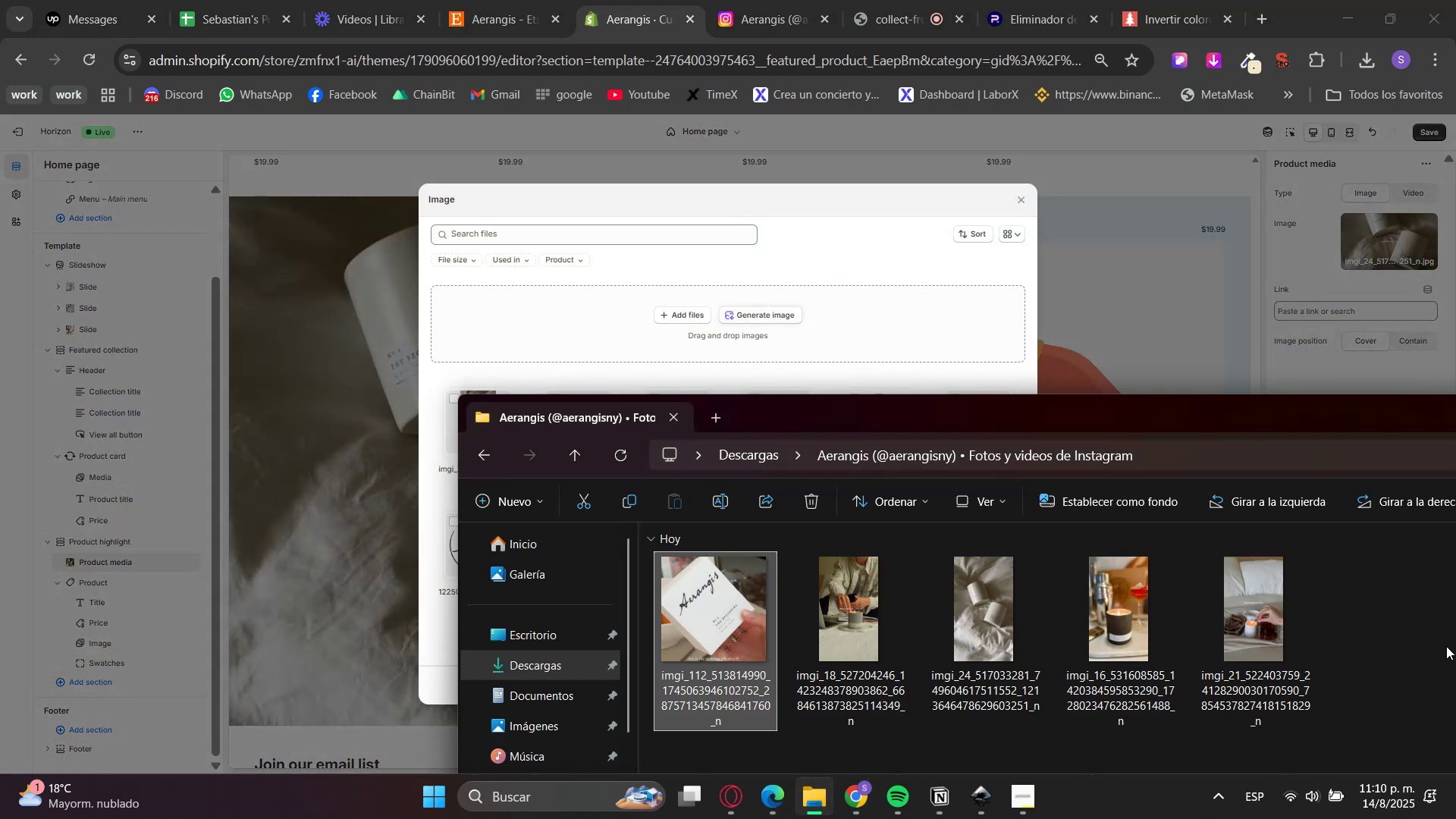 
left_click_drag(start_coordinate=[1077, 416], to_coordinate=[1134, 169])
 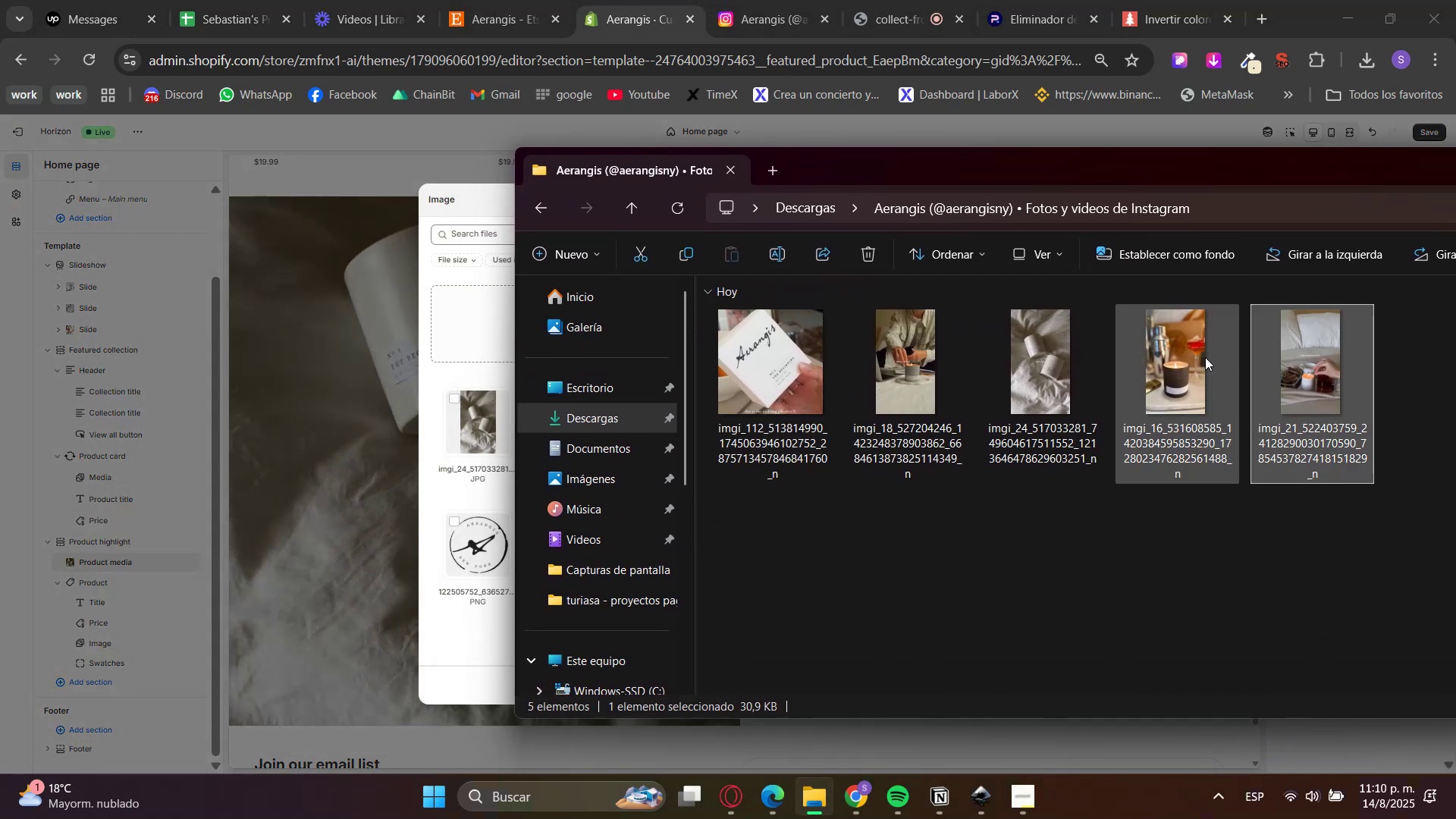 
left_click([1202, 357])
 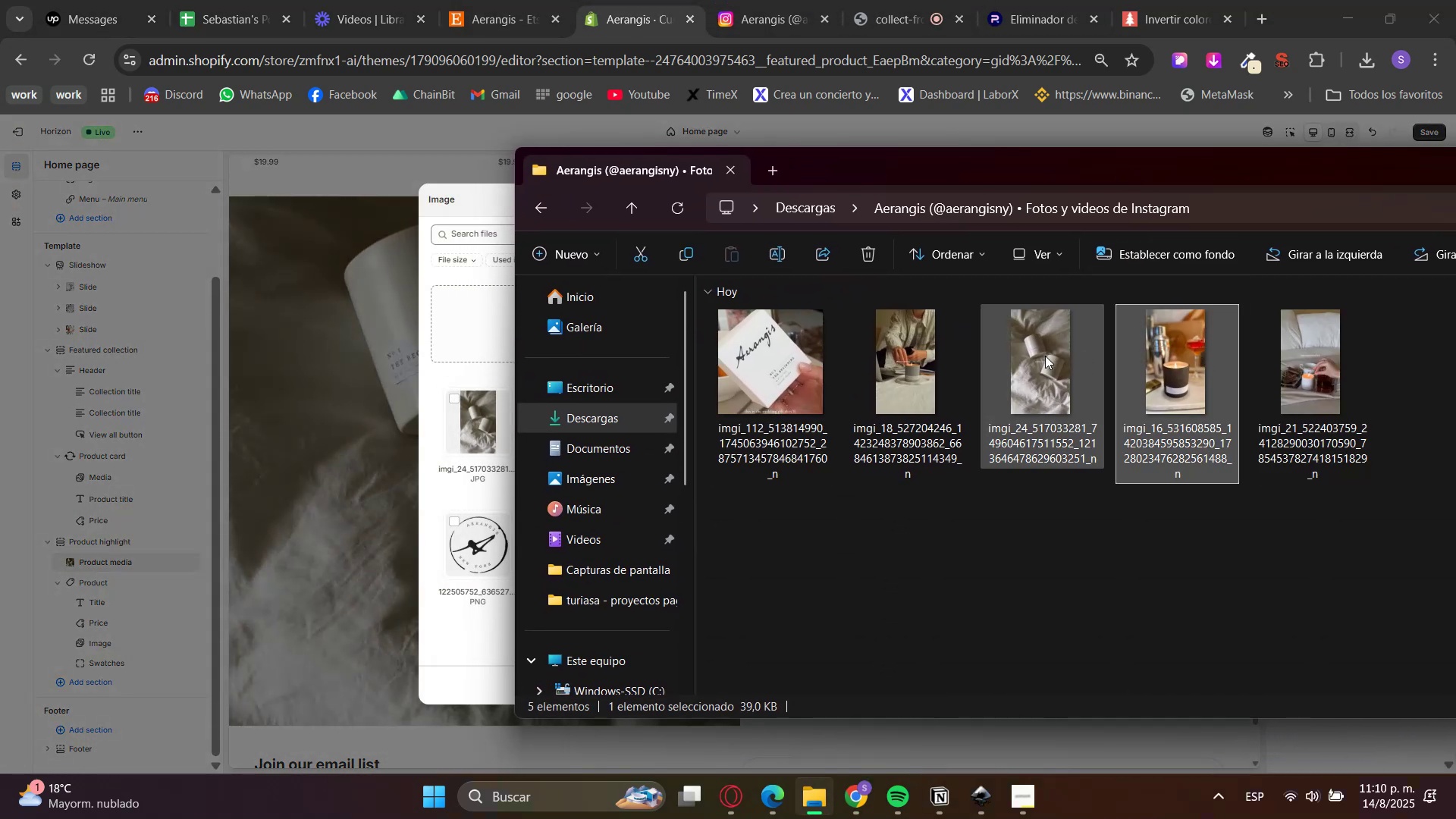 
left_click_drag(start_coordinate=[1309, 362], to_coordinate=[484, 413])
 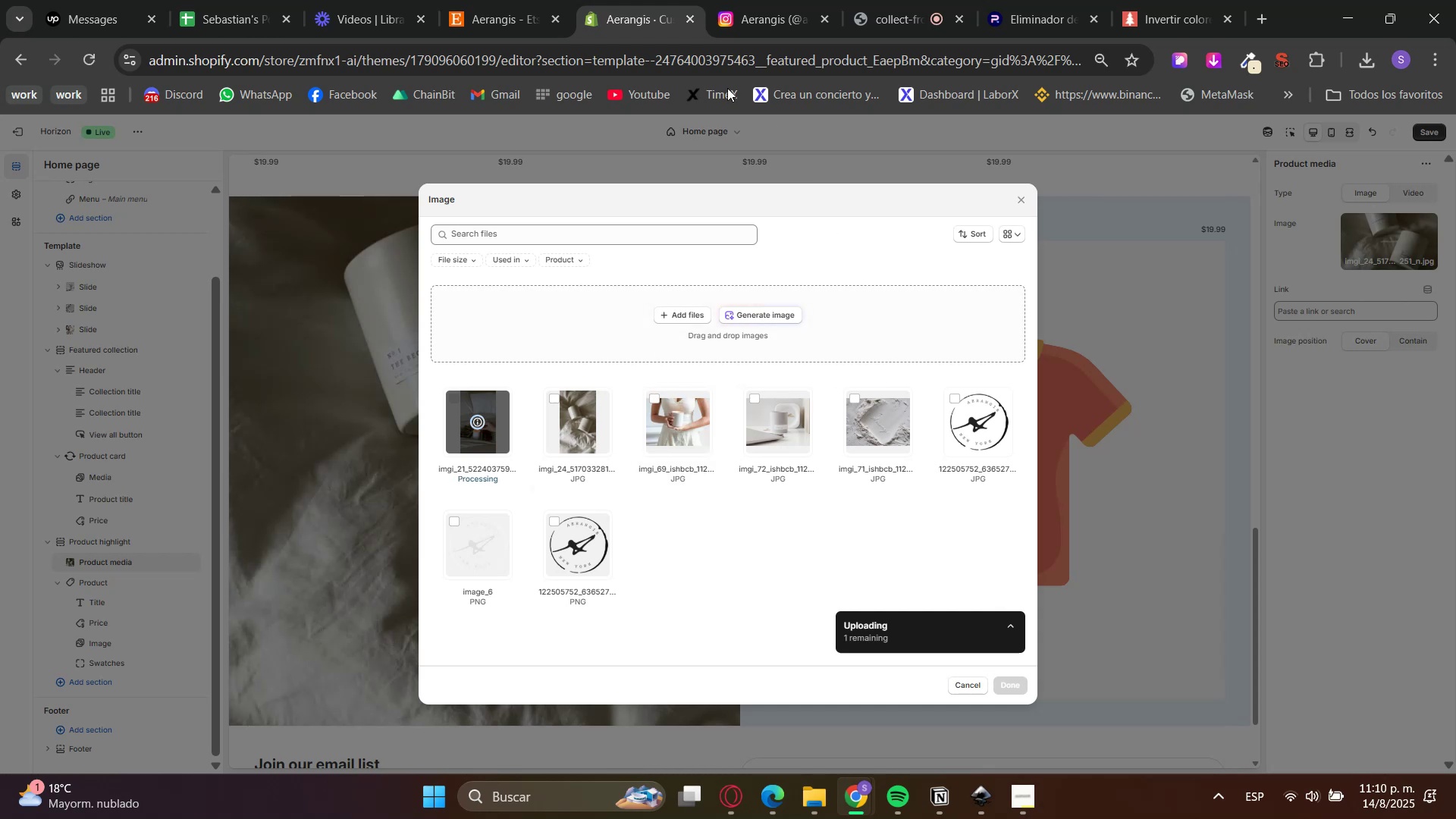 
left_click([538, 0])
 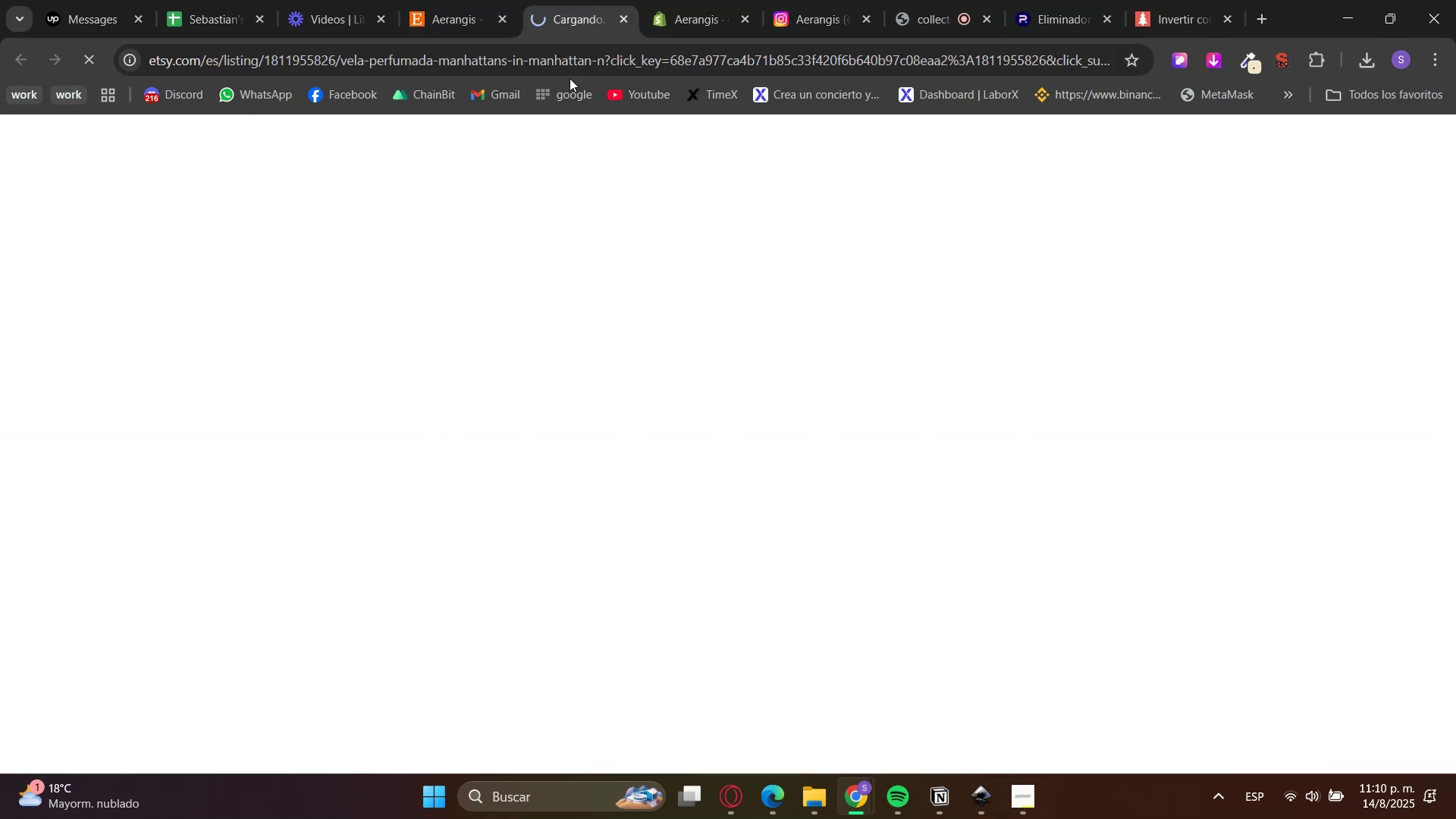 
left_click([485, 0])
 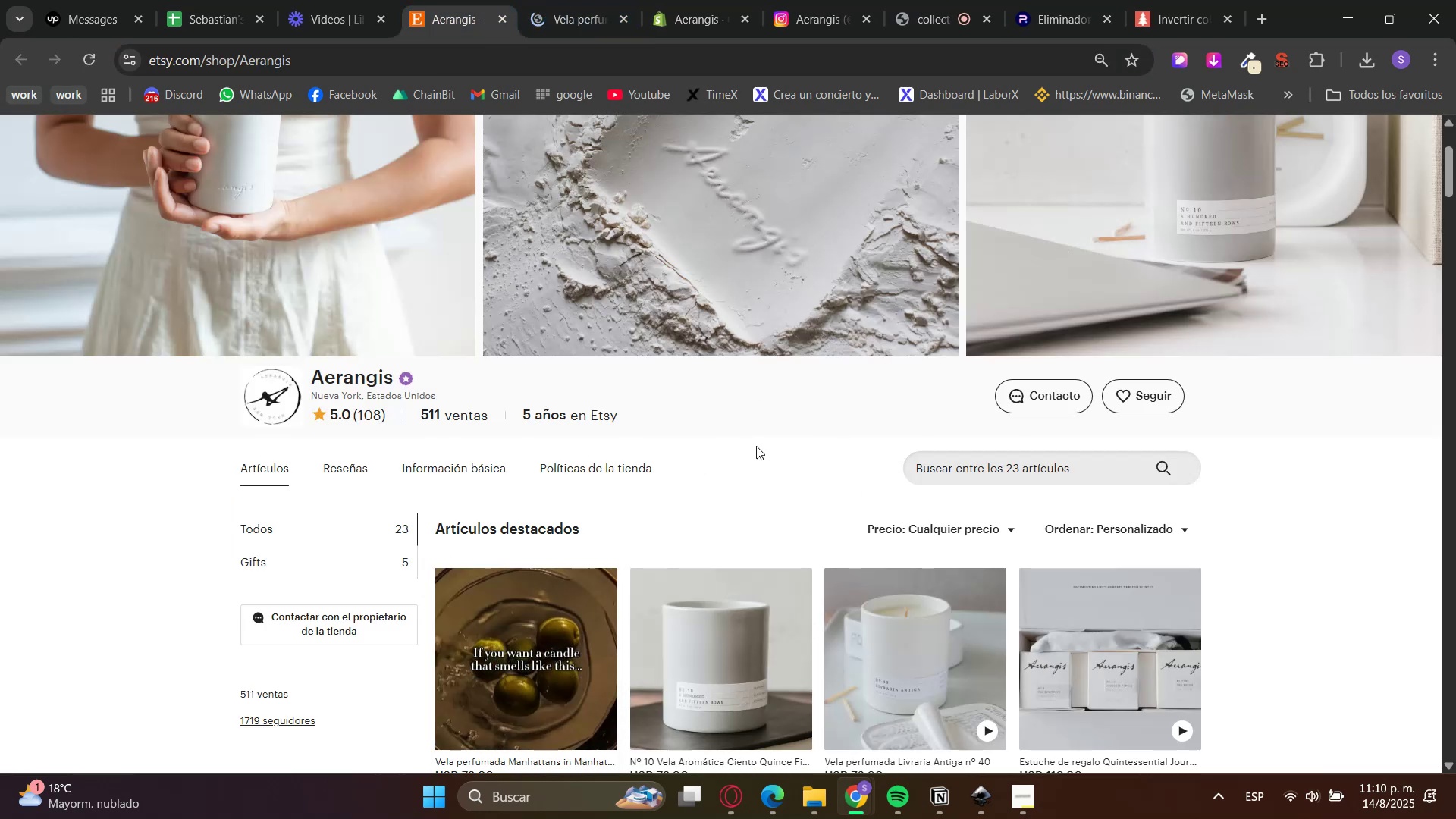 
double_click([665, 0])
 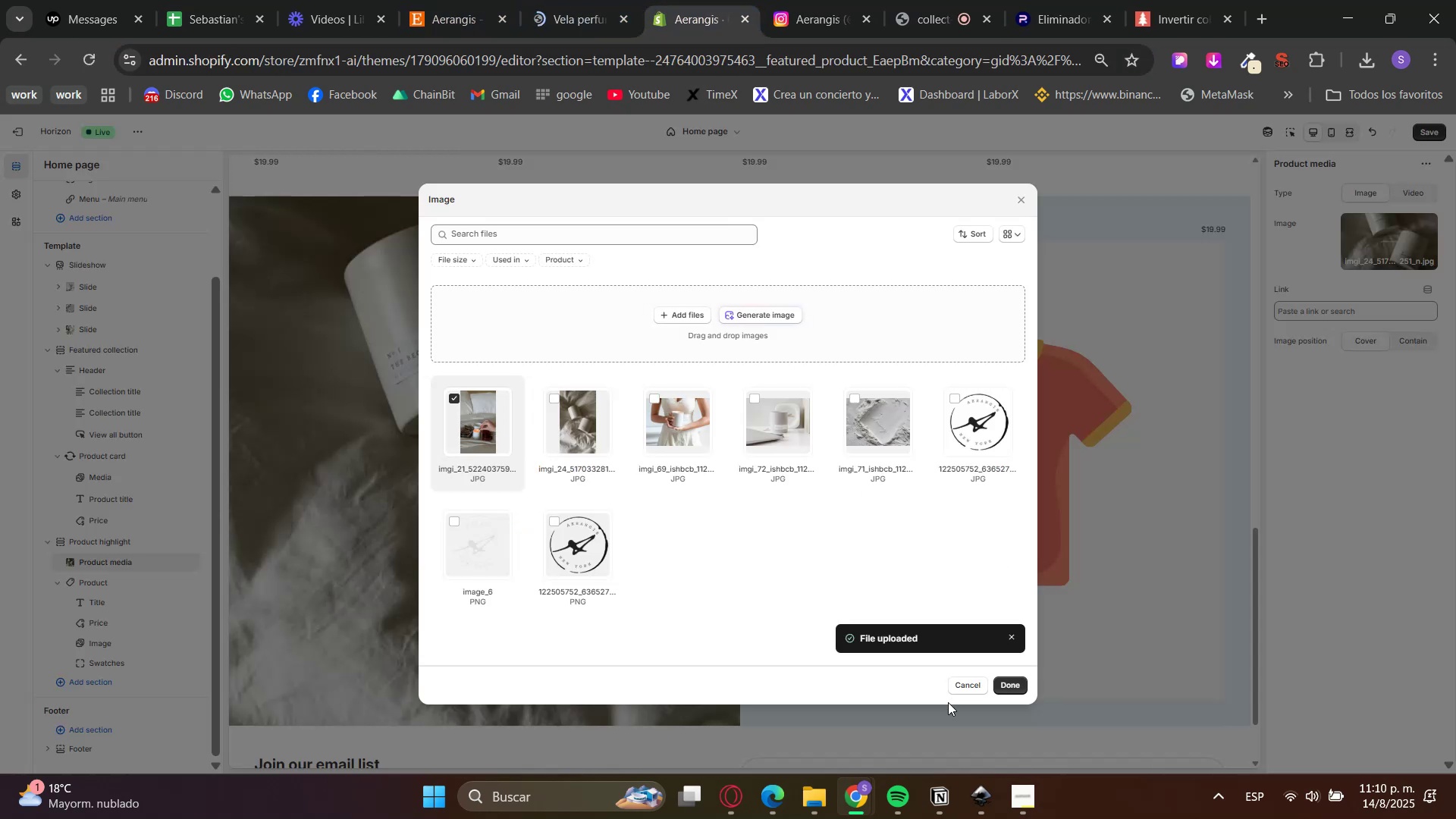 
left_click([1015, 684])
 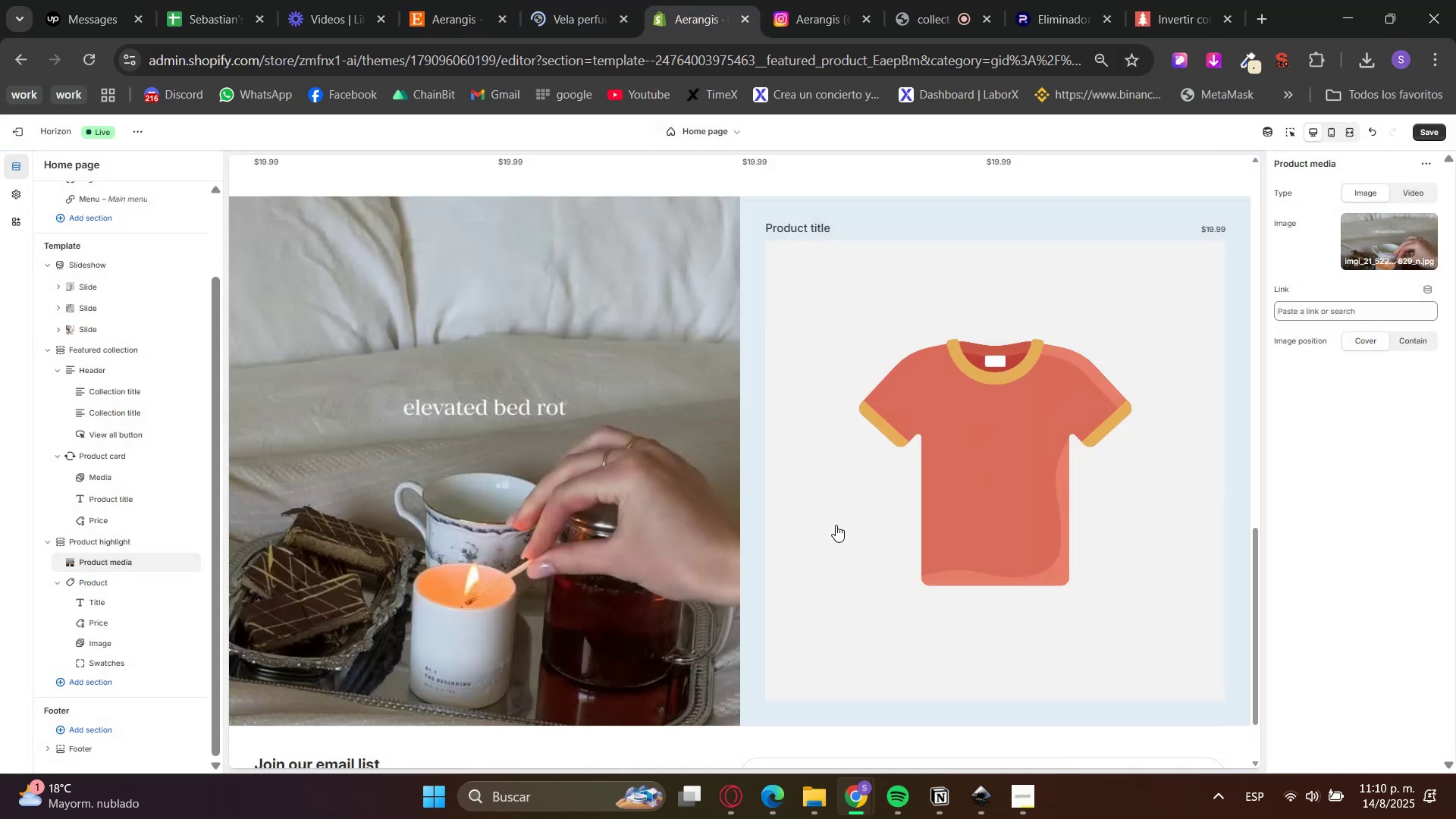 
left_click([619, 0])
 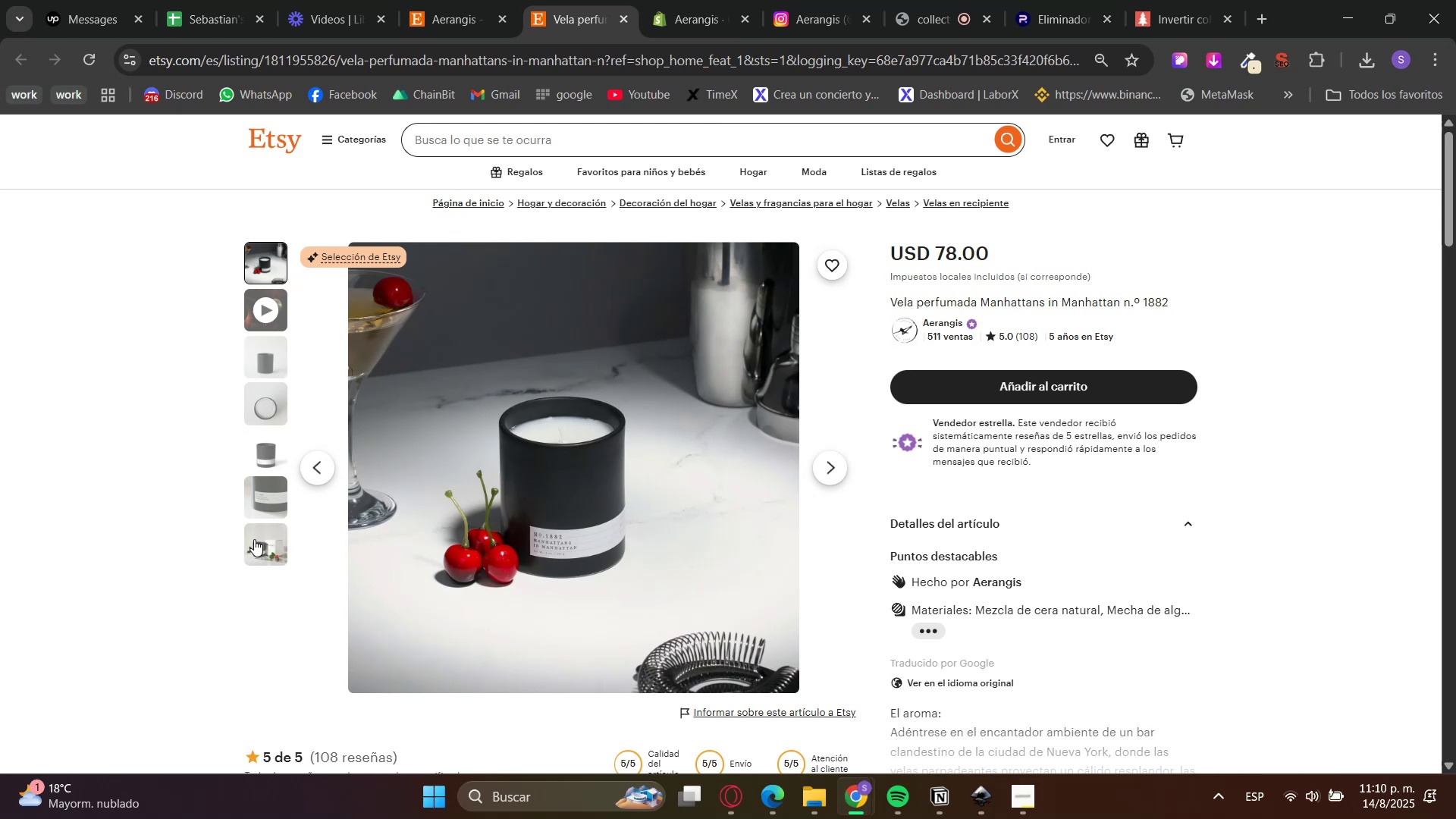 
left_click([263, 551])
 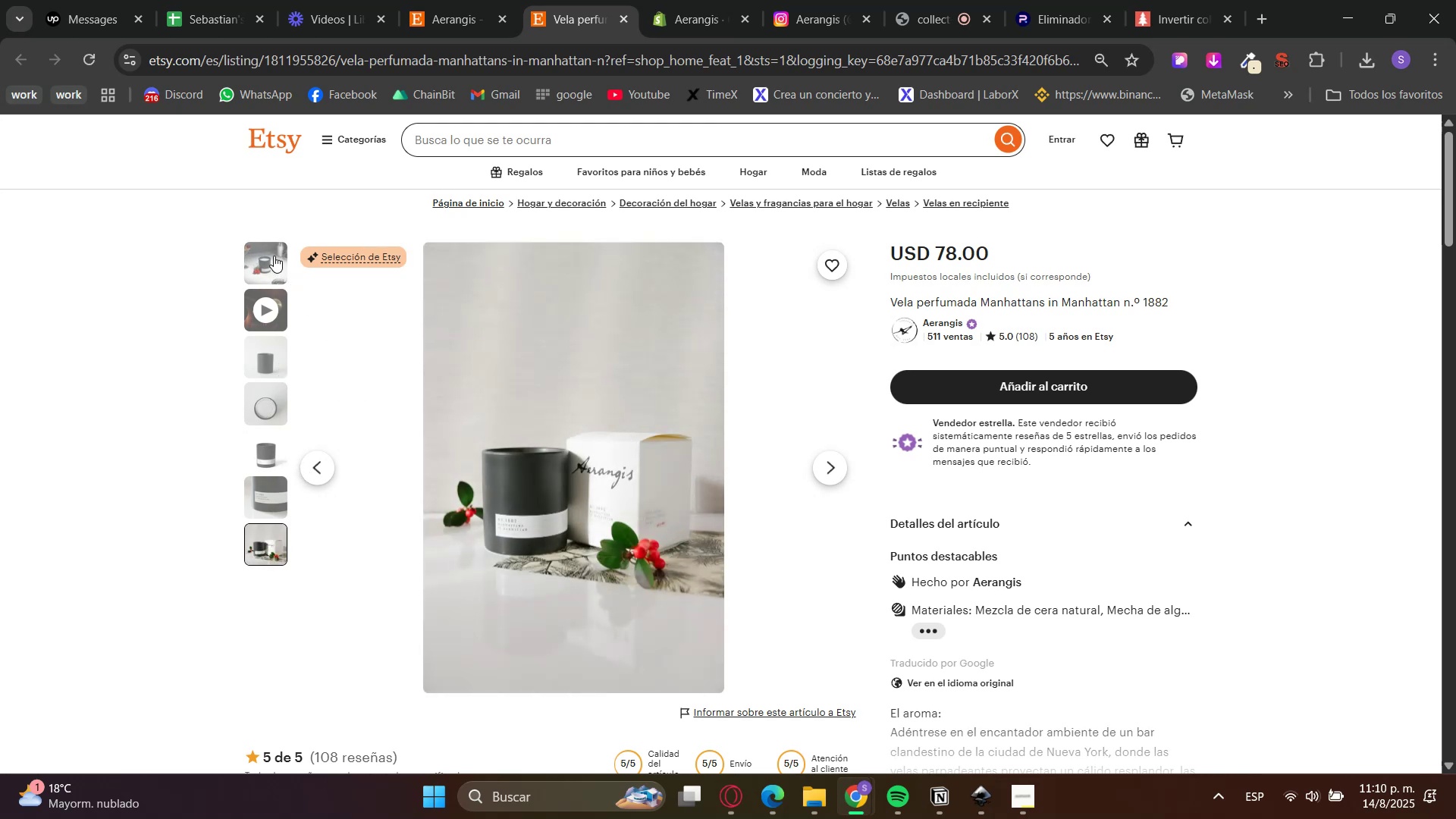 
right_click([644, 442])
 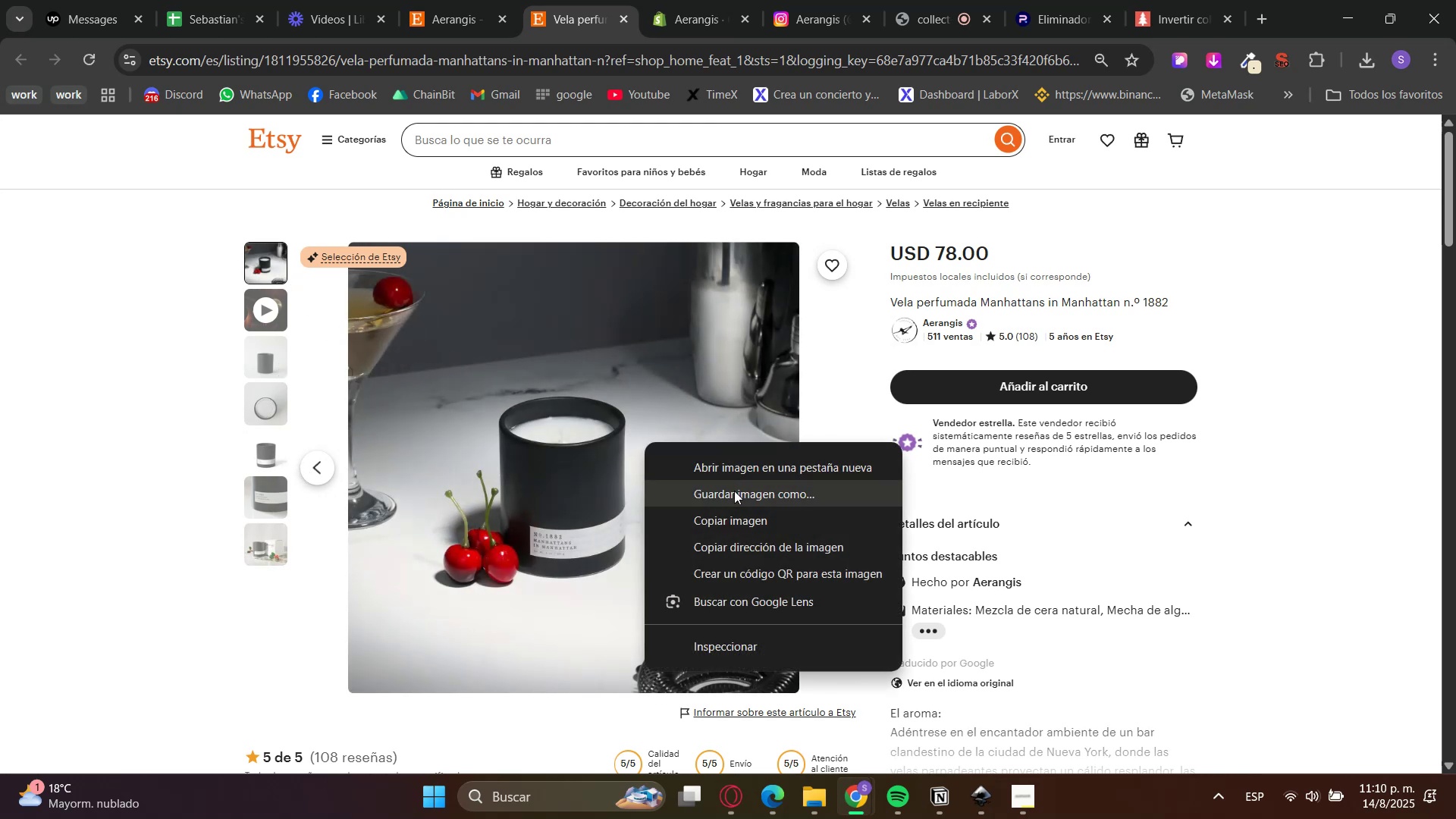 
left_click([734, 491])
 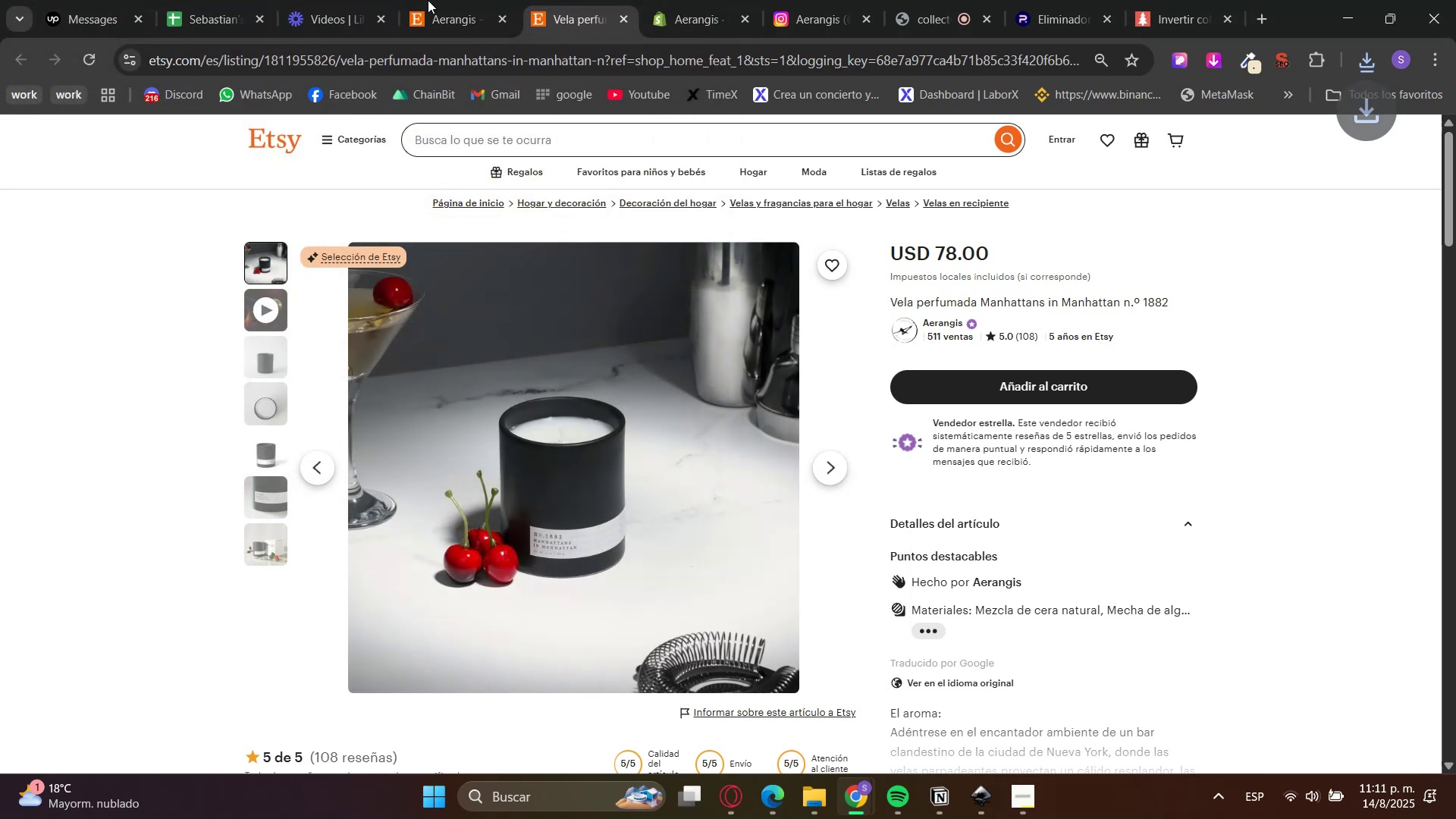 
scroll: coordinate [591, 453], scroll_direction: down, amount: 2.0
 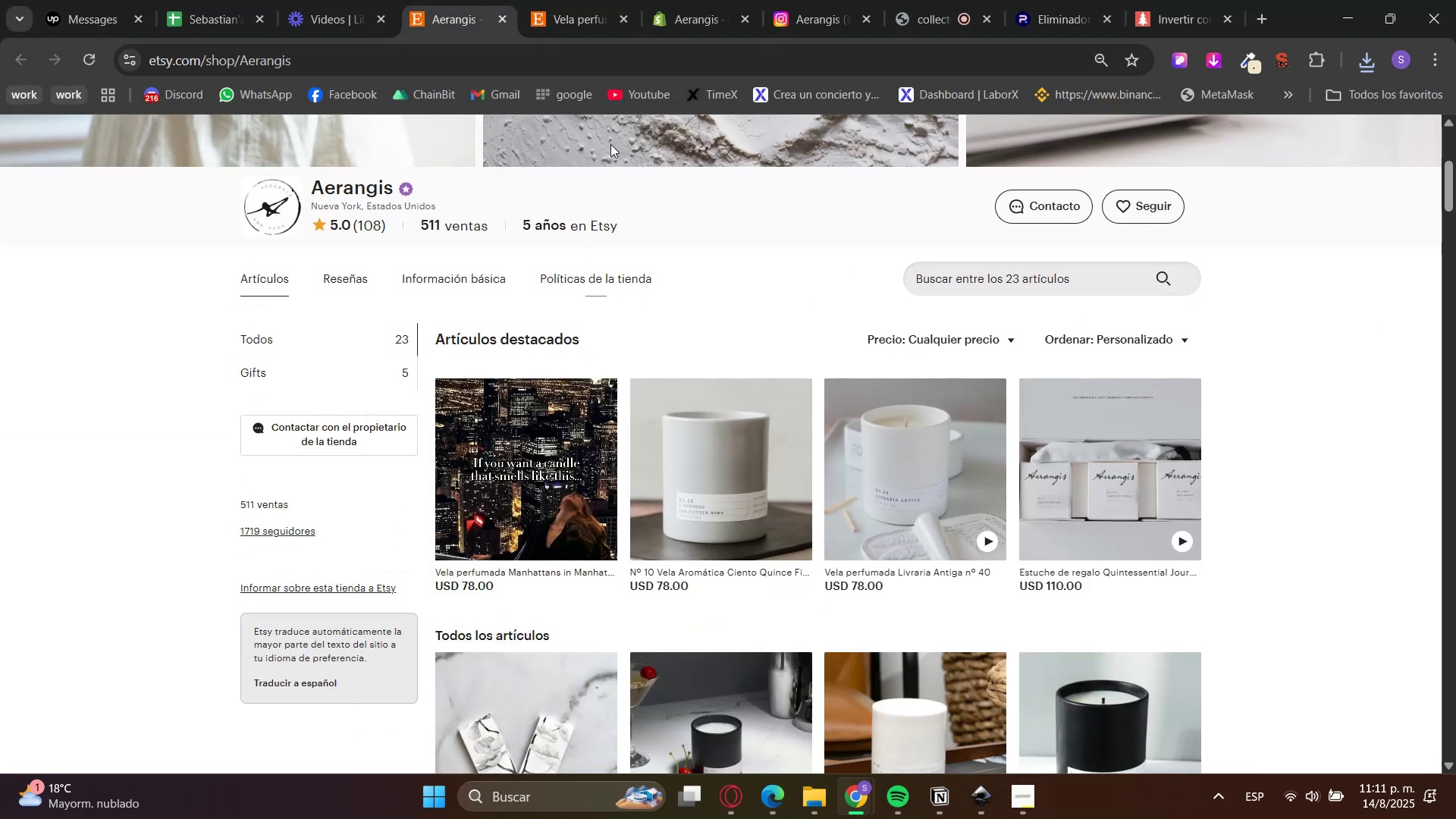 
left_click([590, 0])
 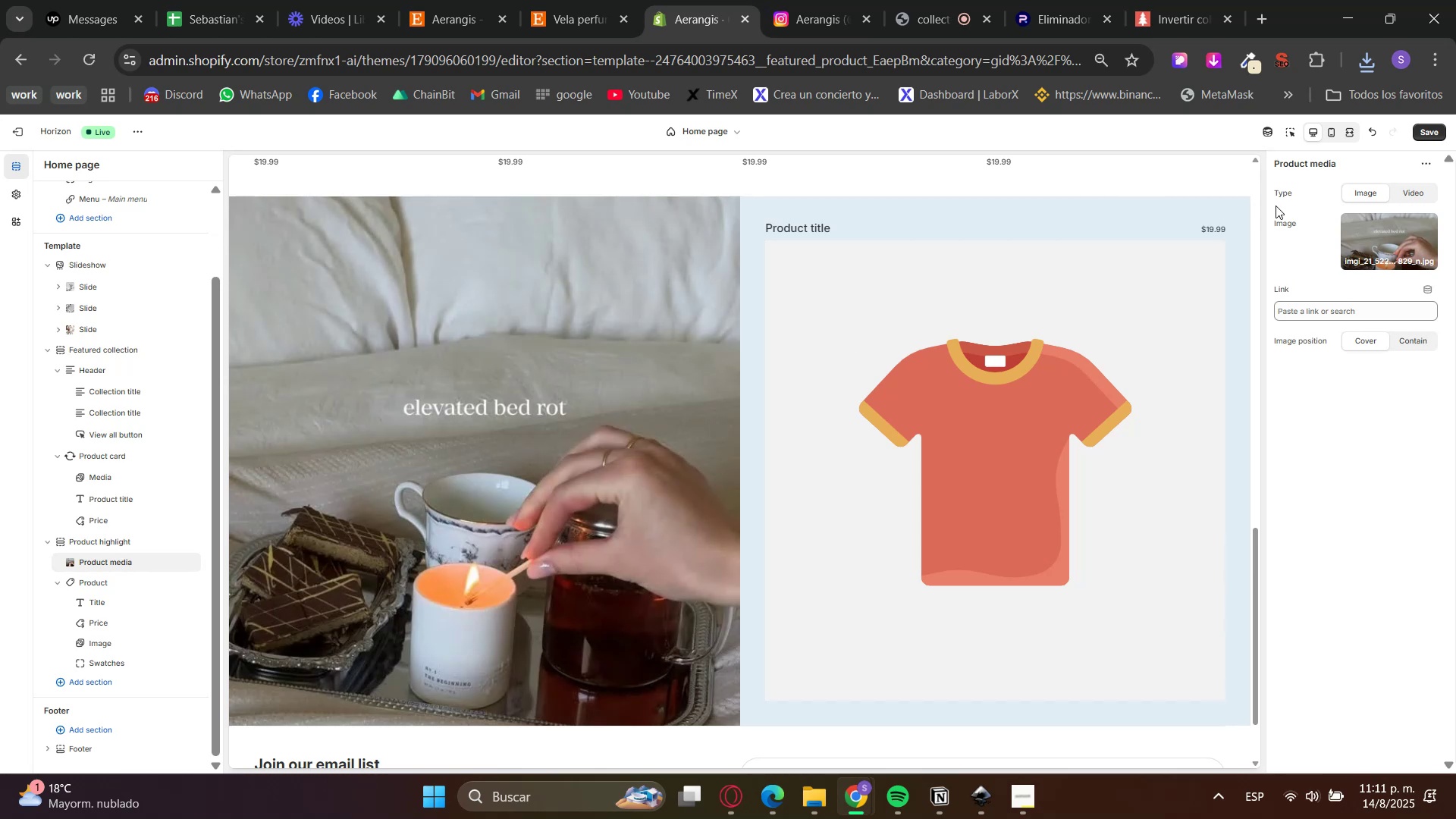 
double_click([1348, 282])
 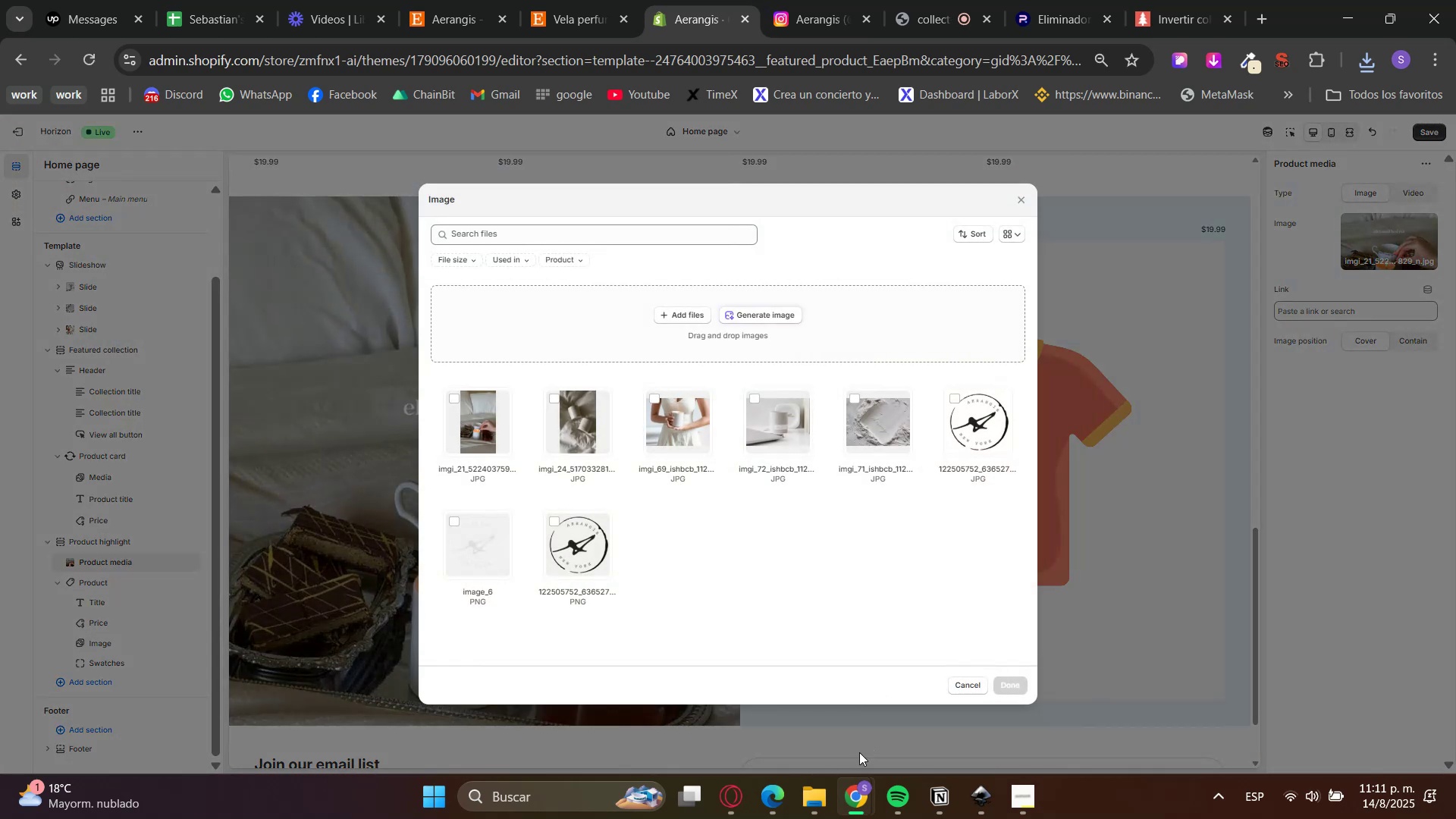 
left_click([816, 805])
 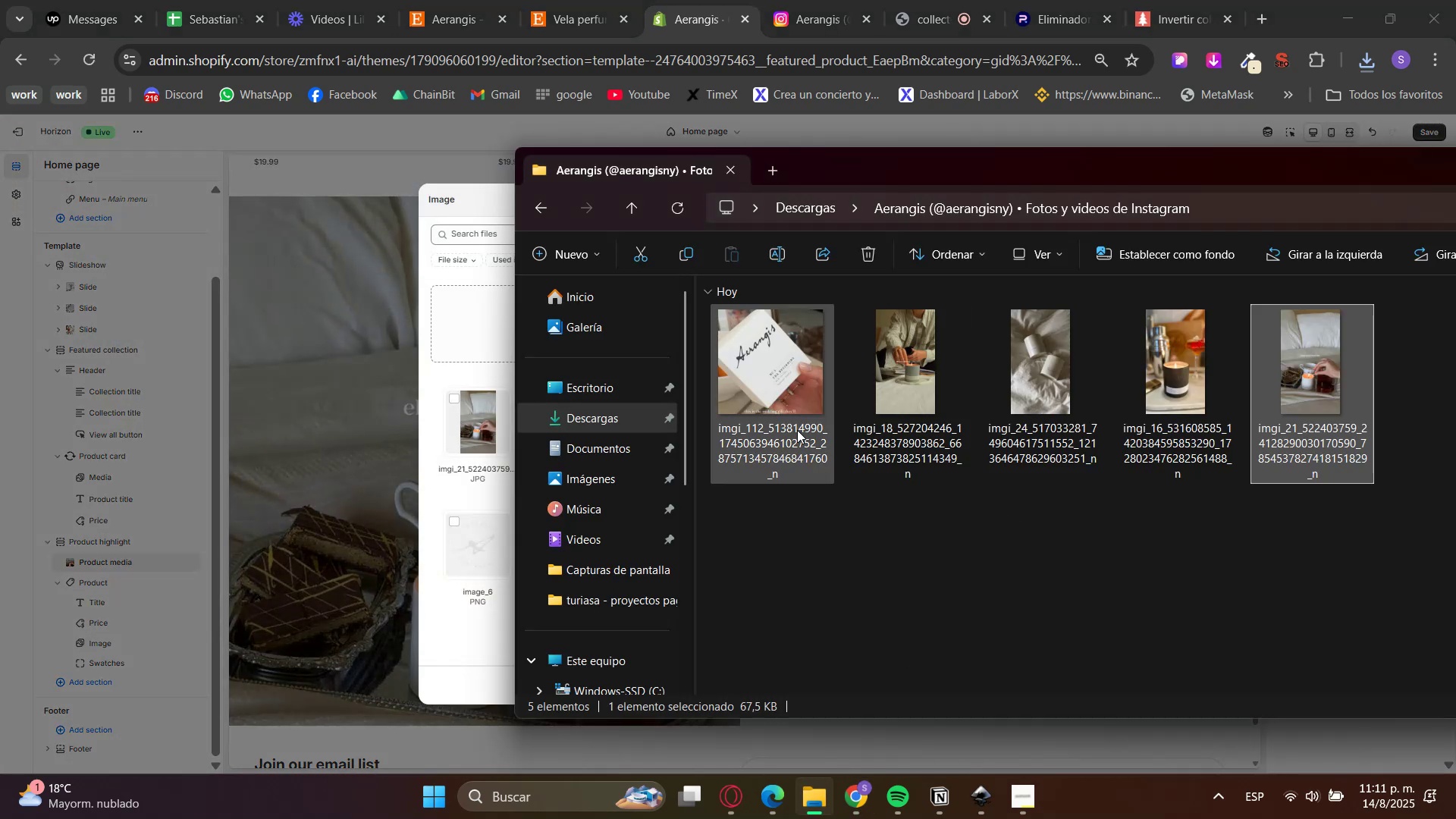 
left_click([646, 425])
 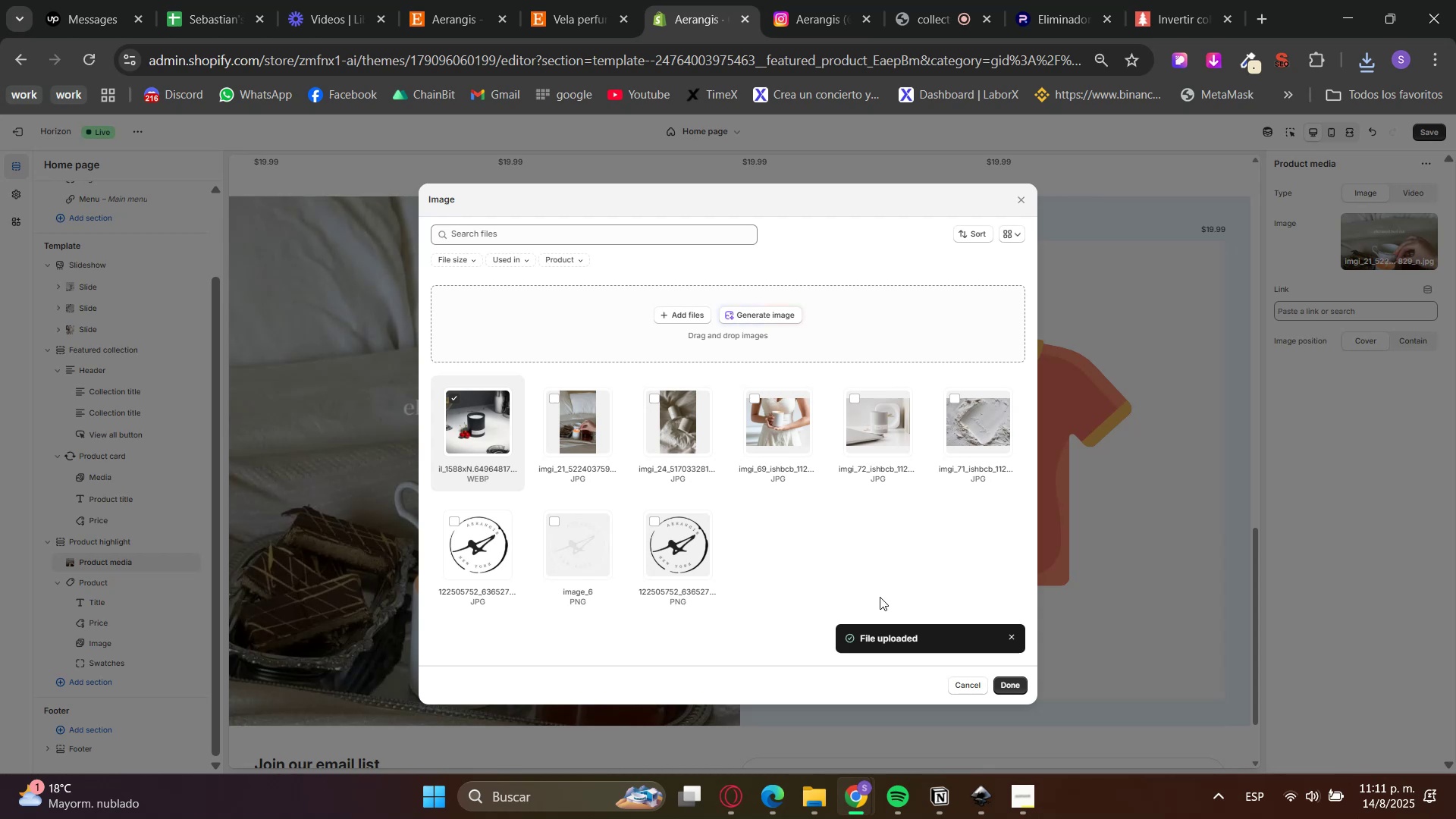 
wait(26.93)
 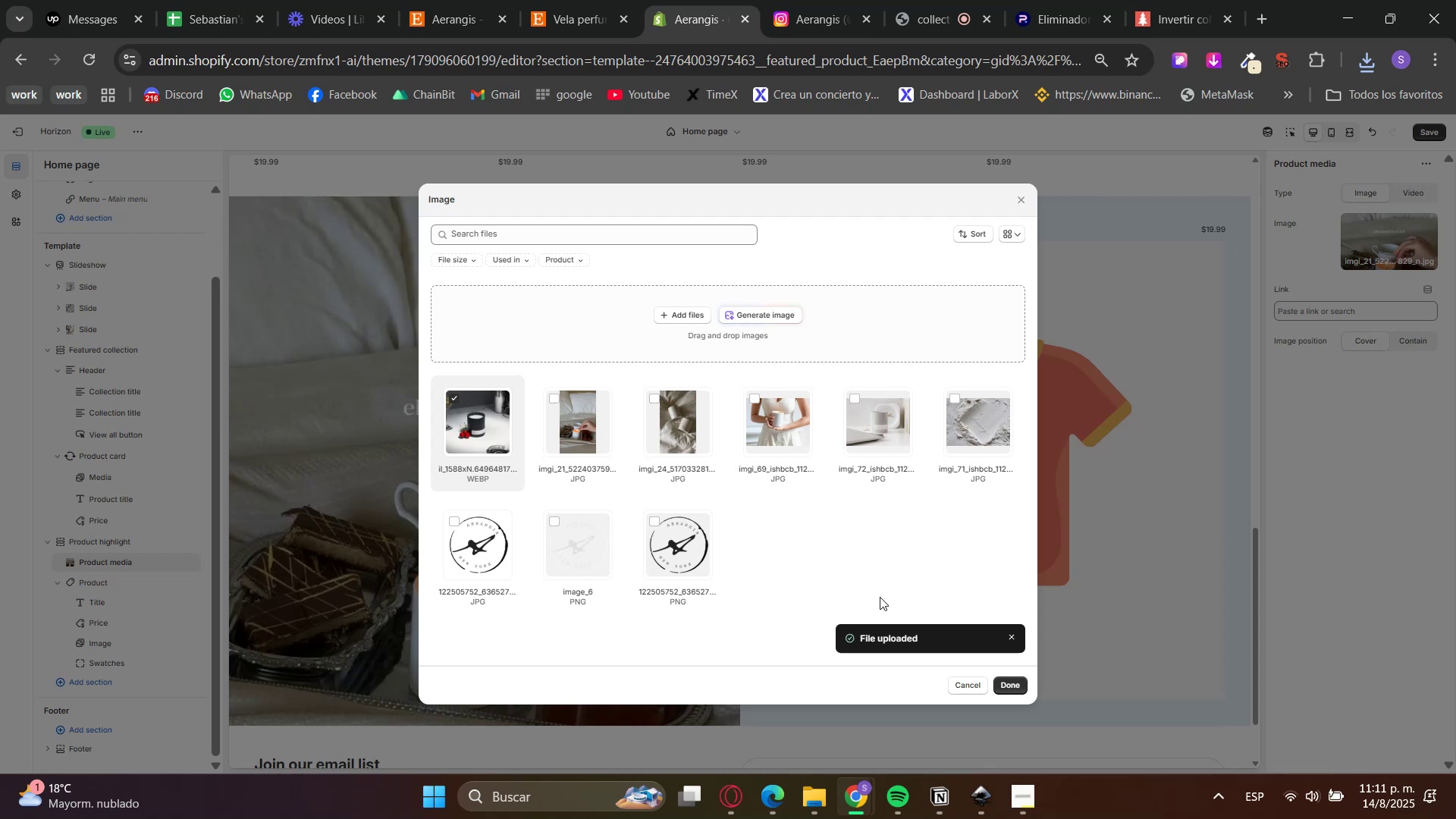 
key(Mute)
 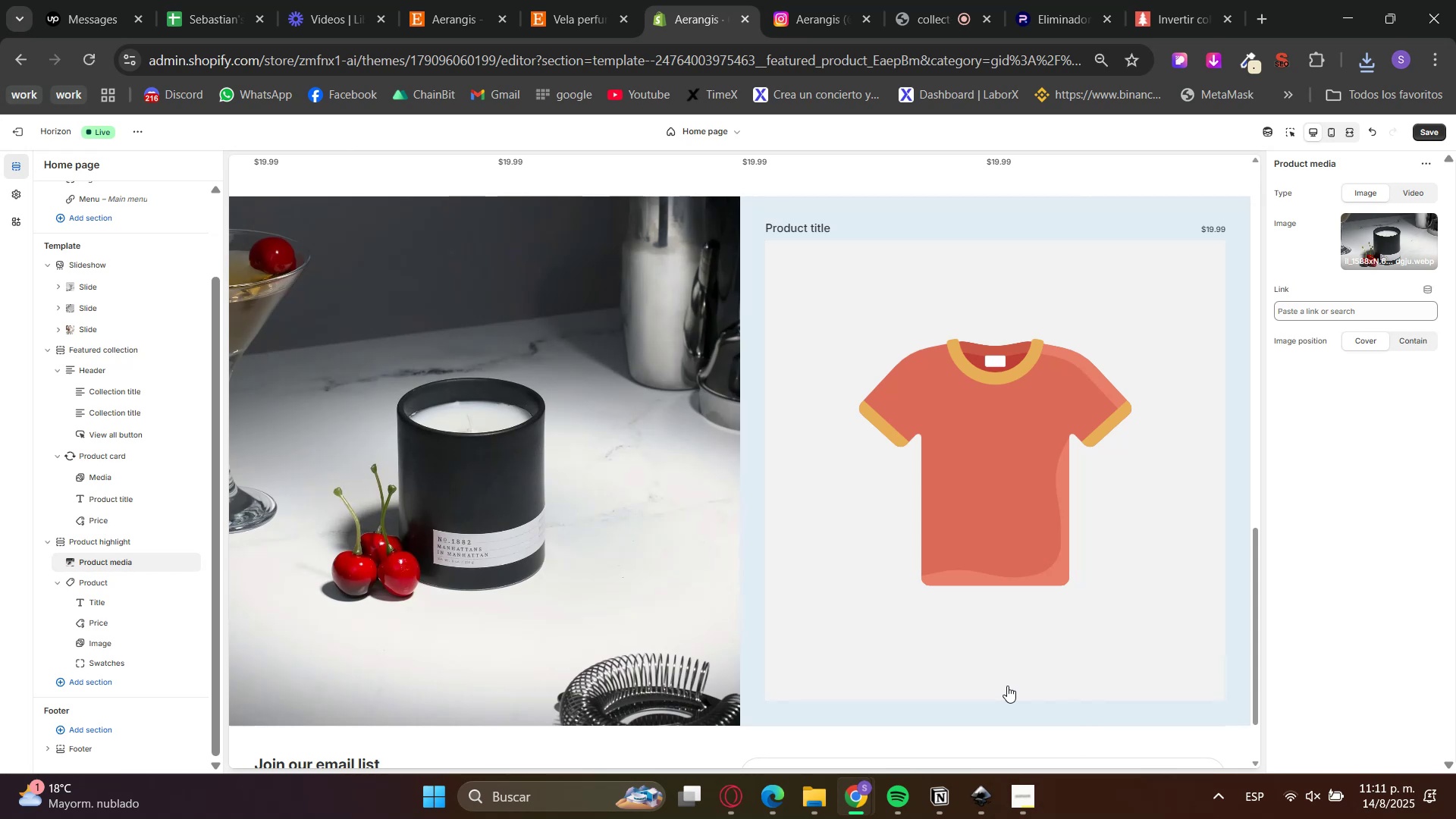 
wait(21.85)
 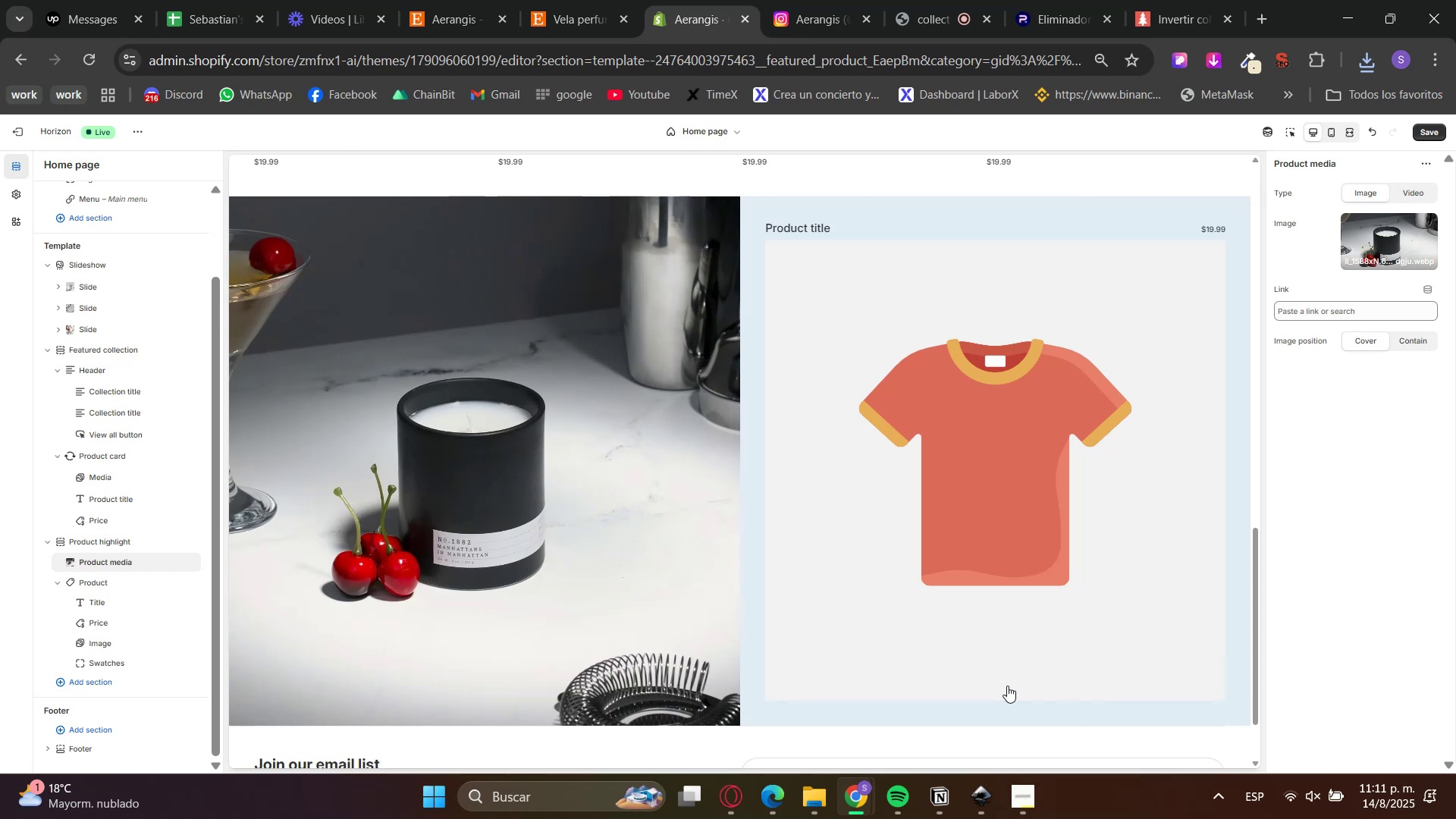 
left_click([1429, 140])
 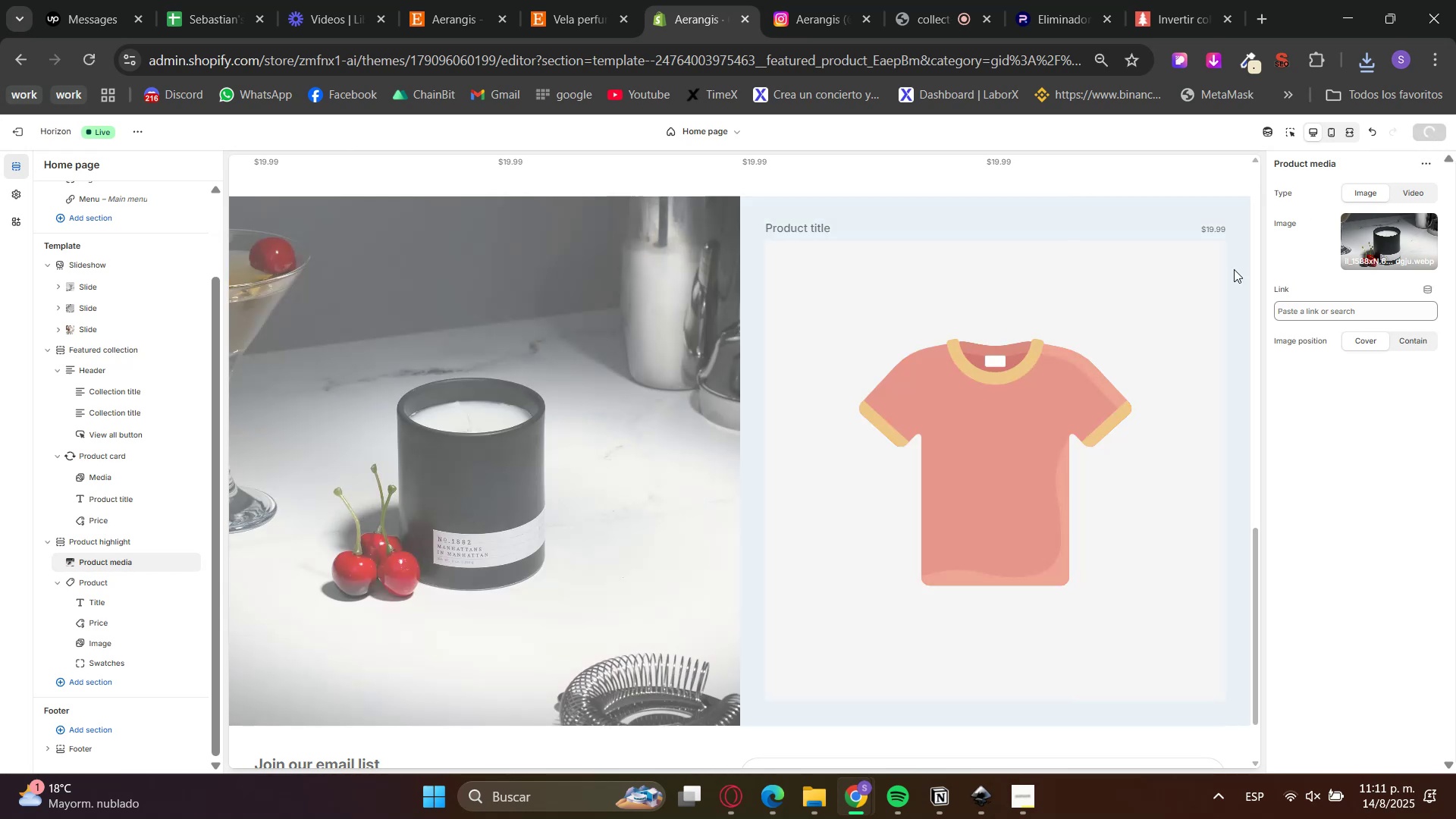 
scroll: coordinate [864, 569], scroll_direction: up, amount: 4.0
 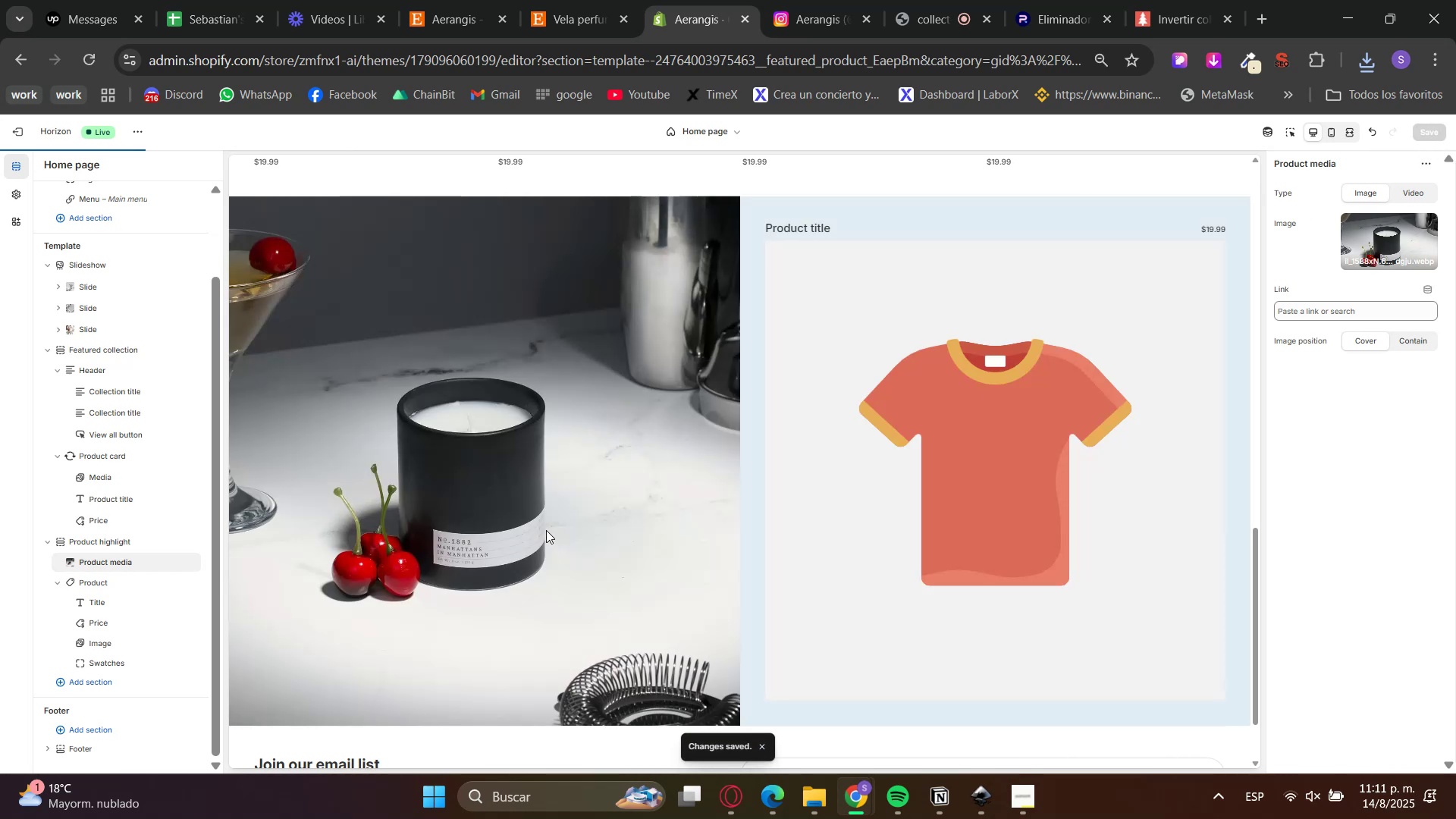 
left_click([453, 0])
 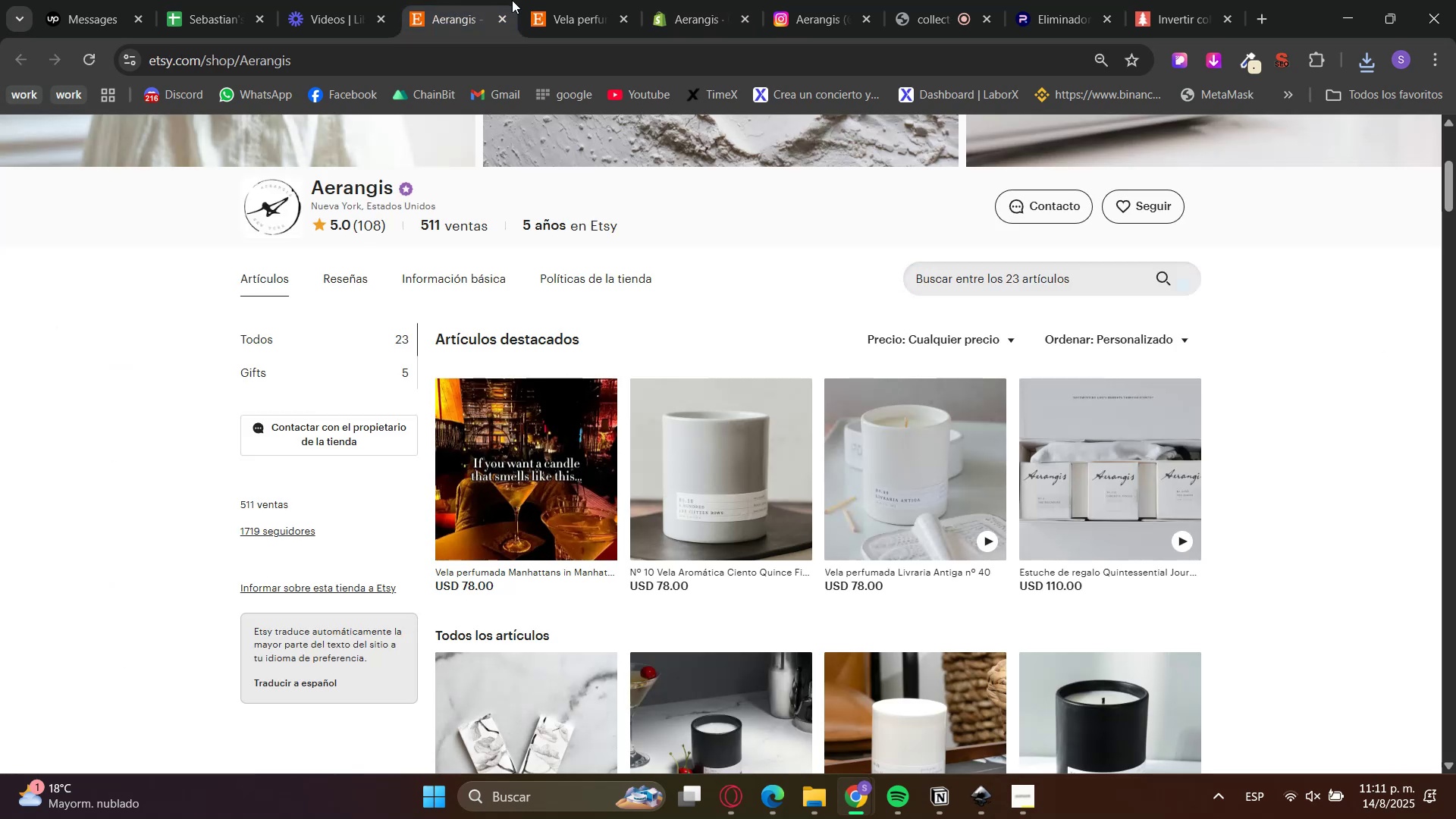 
mouse_move([545, 16])
 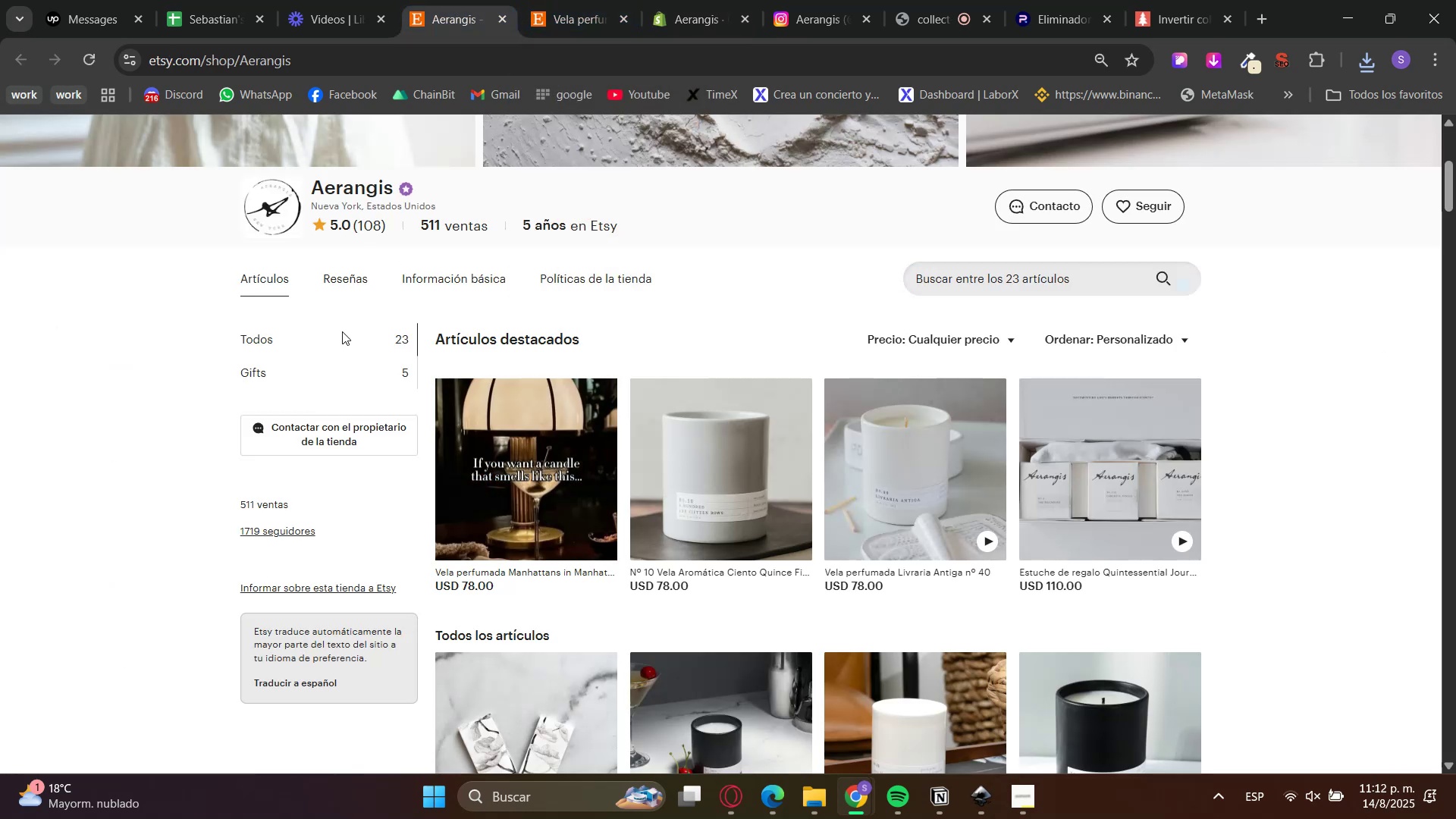 
left_click([341, 378])
 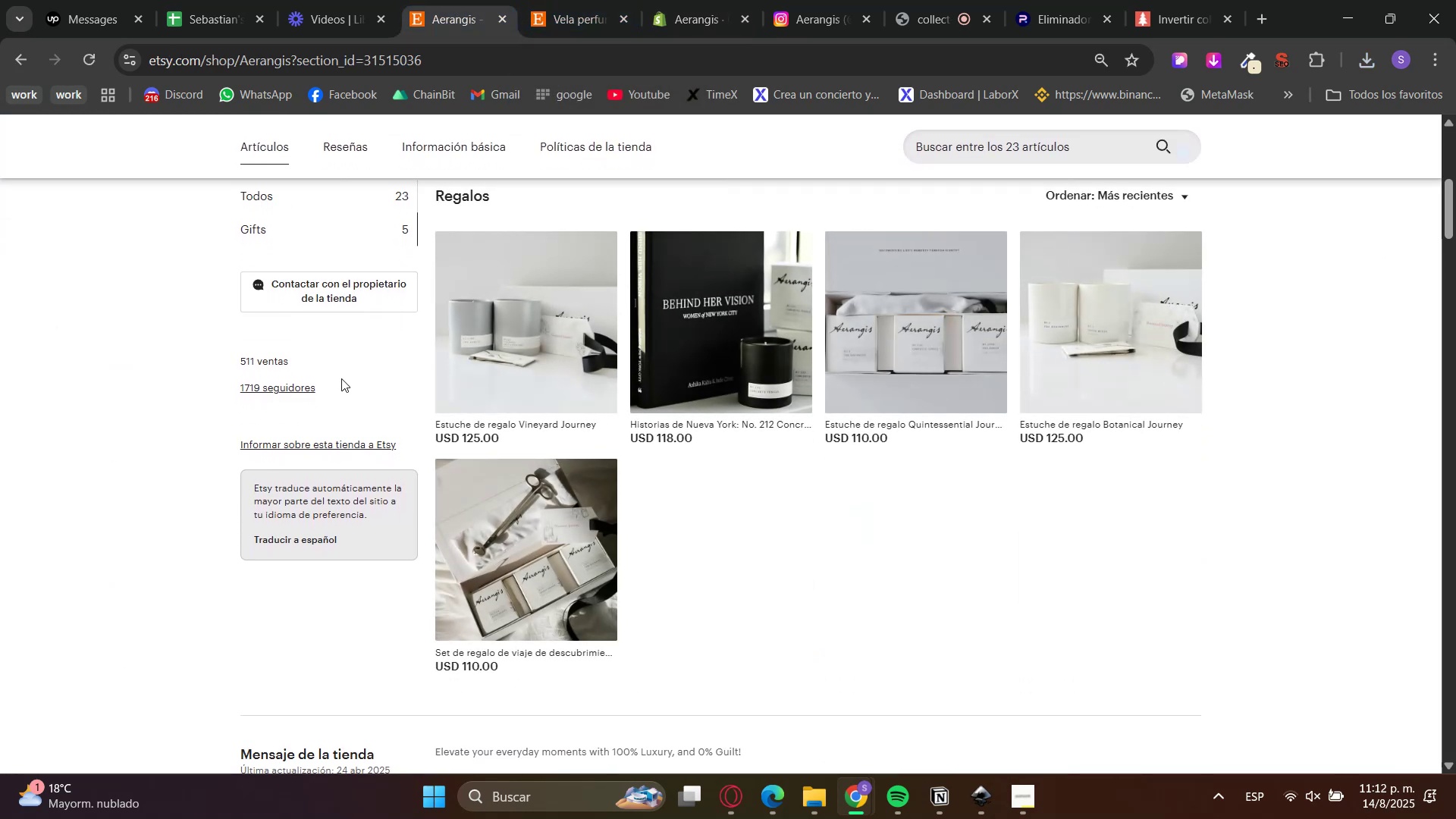 
scroll: coordinate [131, 443], scroll_direction: up, amount: 2.0
 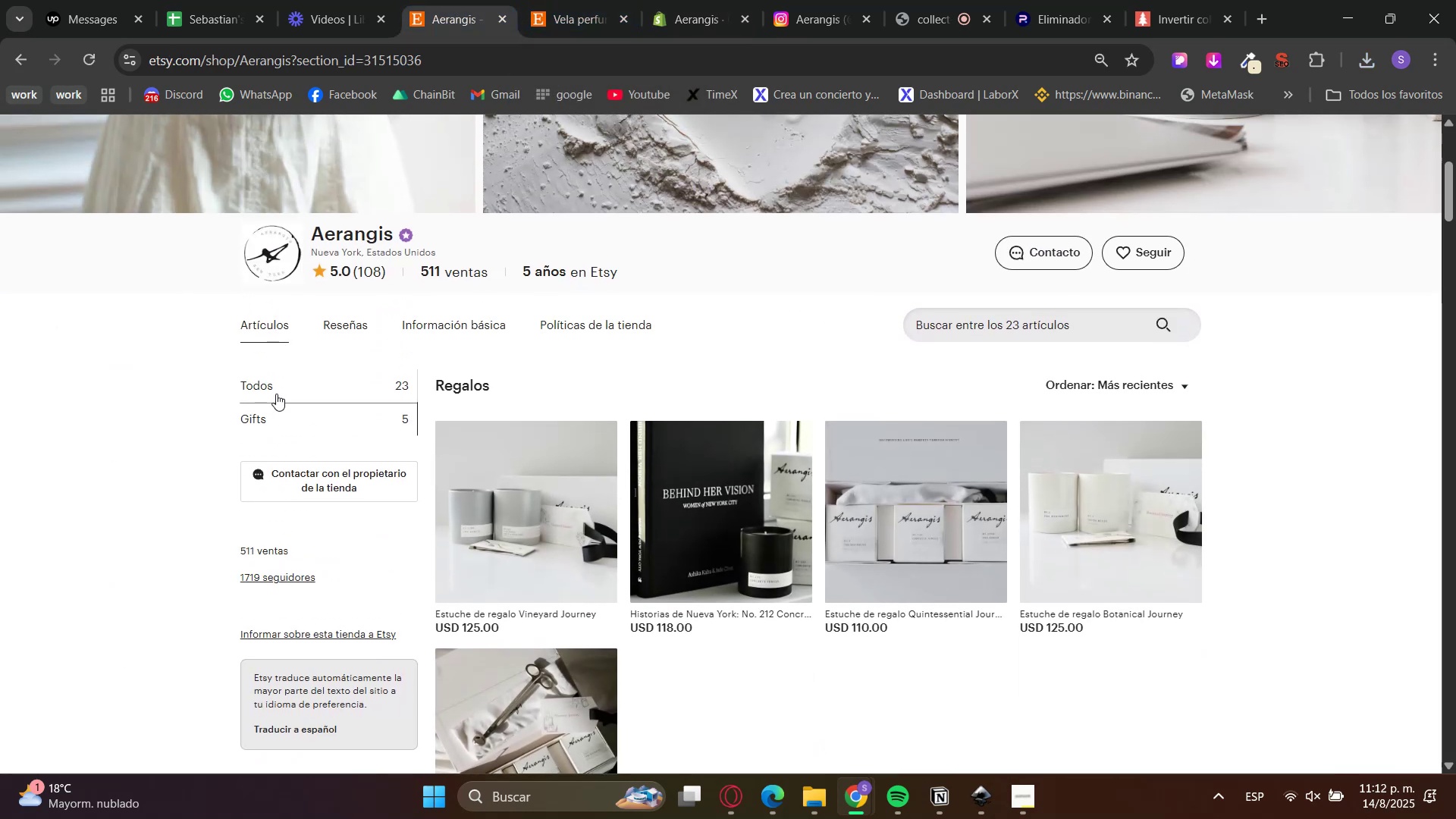 
left_click([276, 391])
 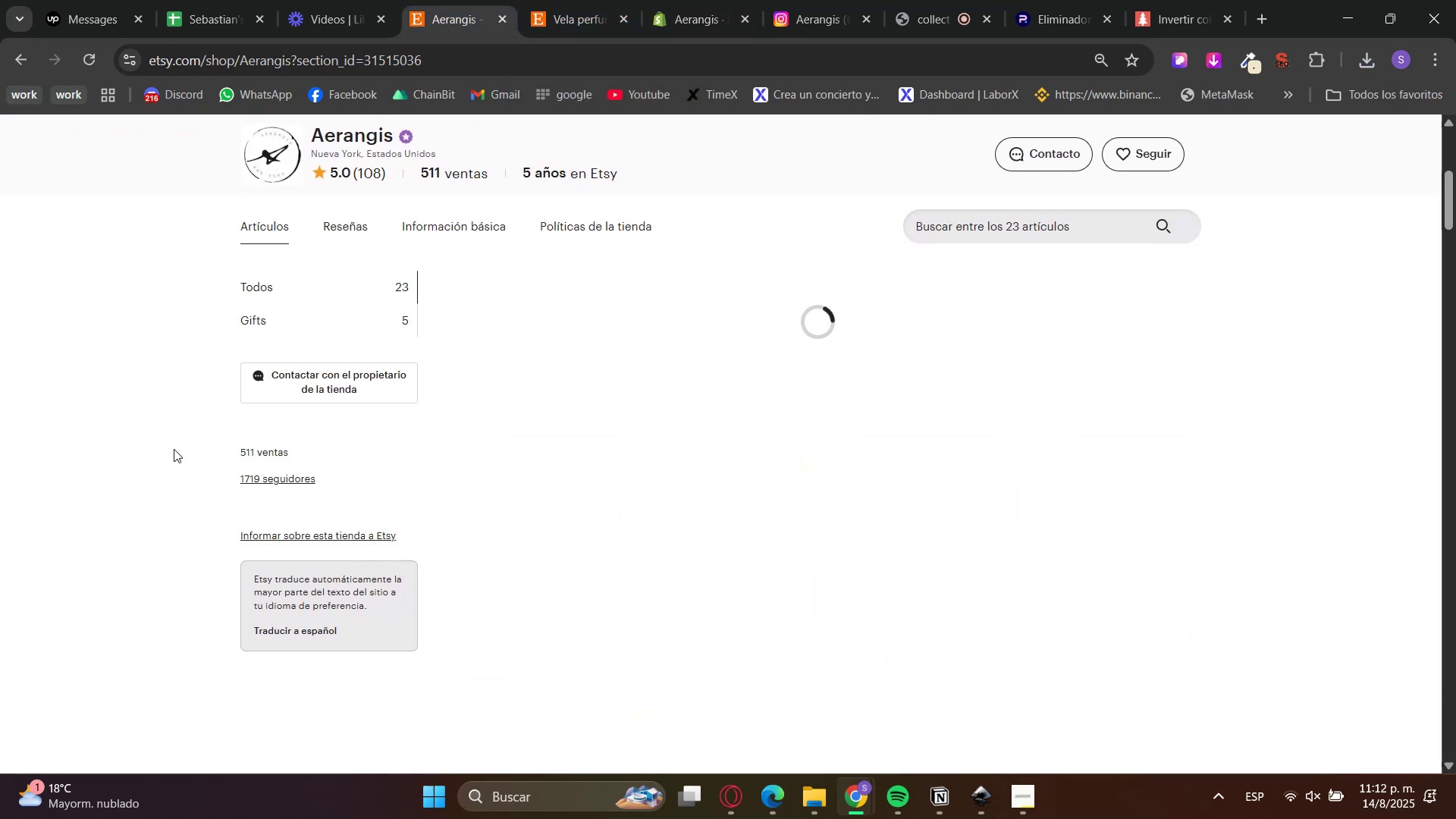 
scroll: coordinate [153, 475], scroll_direction: up, amount: 1.0
 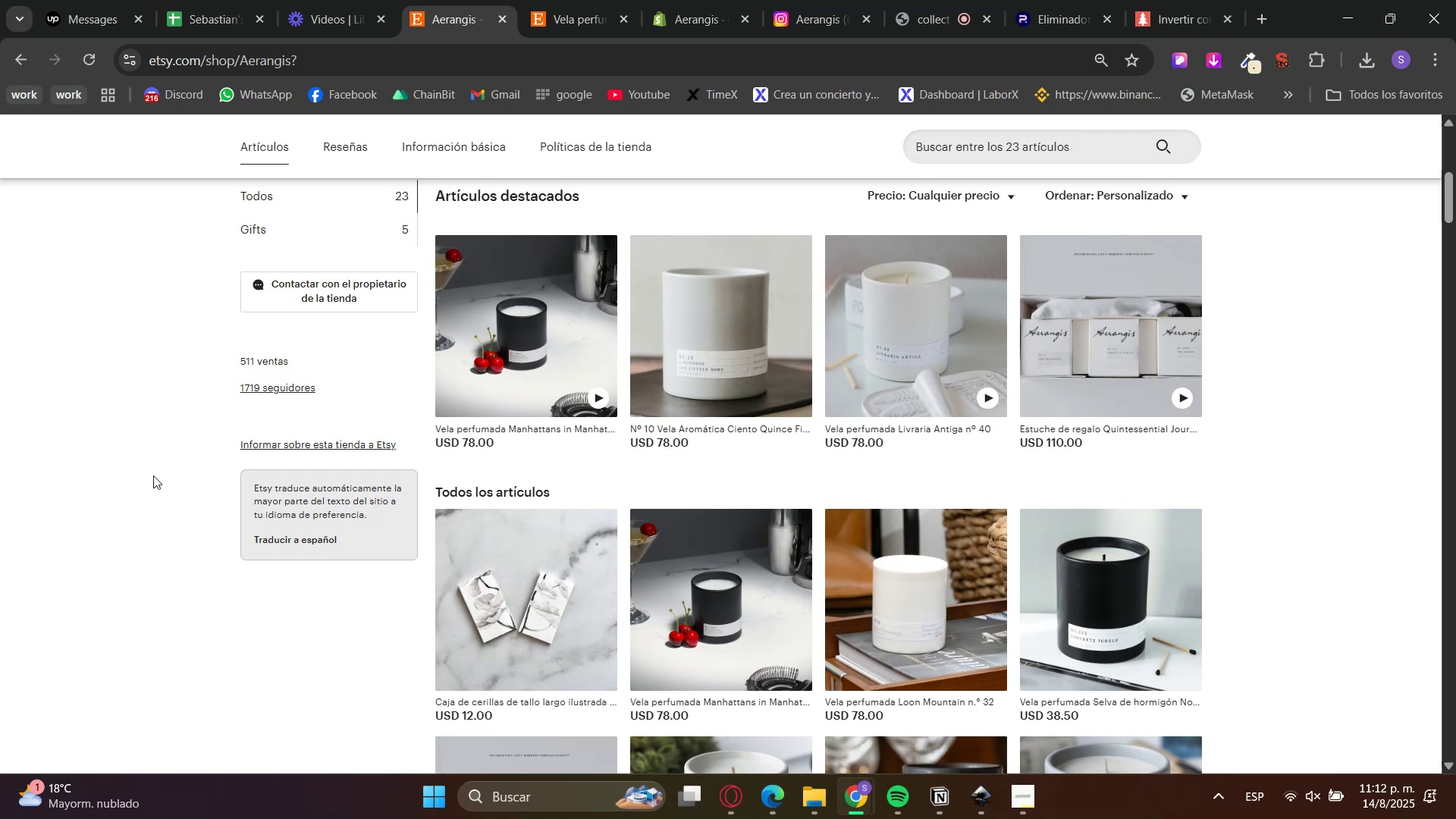 
wait(8.67)
 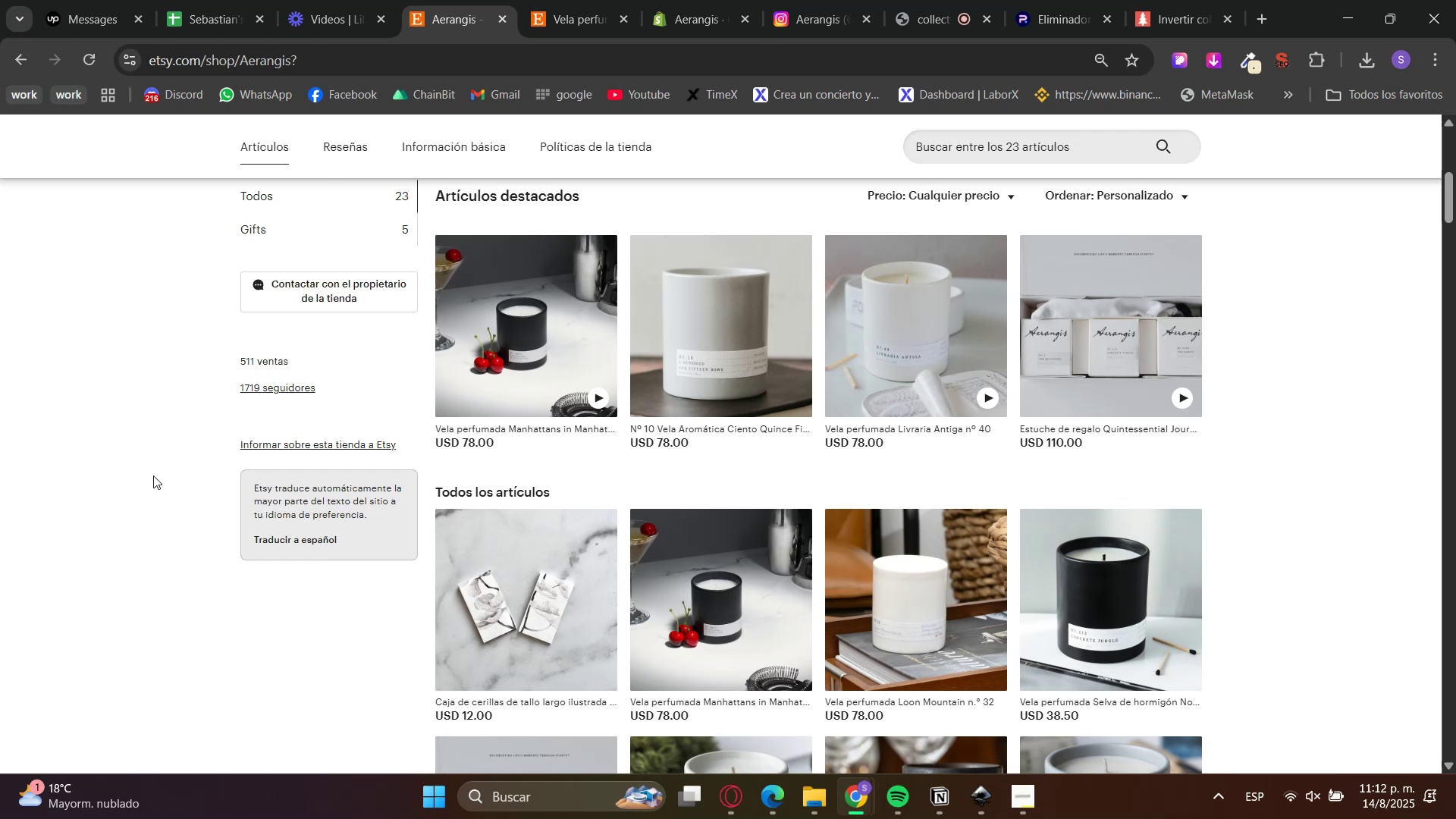 
left_click([287, 243])
 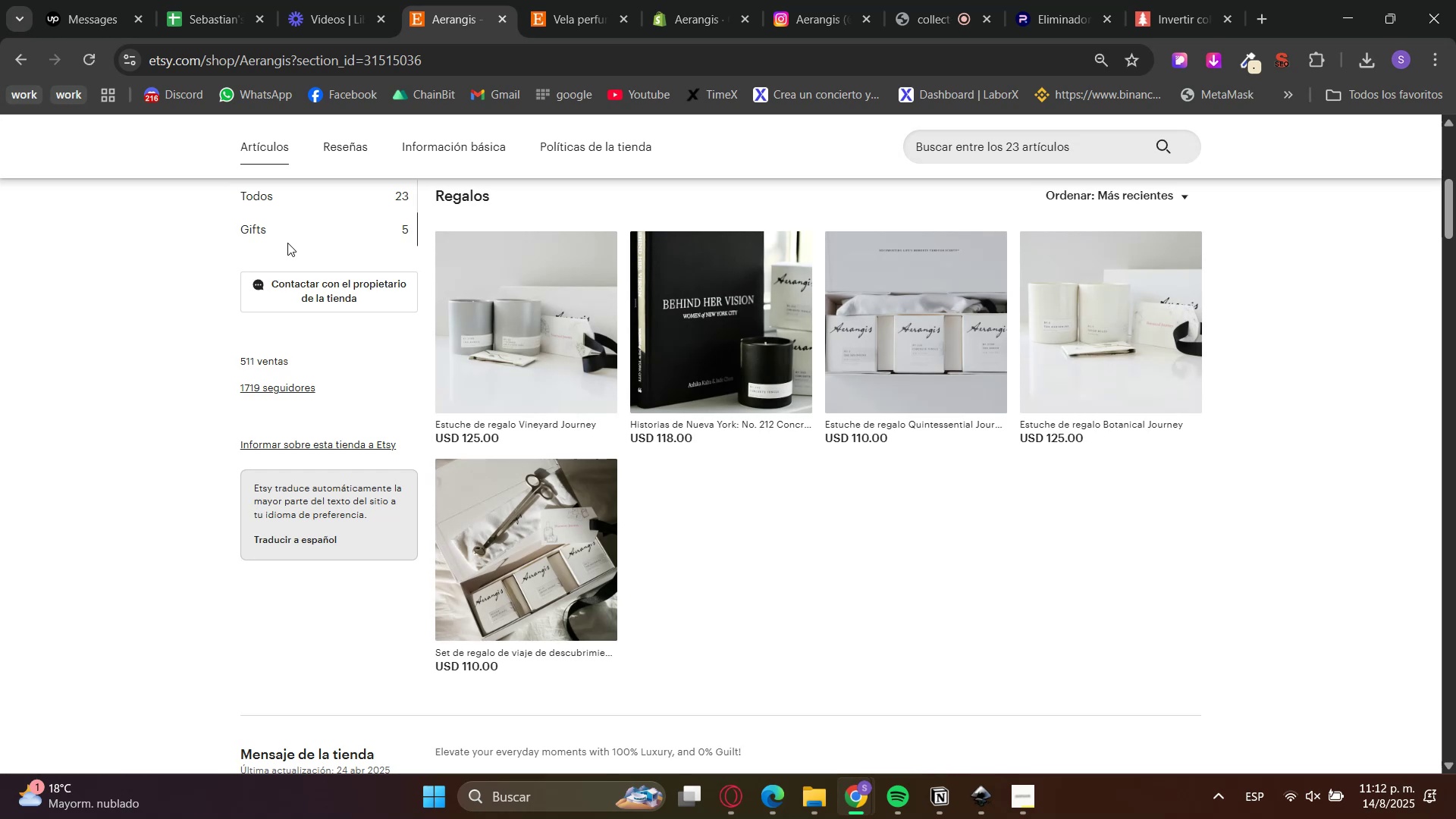 
wait(10.29)
 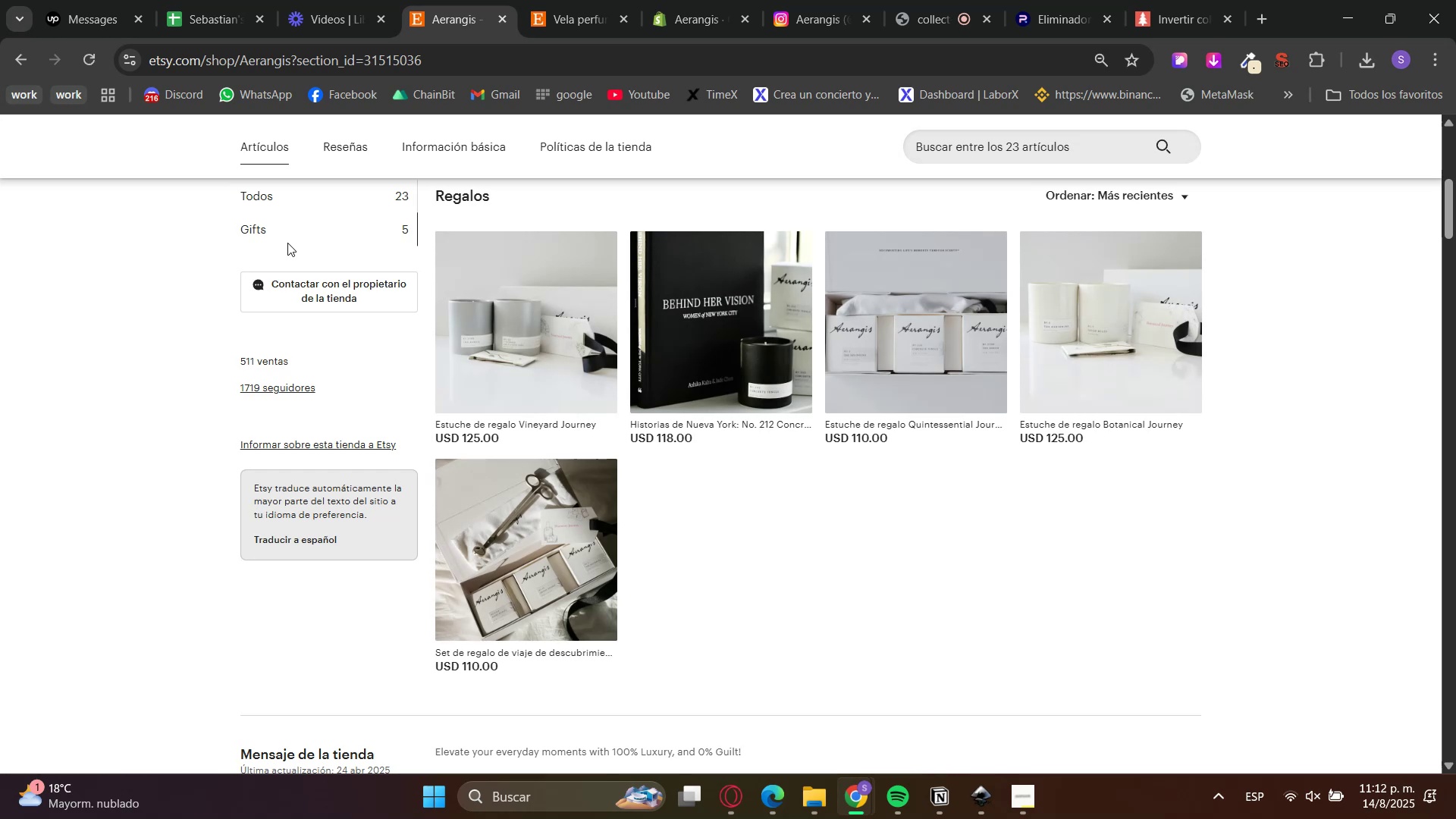 
left_click([737, 0])
 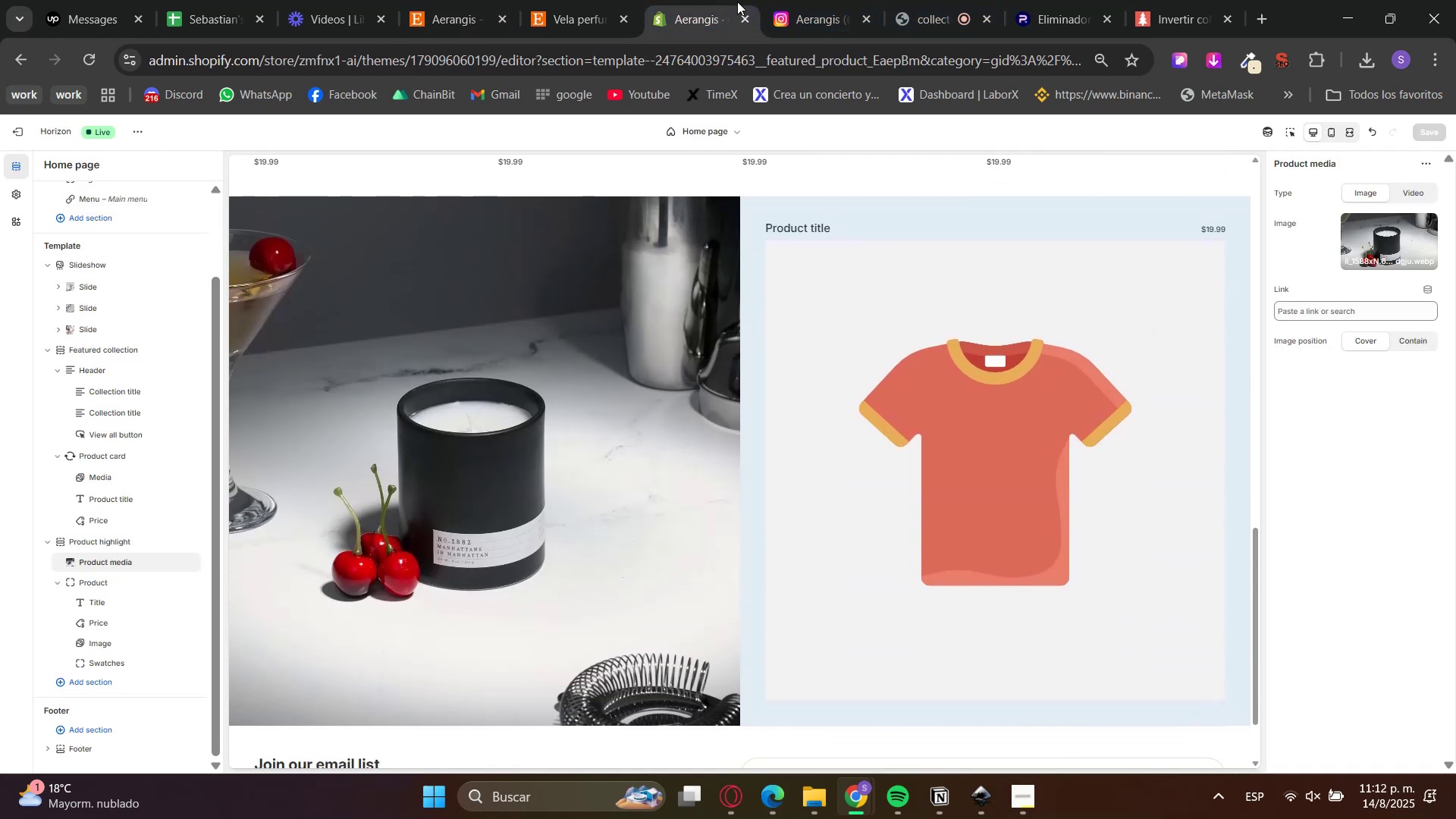 
scroll: coordinate [578, 541], scroll_direction: up, amount: 8.0
 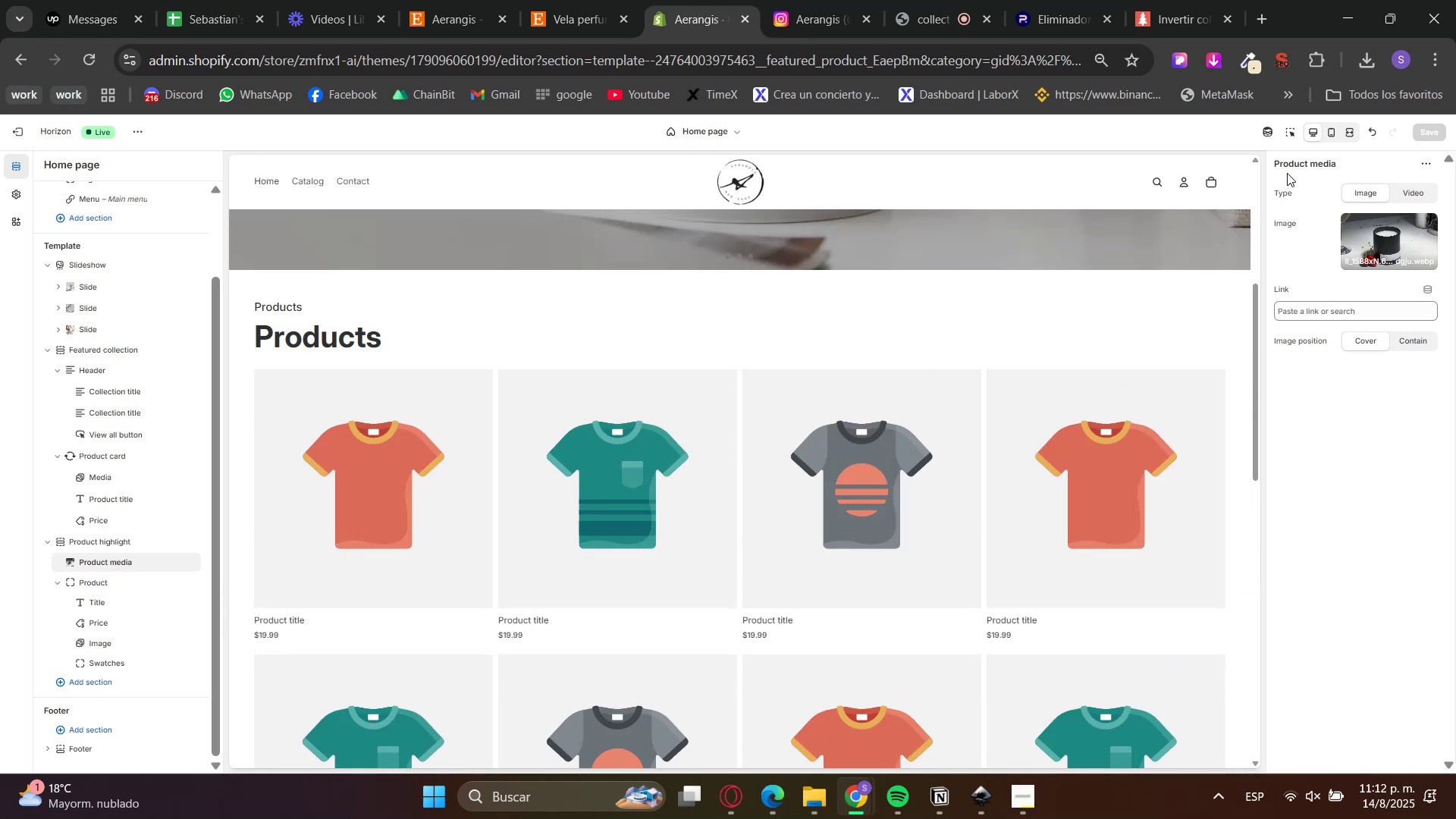 
scroll: coordinate [670, 524], scroll_direction: down, amount: 14.0
 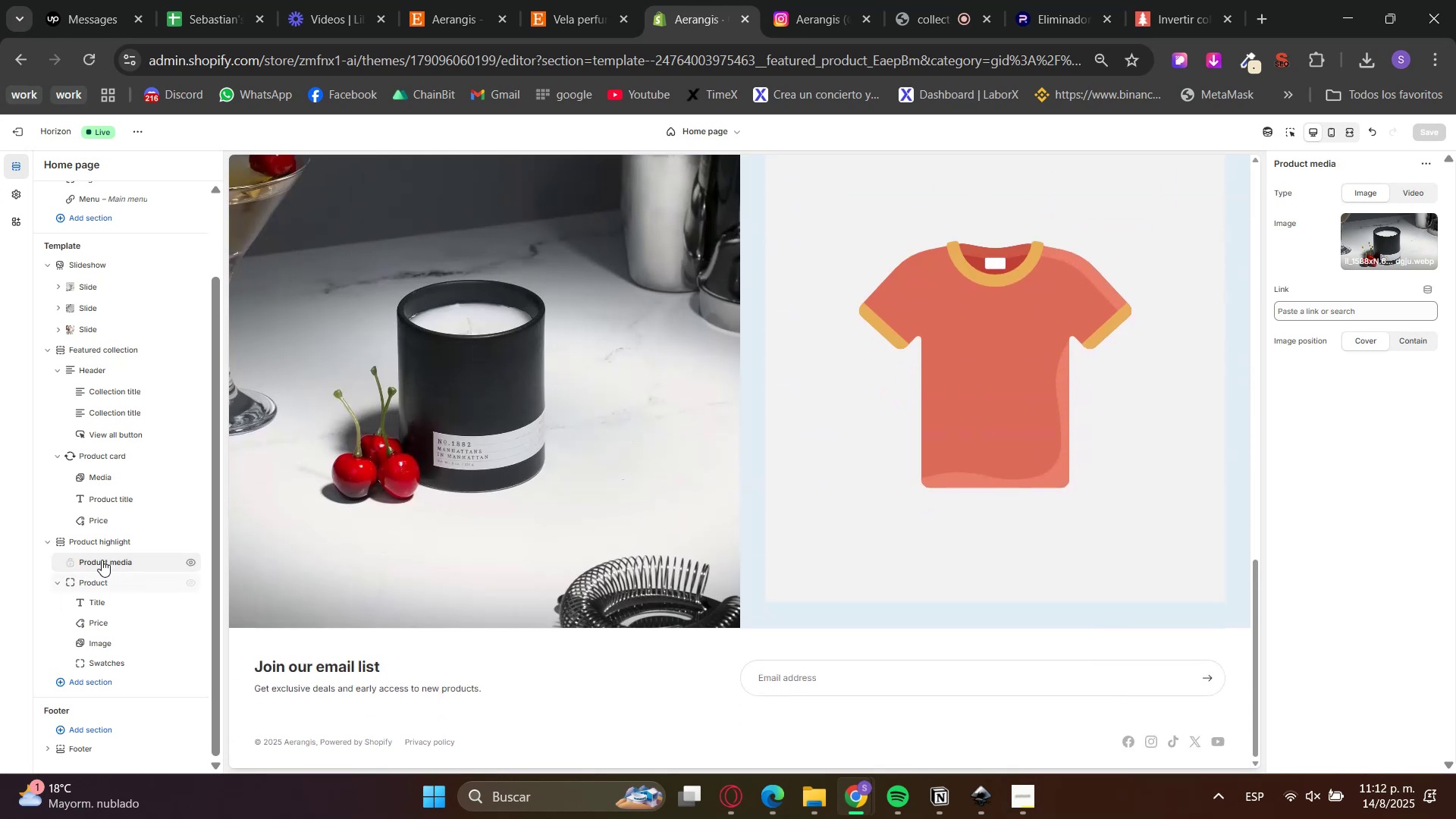 
left_click([40, 538])
 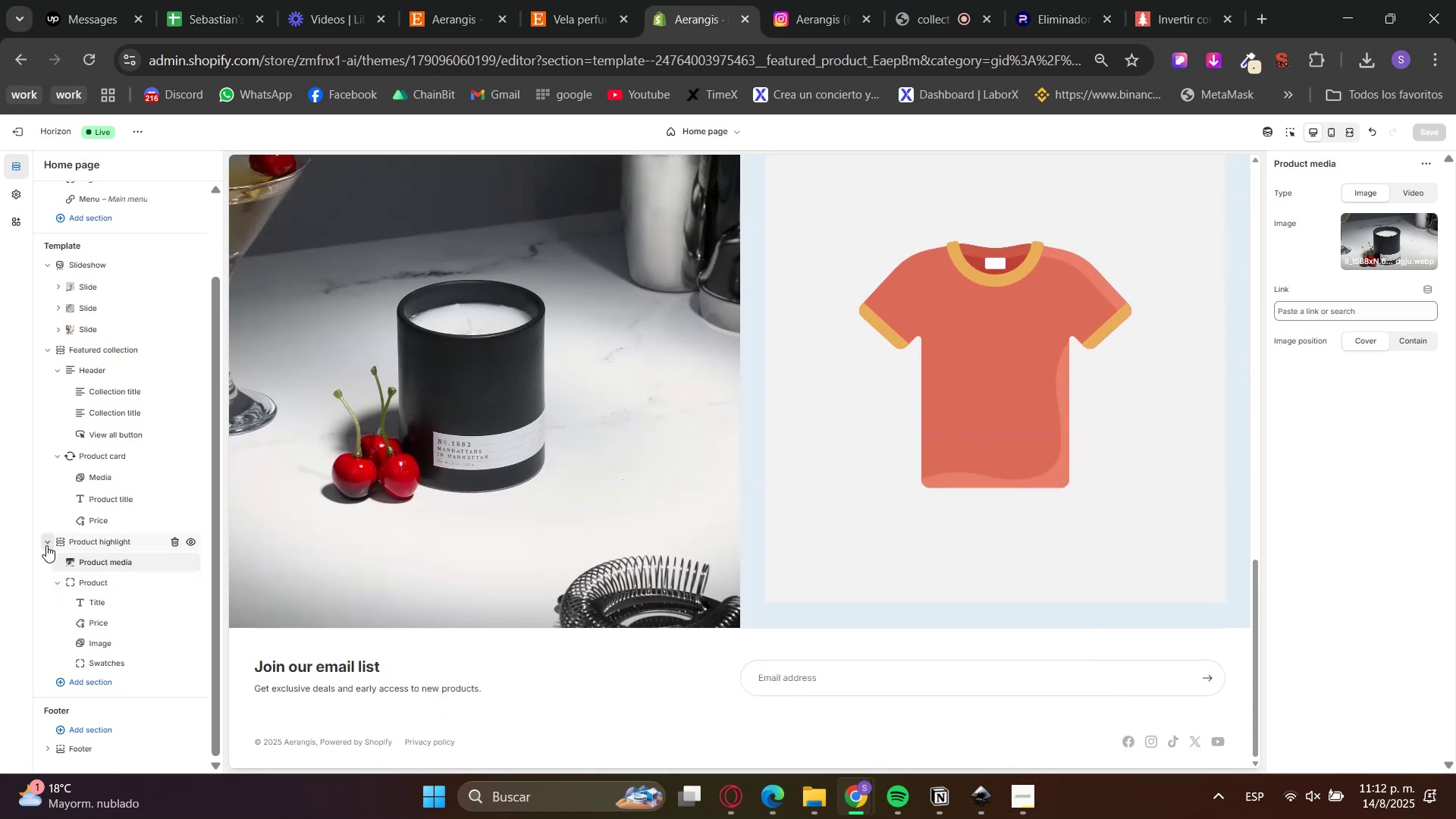 
left_click([46, 545])
 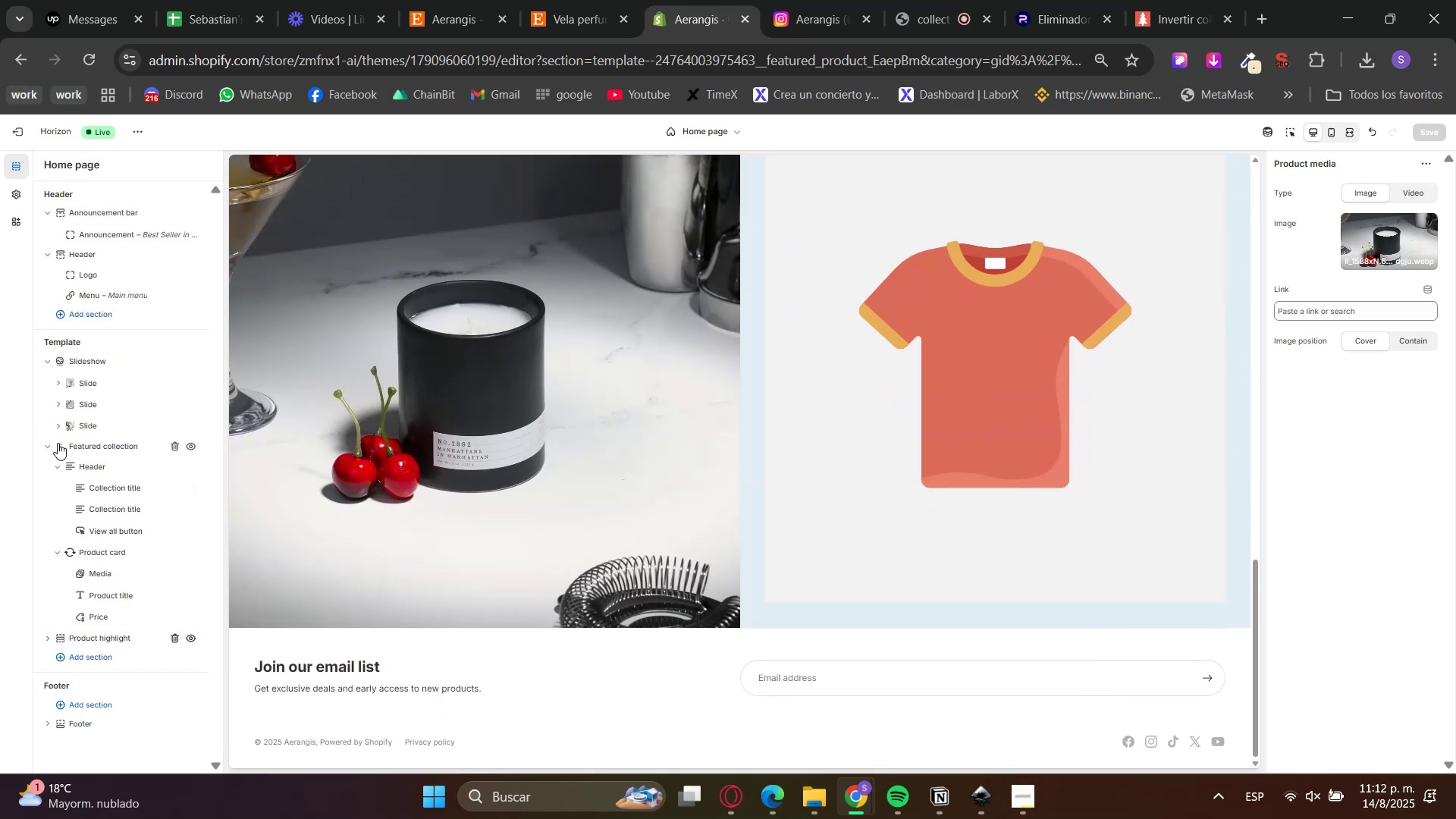 
left_click([46, 447])
 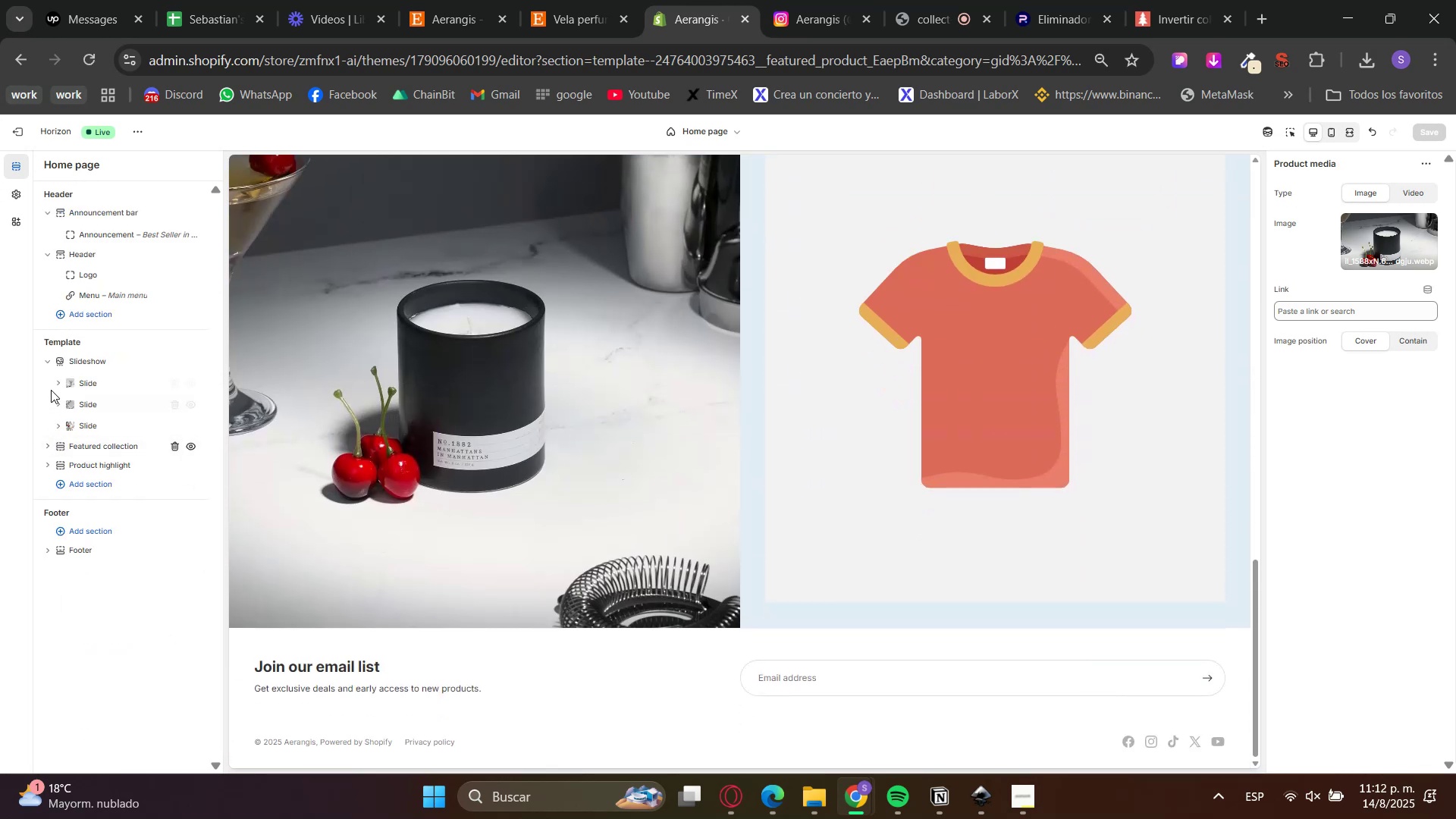 
left_click([49, 367])
 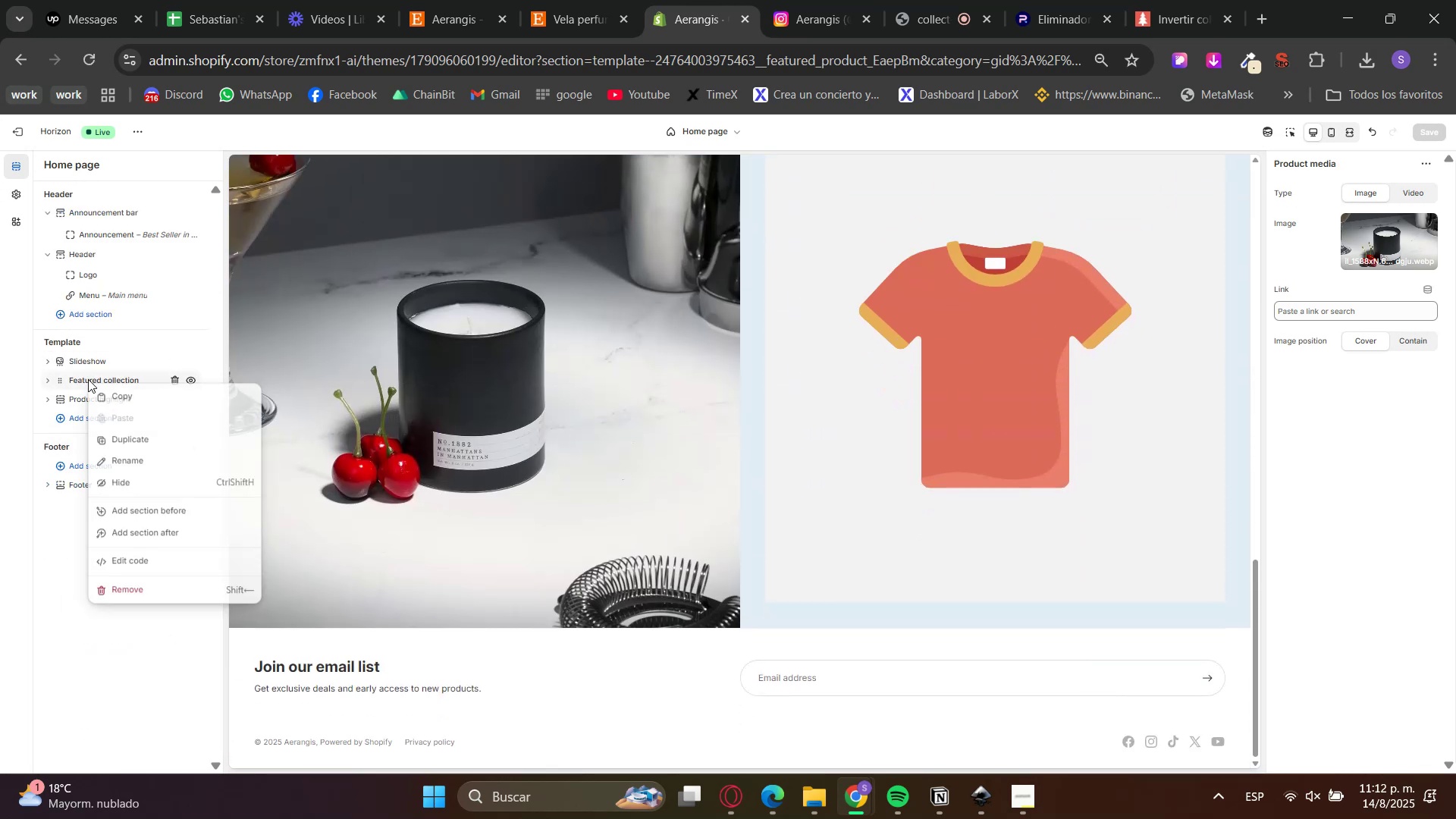 
left_click([111, 442])
 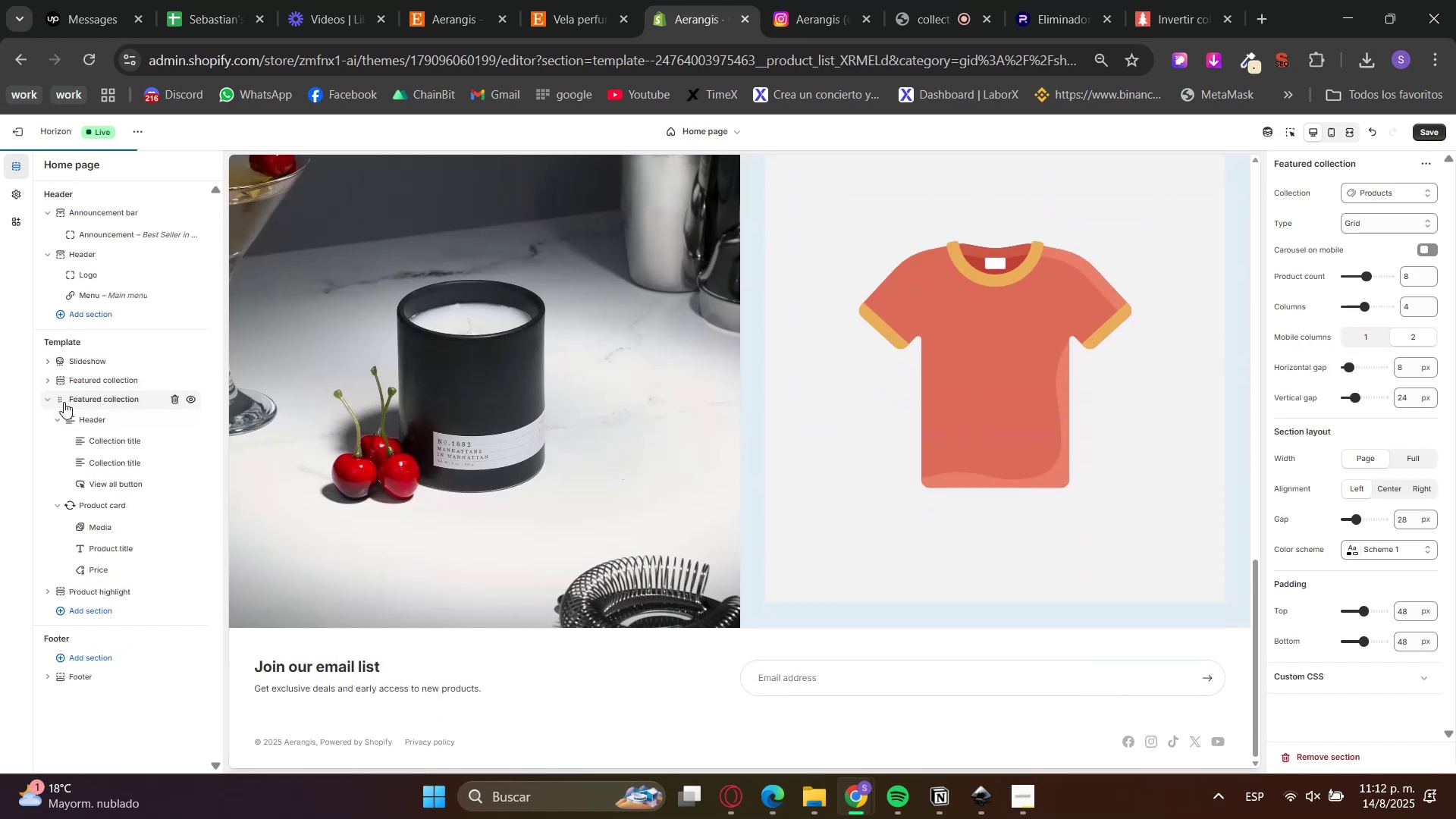 
left_click([46, 398])
 